 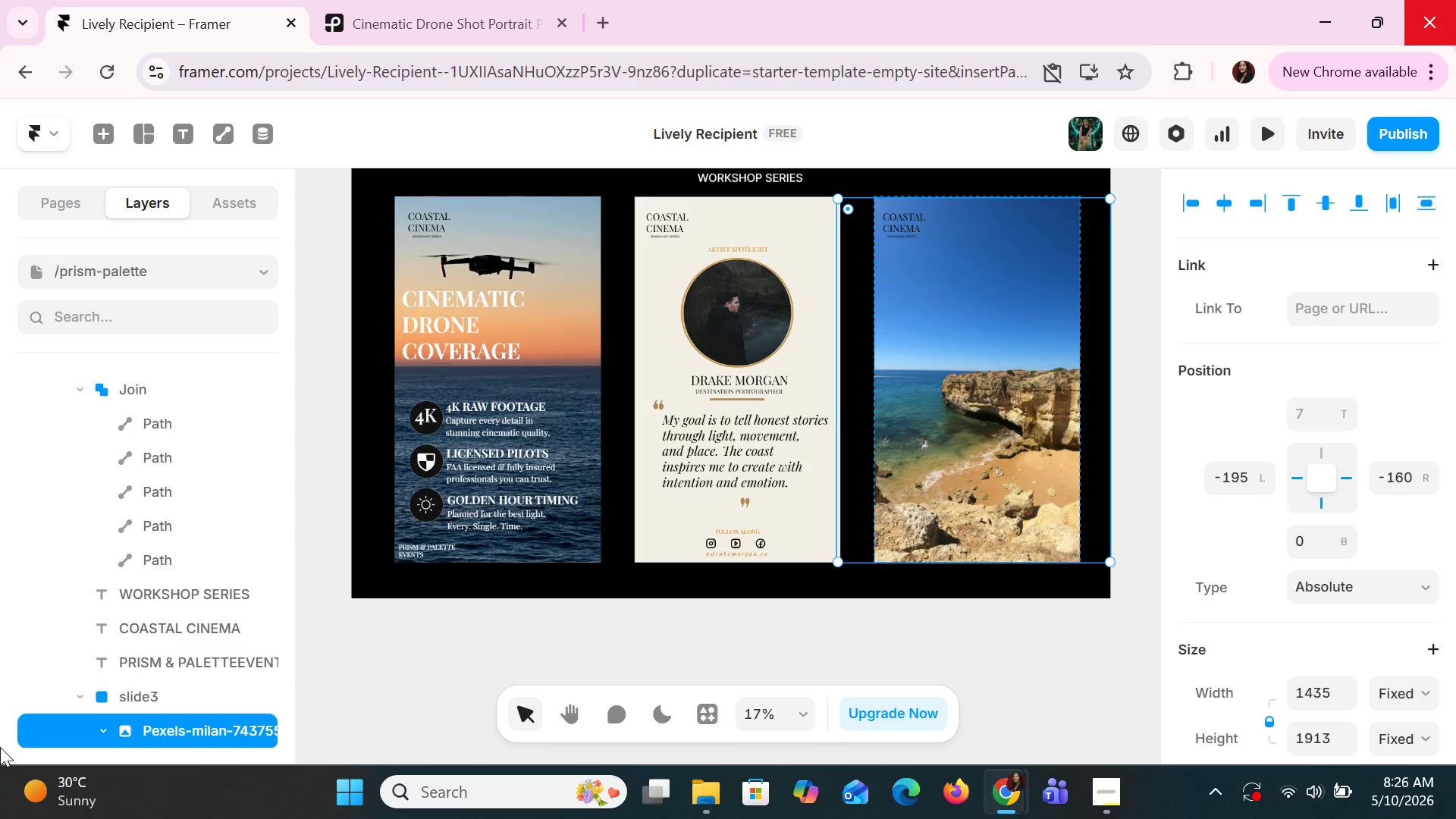 
left_click([969, 309])
 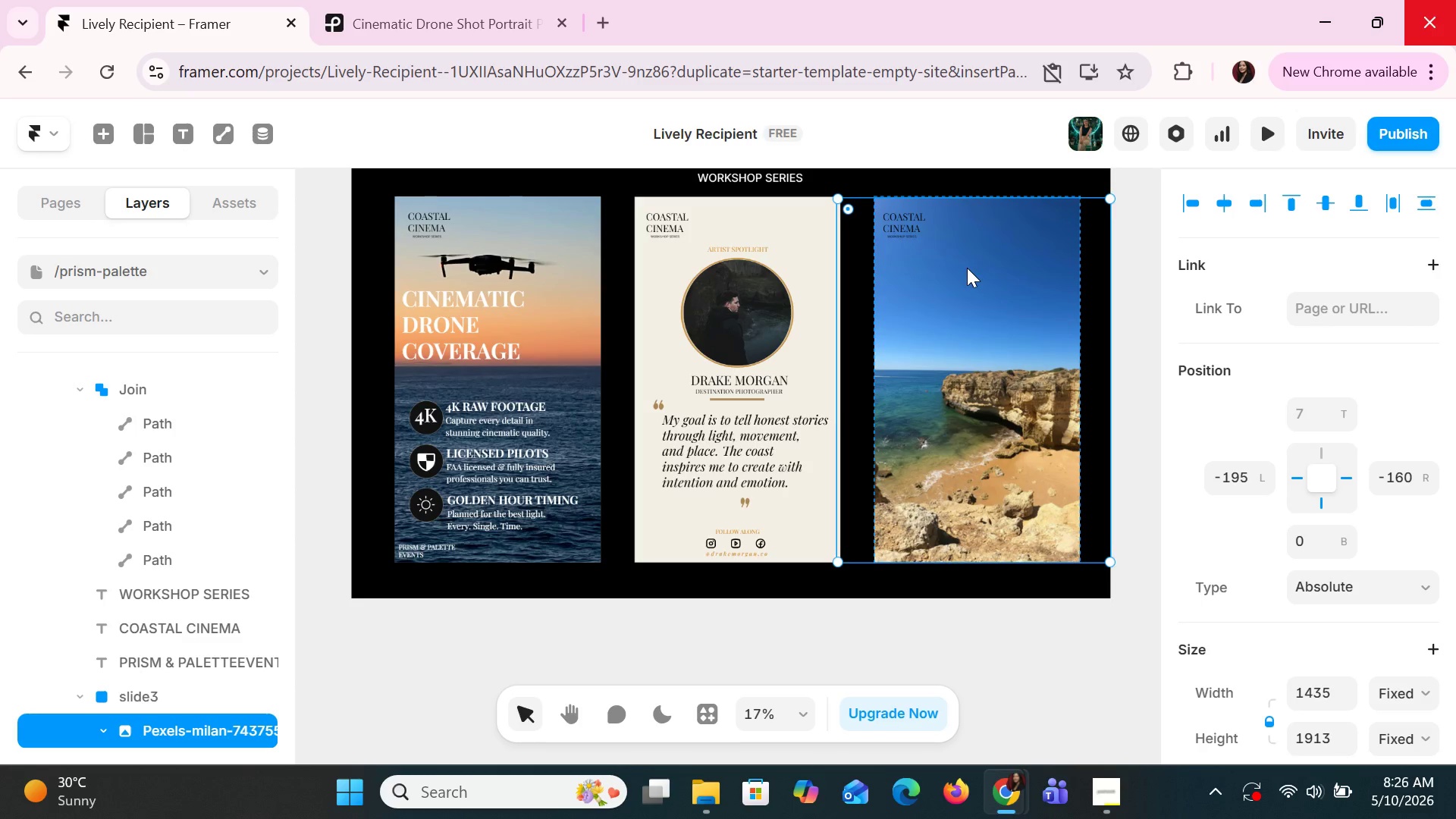 
left_click([967, 268])
 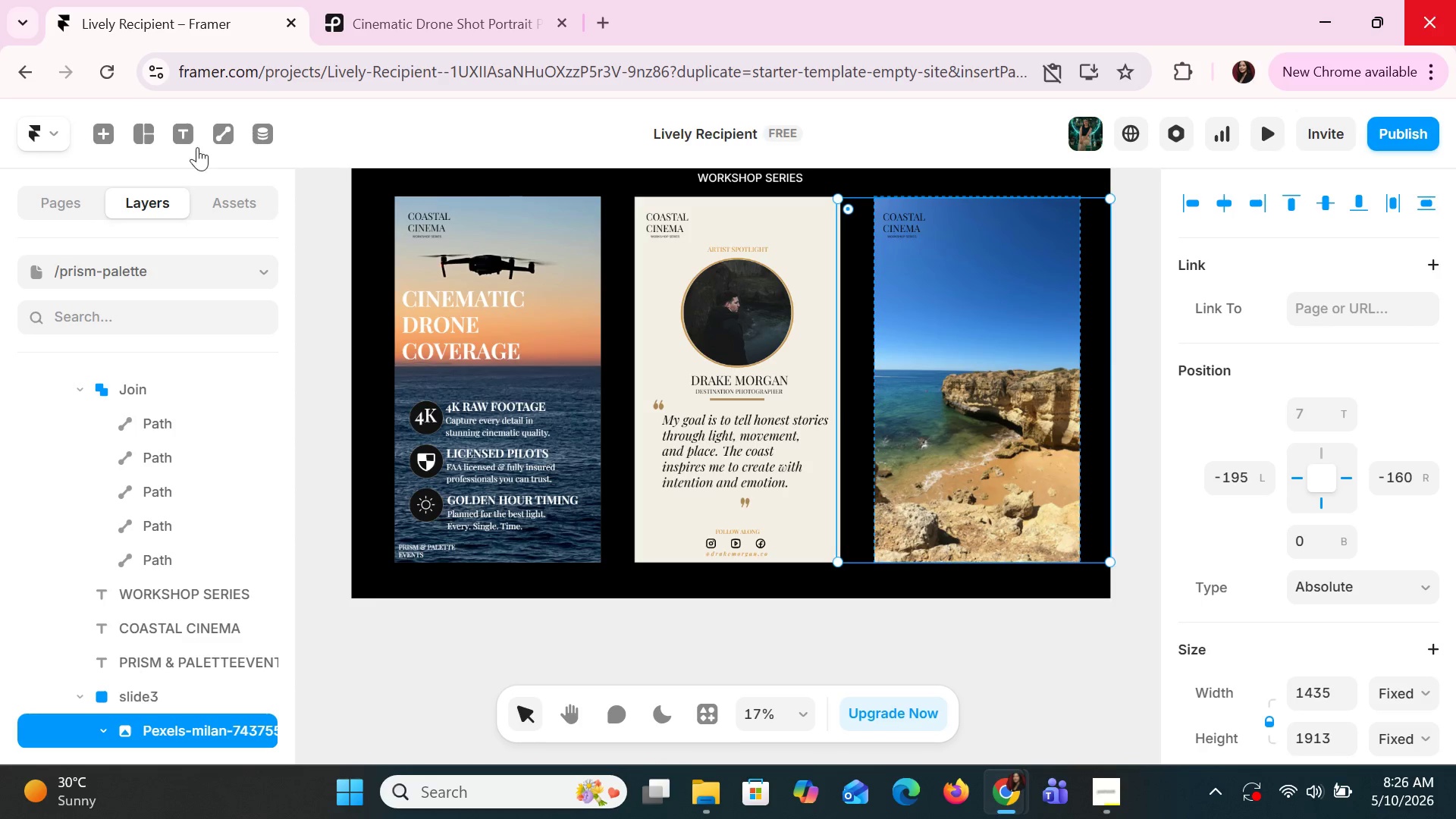 
left_click([188, 129])
 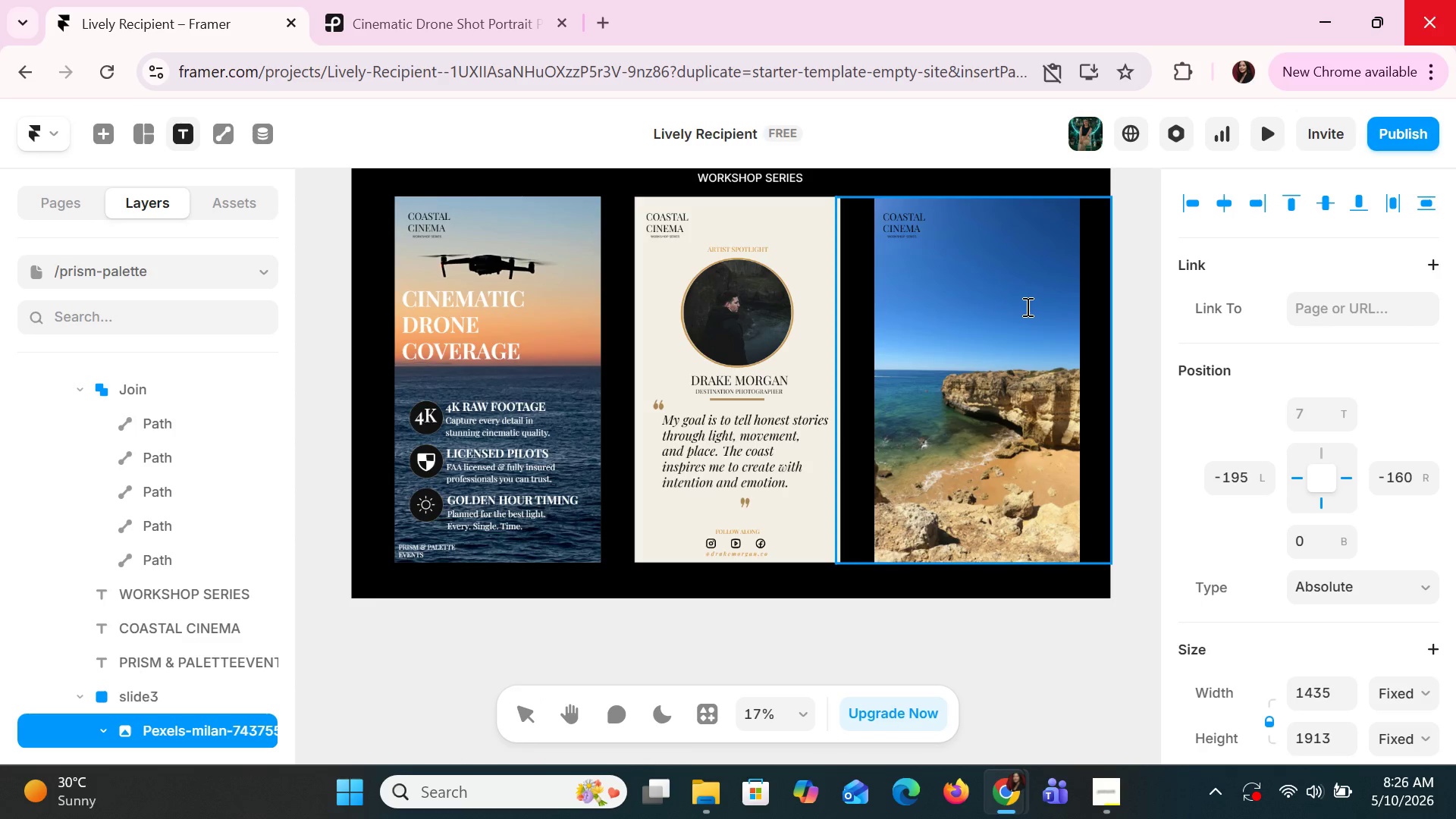 
left_click([1026, 306])
 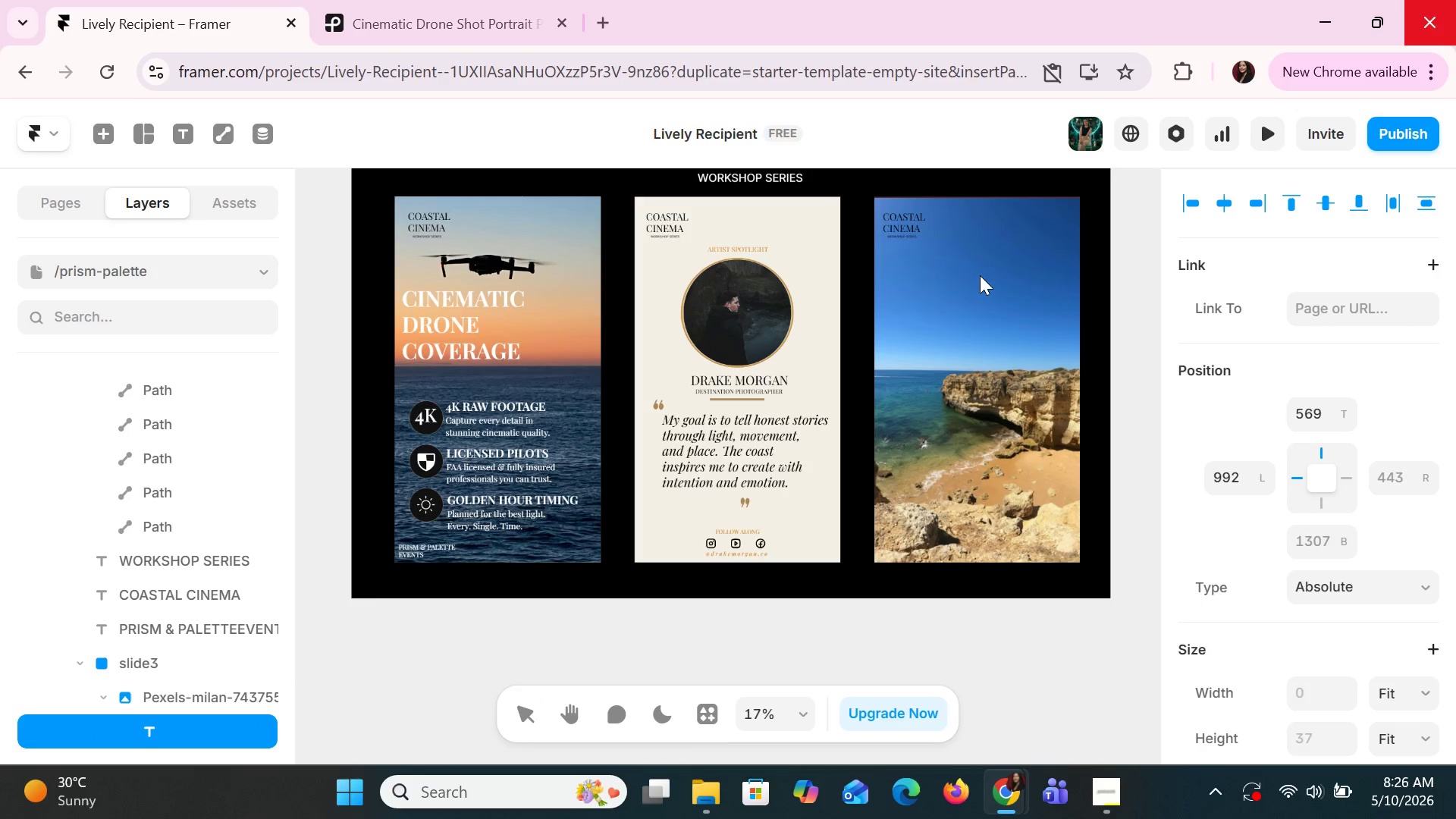 
left_click([980, 275])
 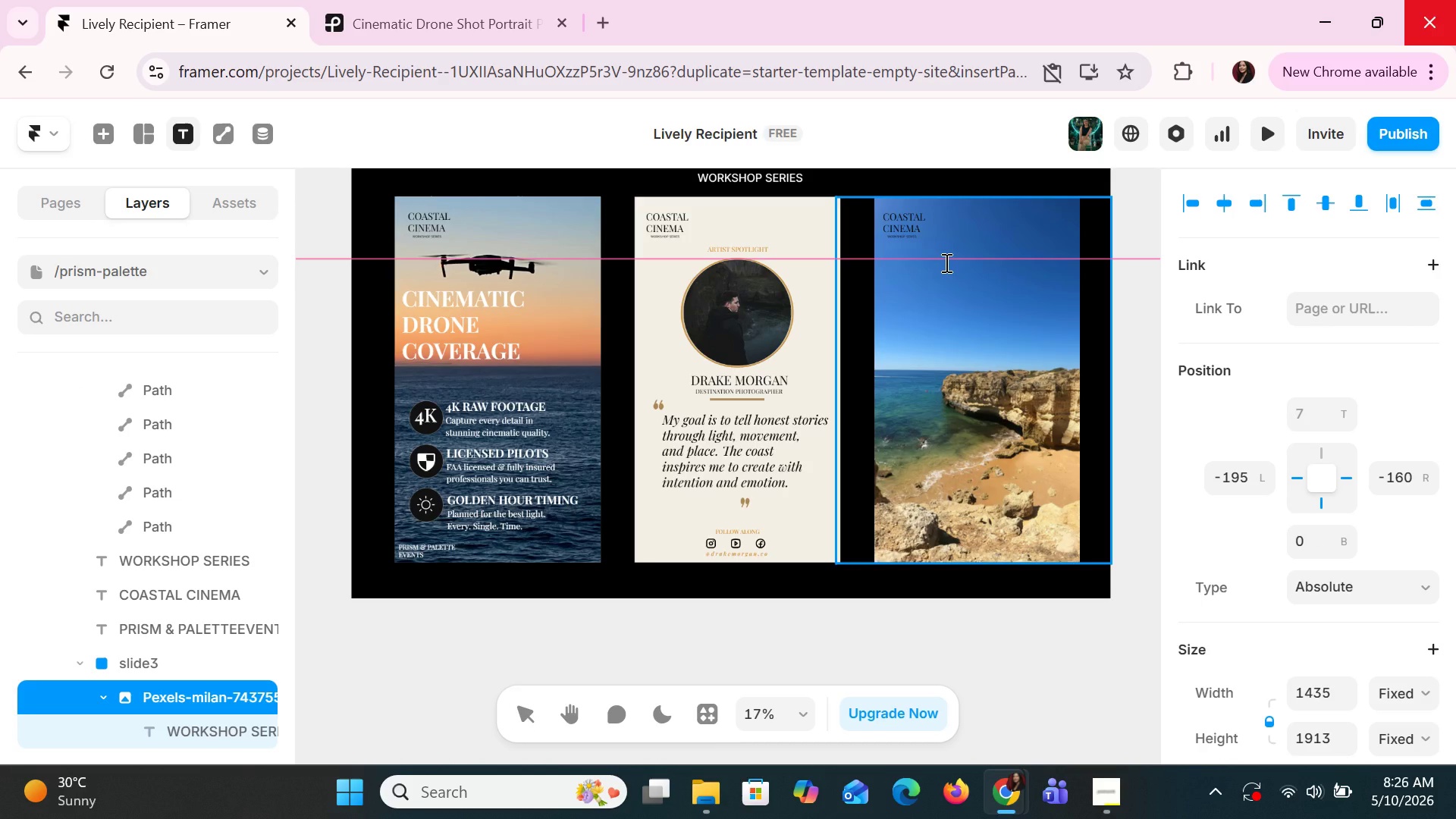 
left_click([952, 290])
 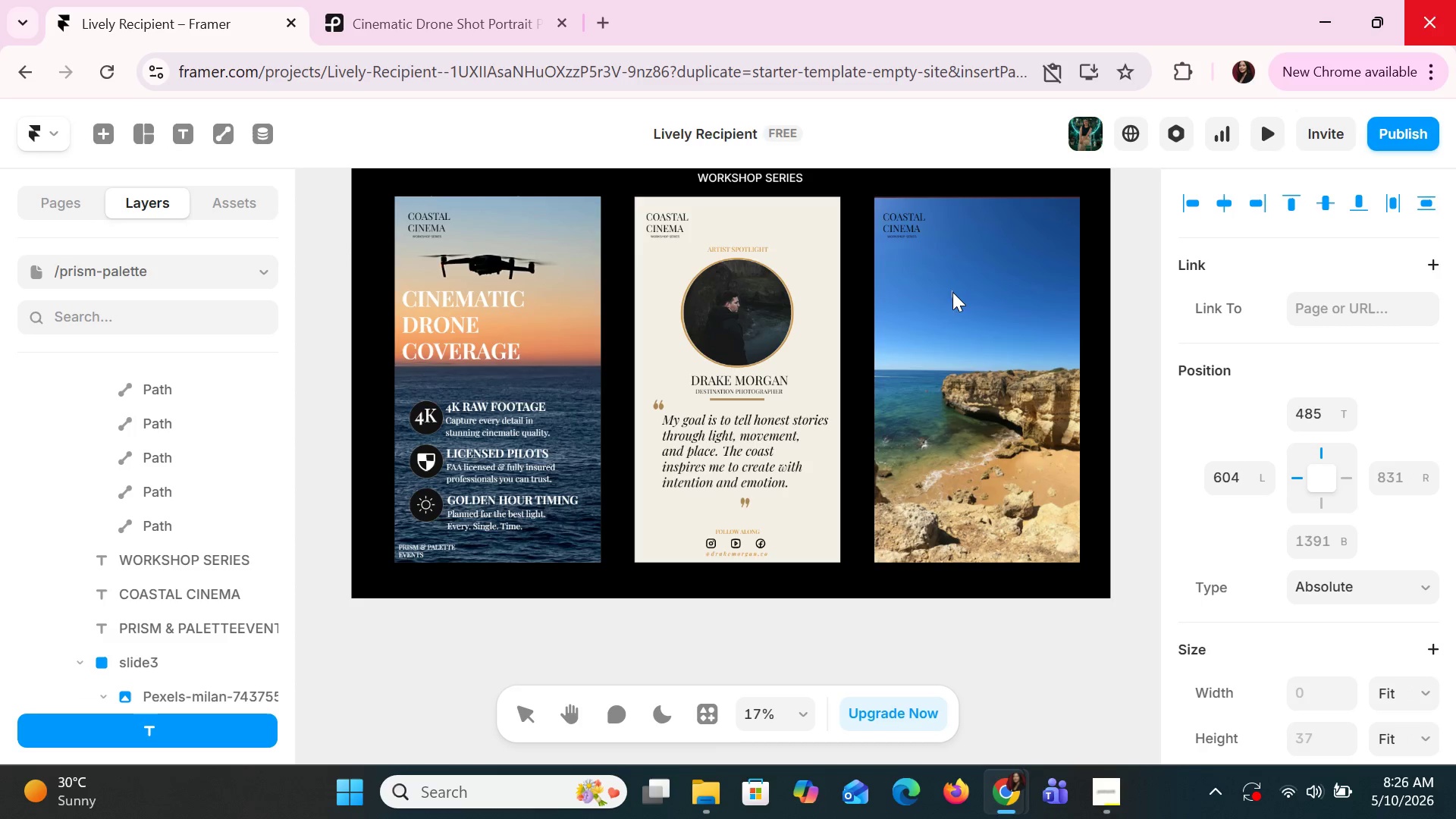 
type(bo)
 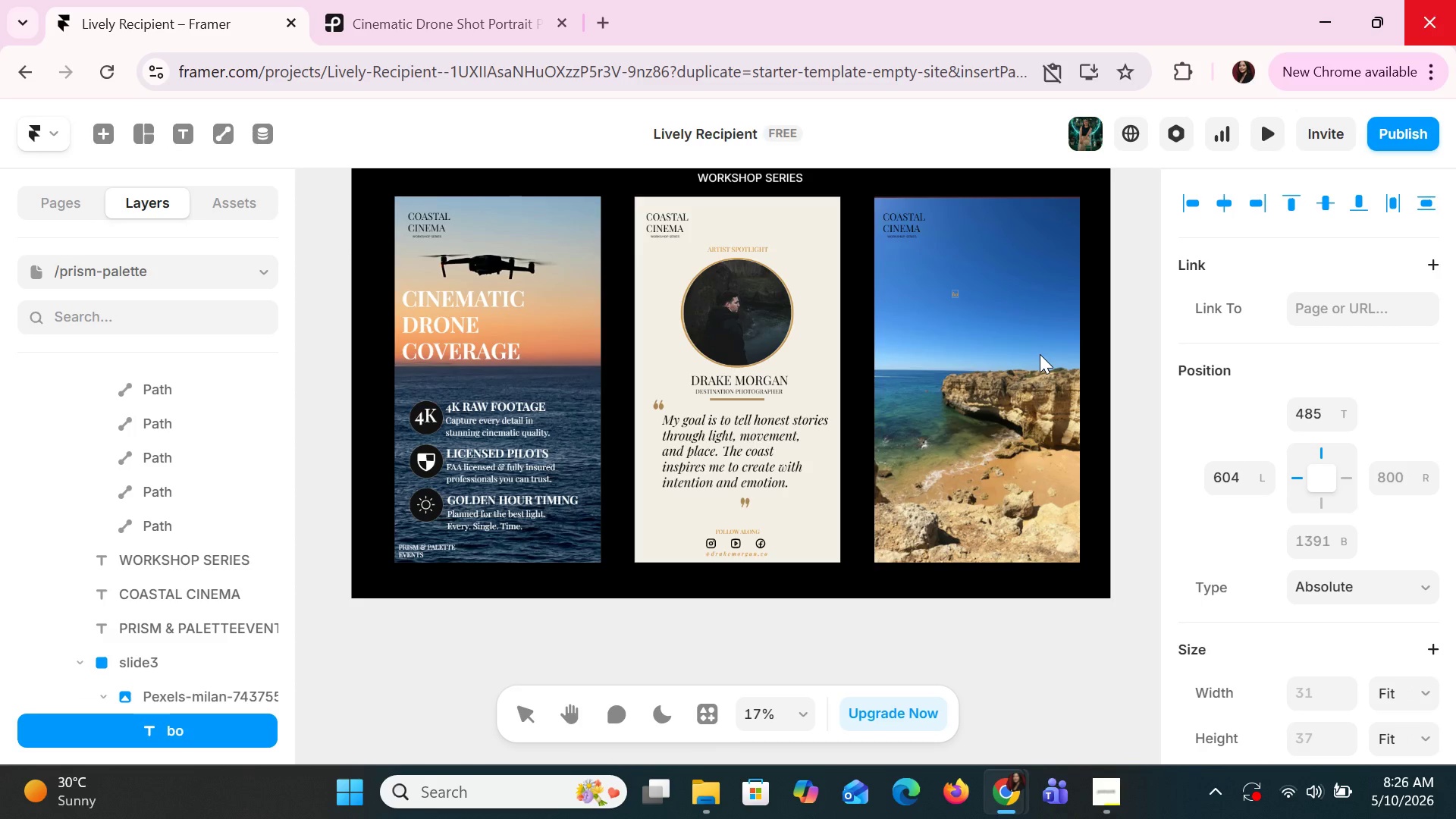 
key(Backspace)
key(Backspace)
type(BOOKING)
 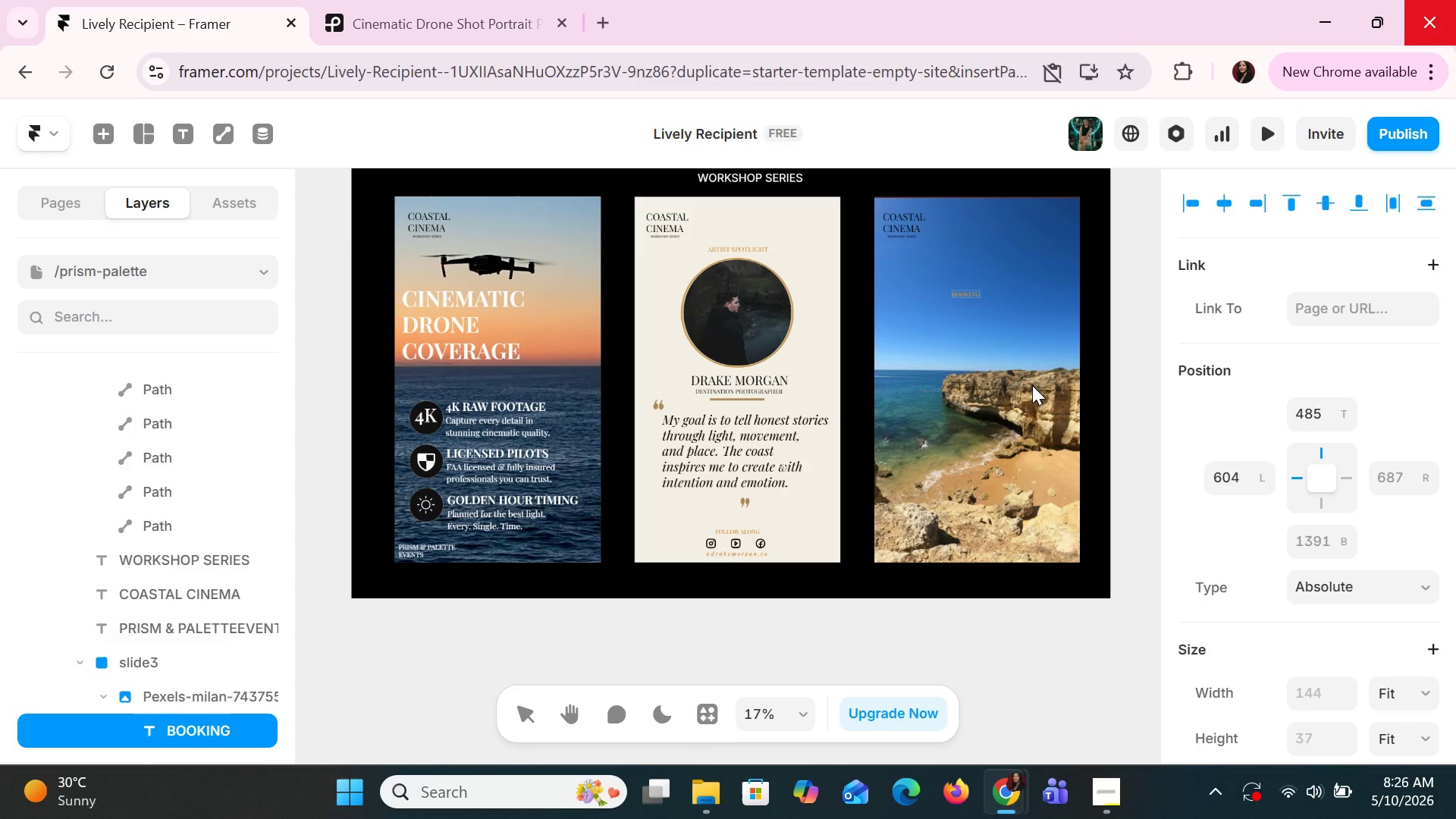 
type( OEN)
 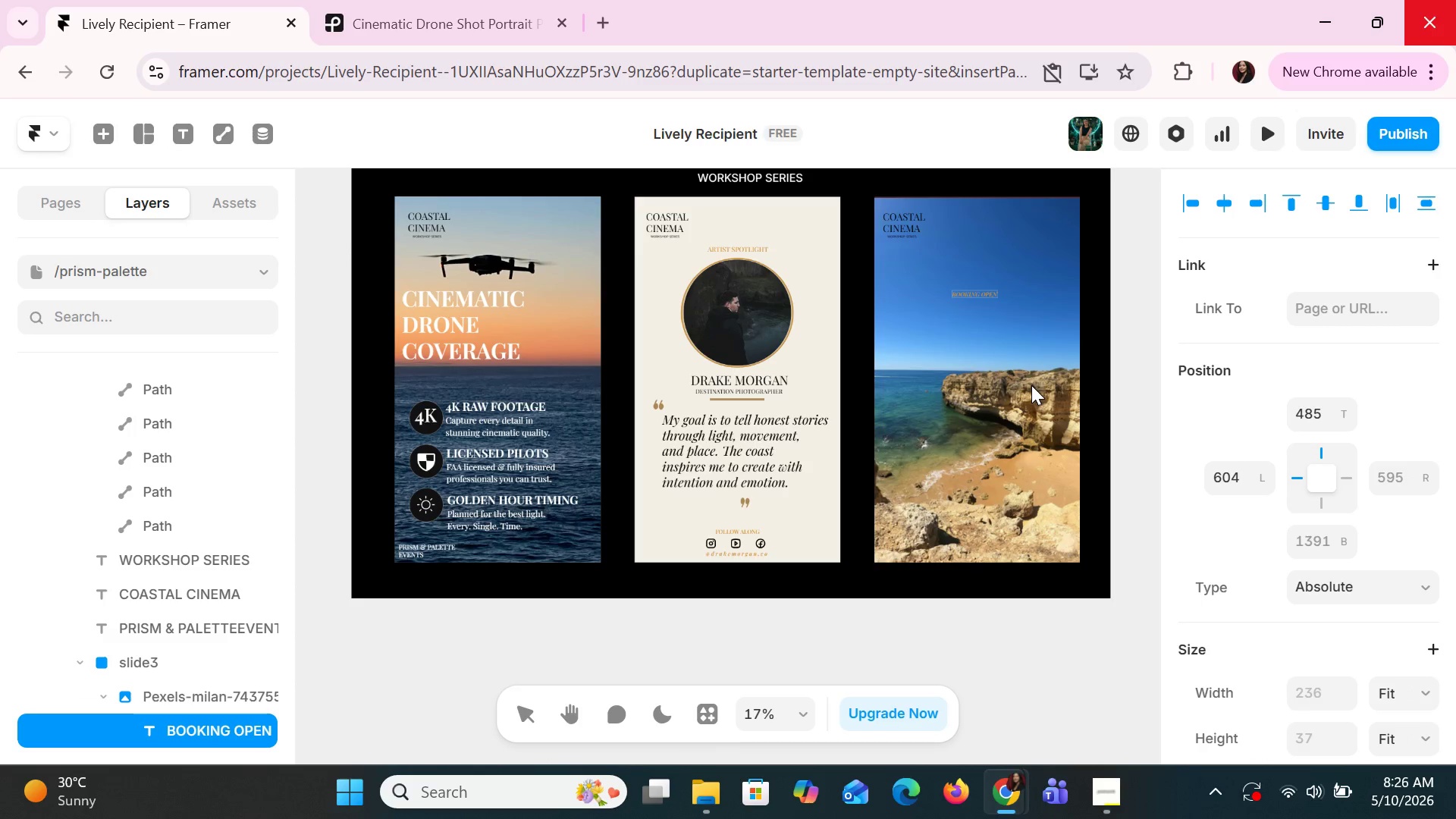 
hold_key(key=P, duration=0.38)
 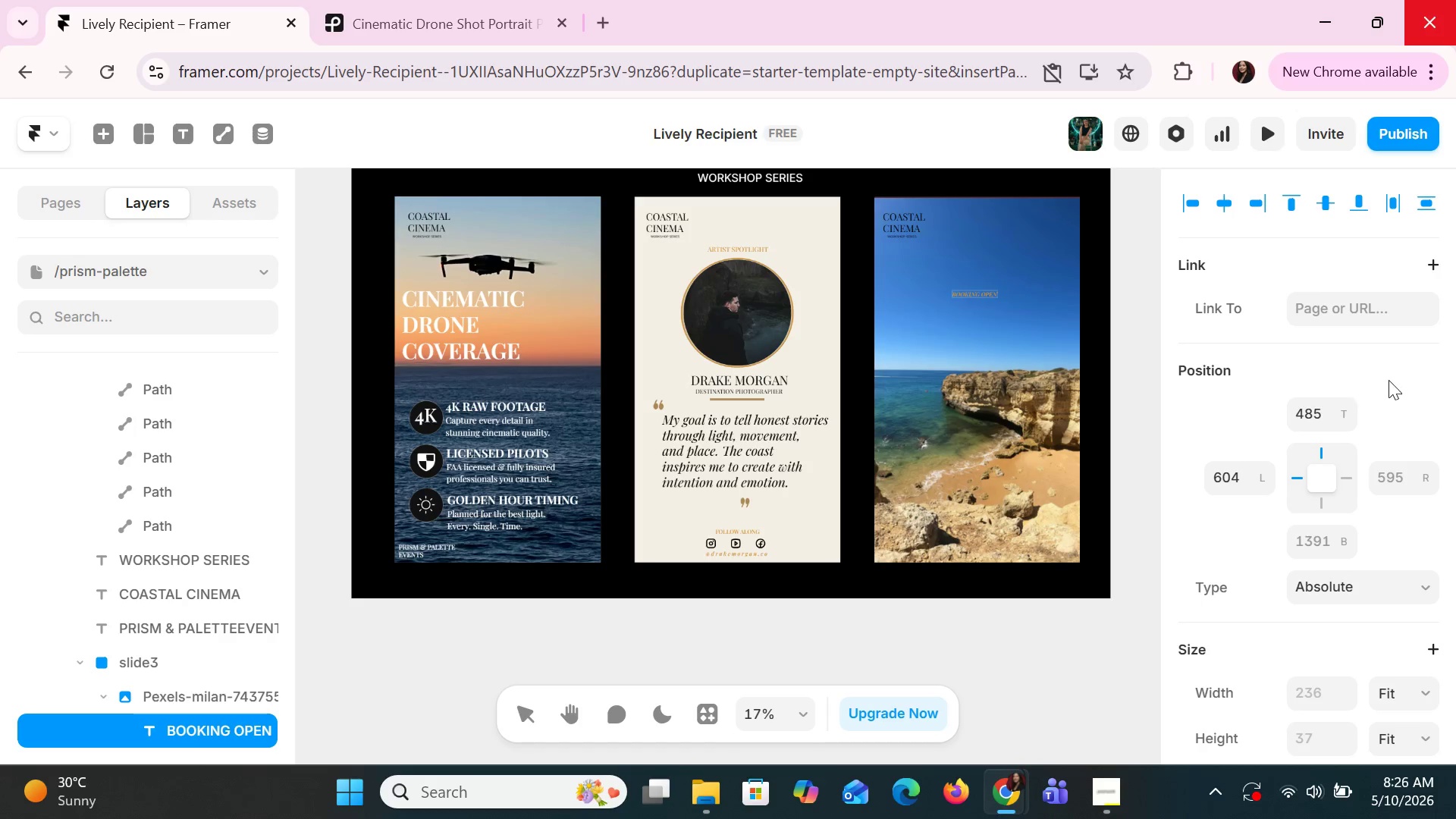 
scroll: coordinate [1399, 452], scroll_direction: down, amount: 9.0
 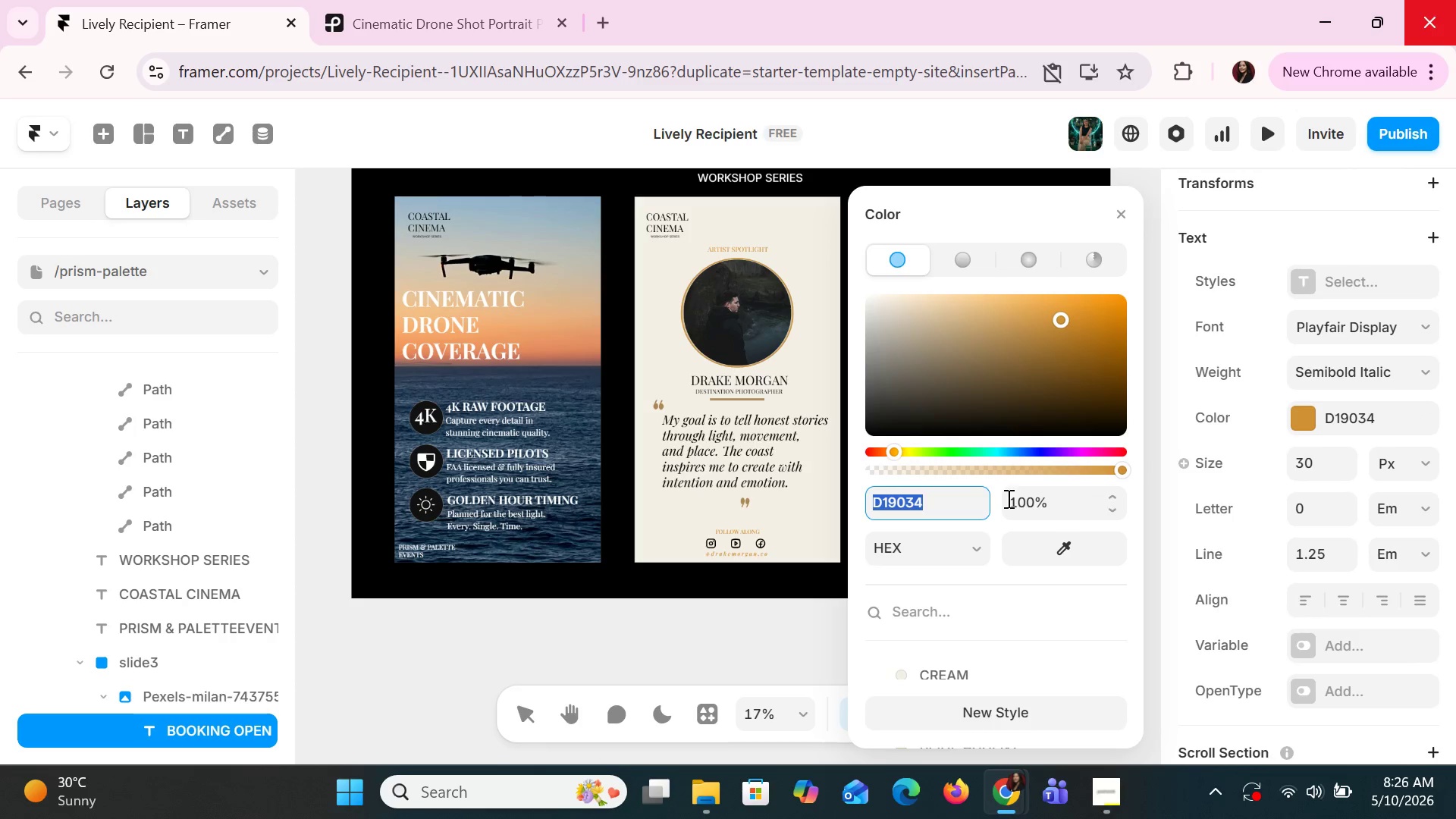 
type(WHITE)
 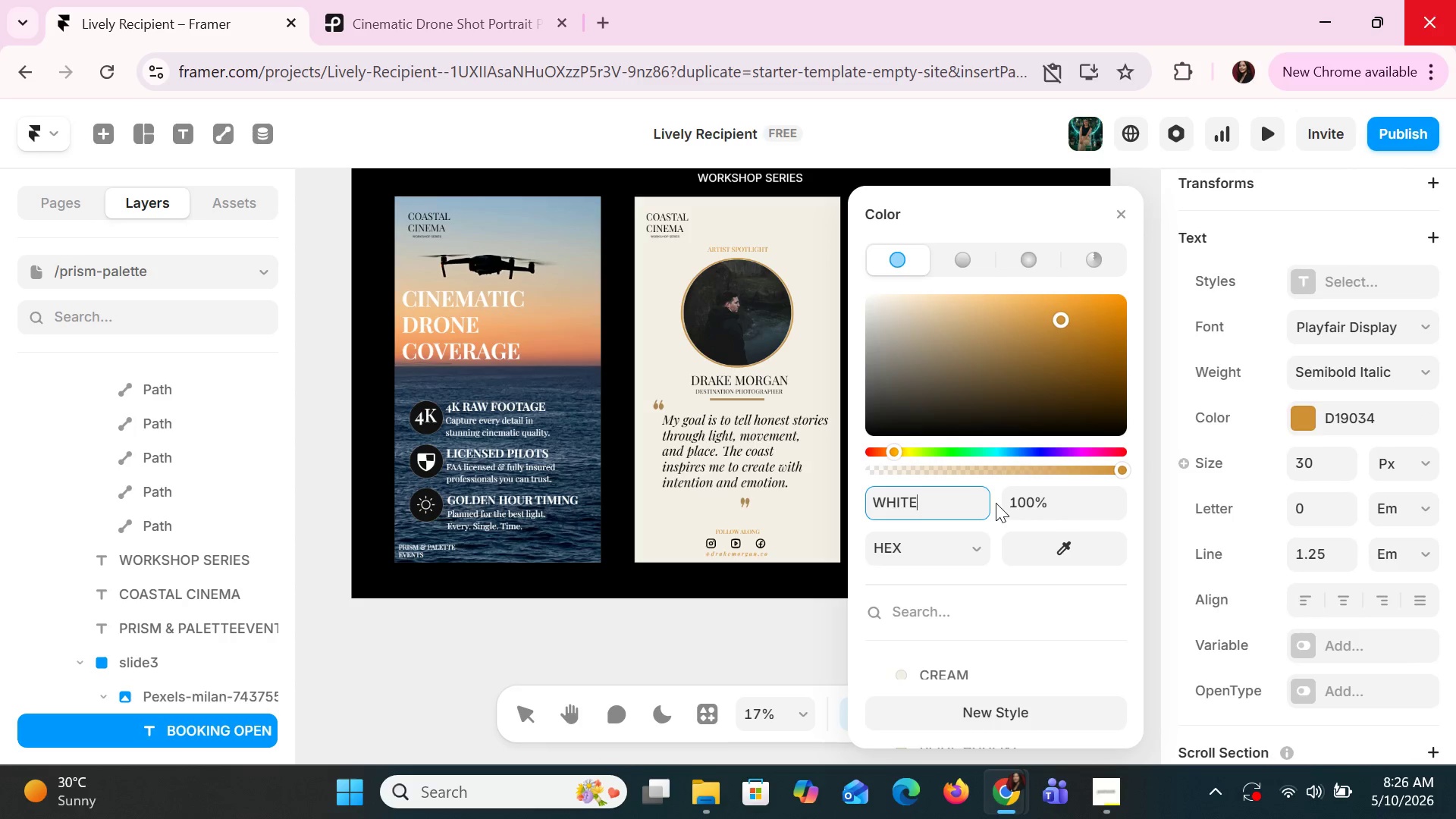 
key(Enter)
 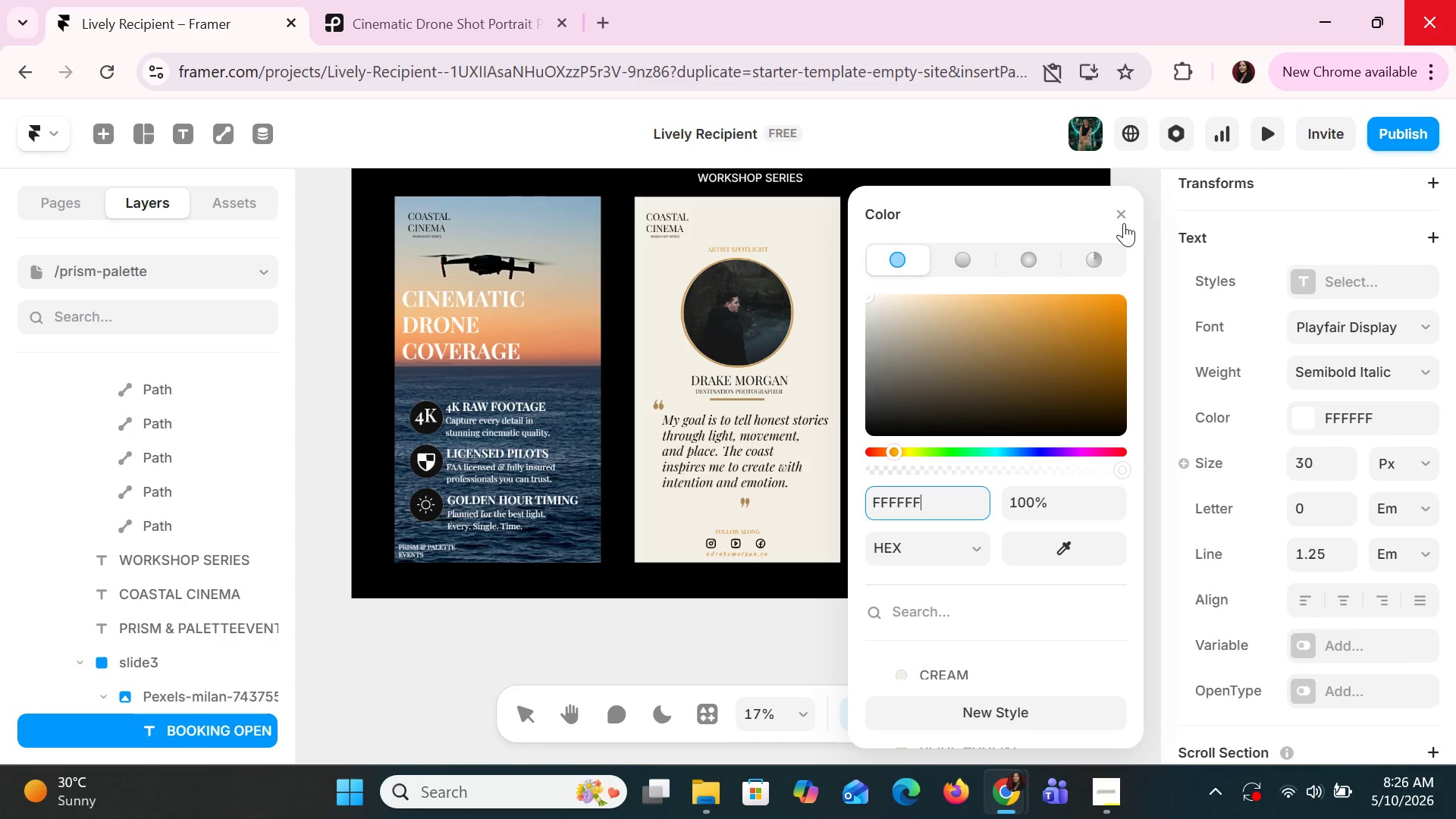 
left_click([1119, 218])
 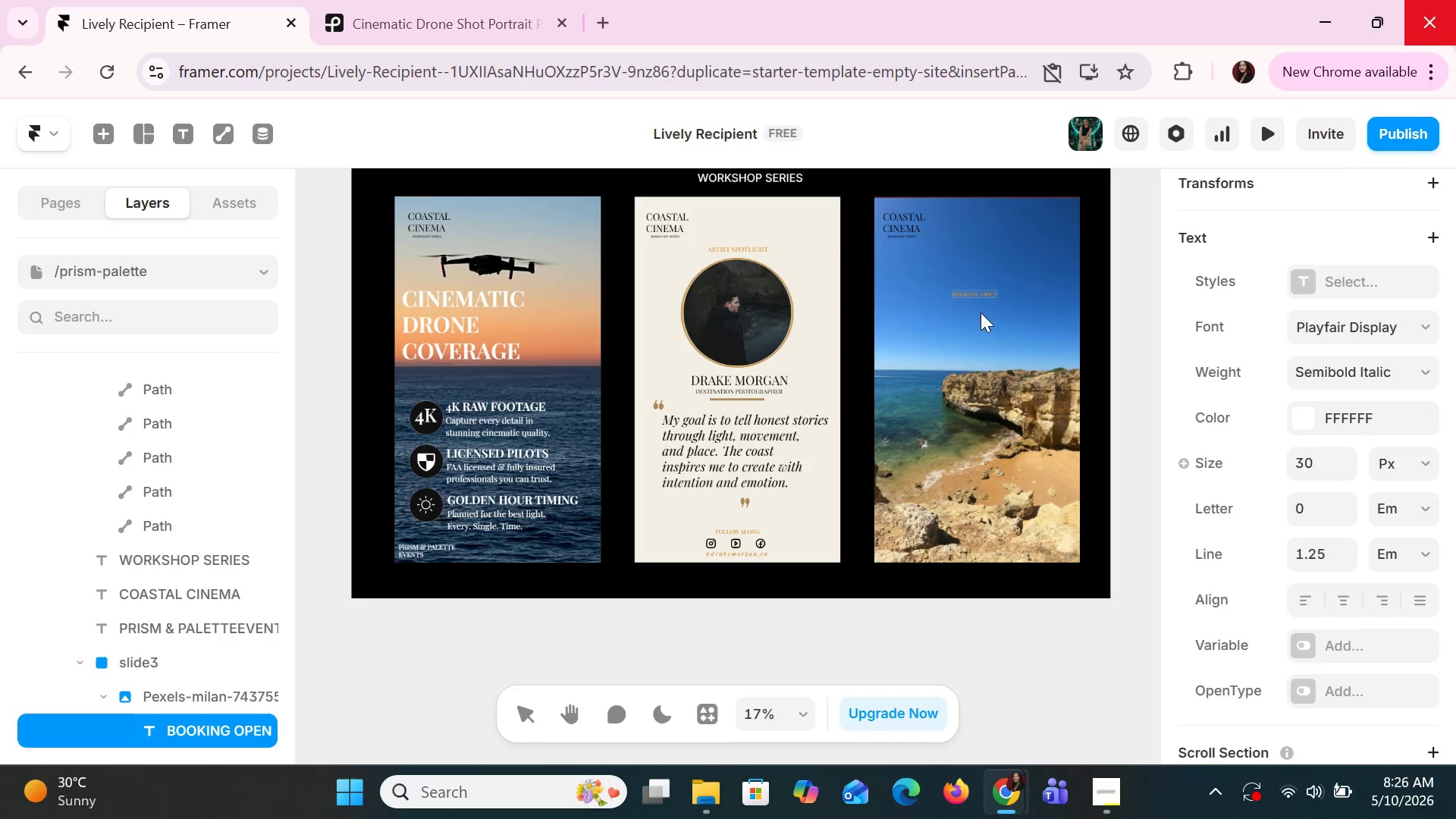 
left_click([981, 312])
 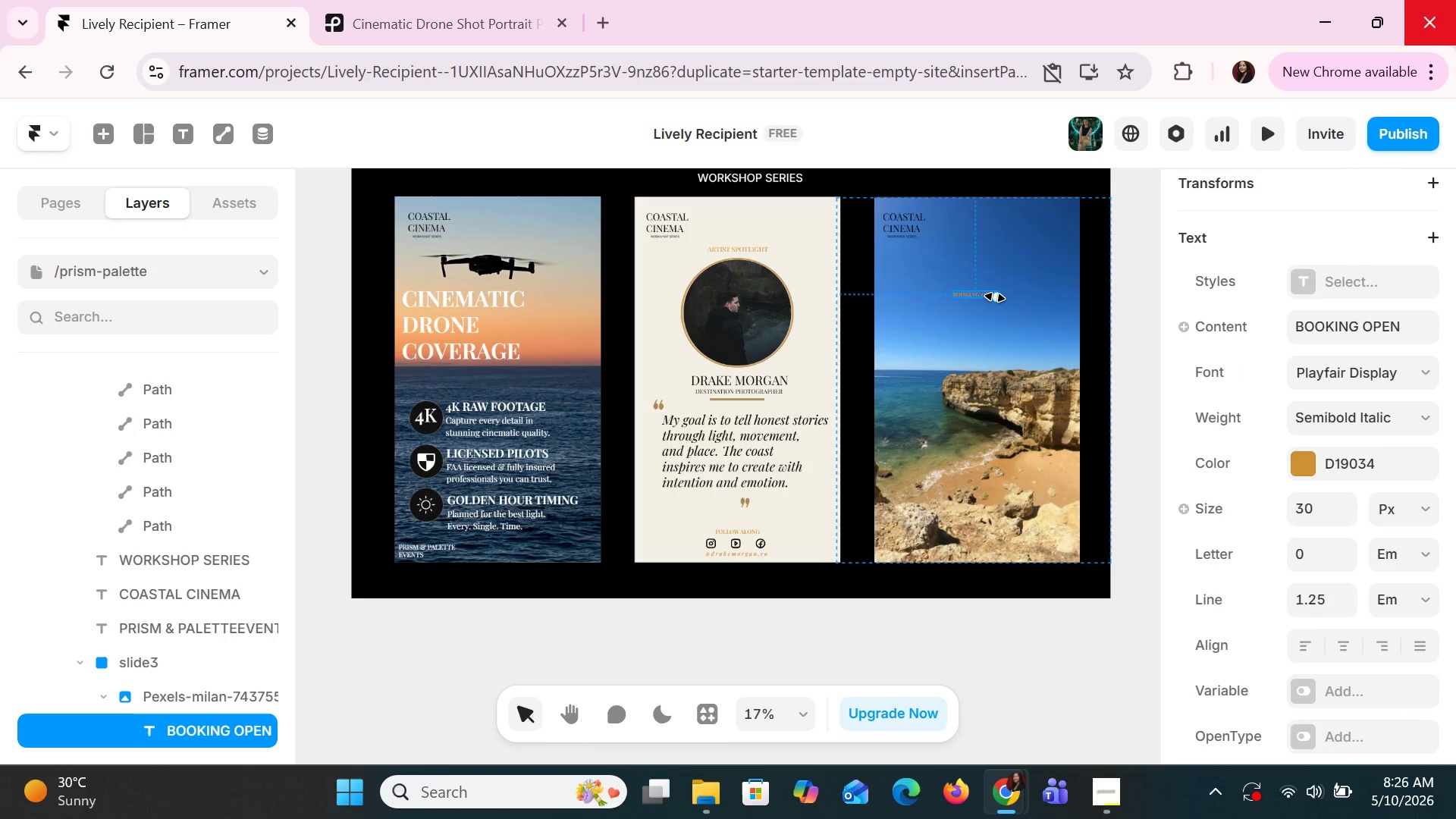 
left_click_drag(start_coordinate=[995, 297], to_coordinate=[1060, 349])
 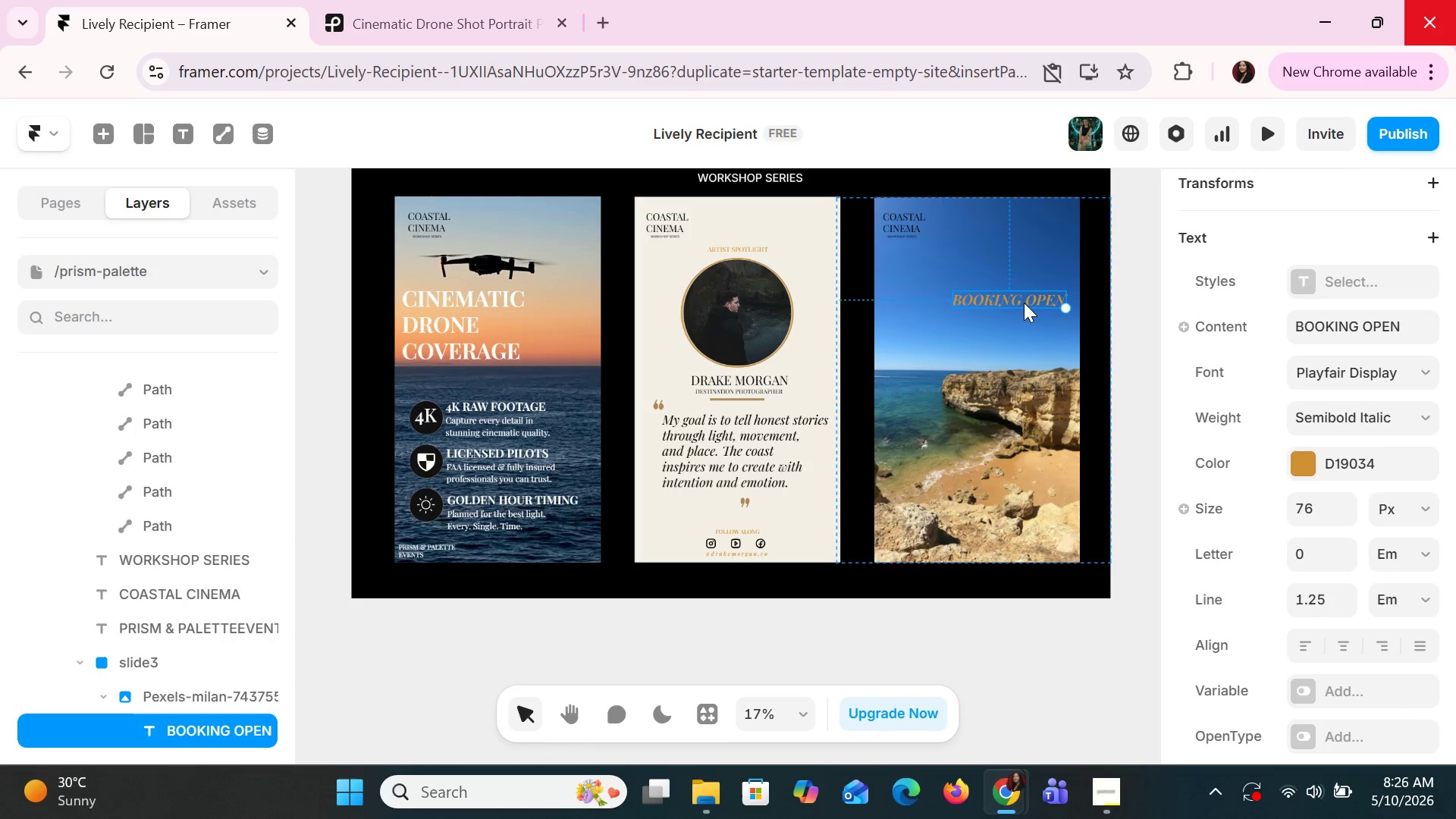 
double_click([1024, 303])
 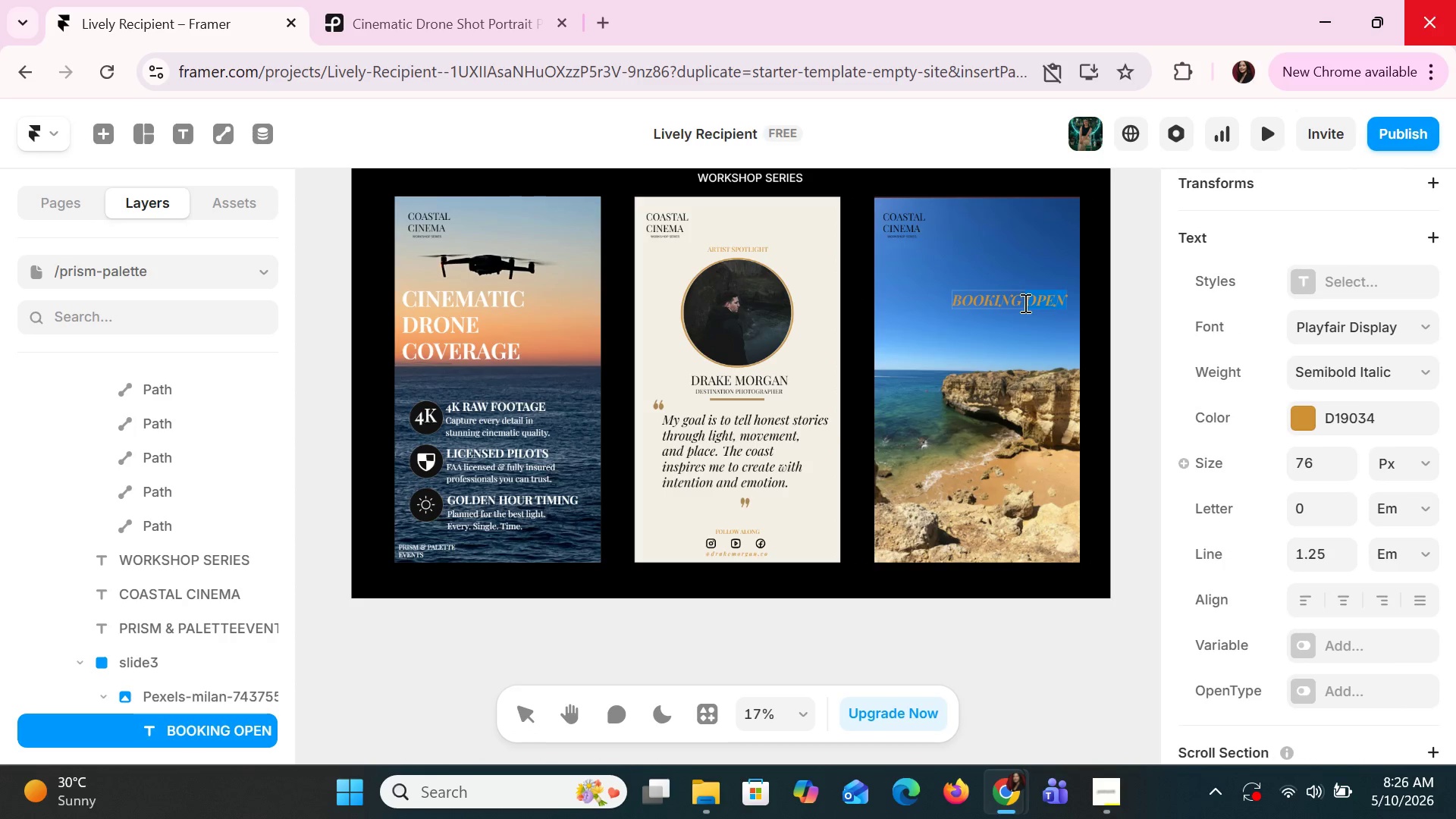 
left_click([1024, 303])
 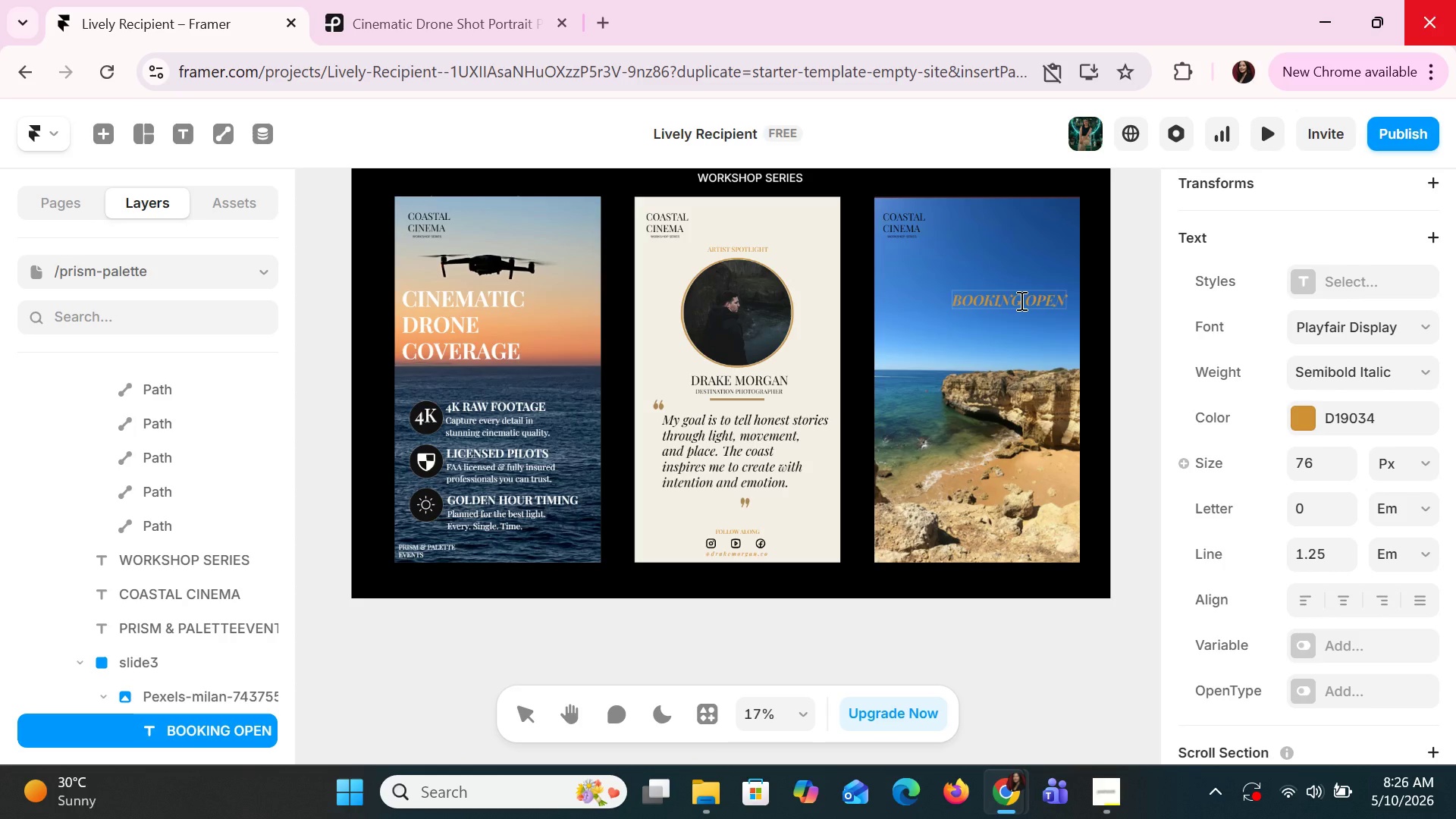 
key(Enter)
 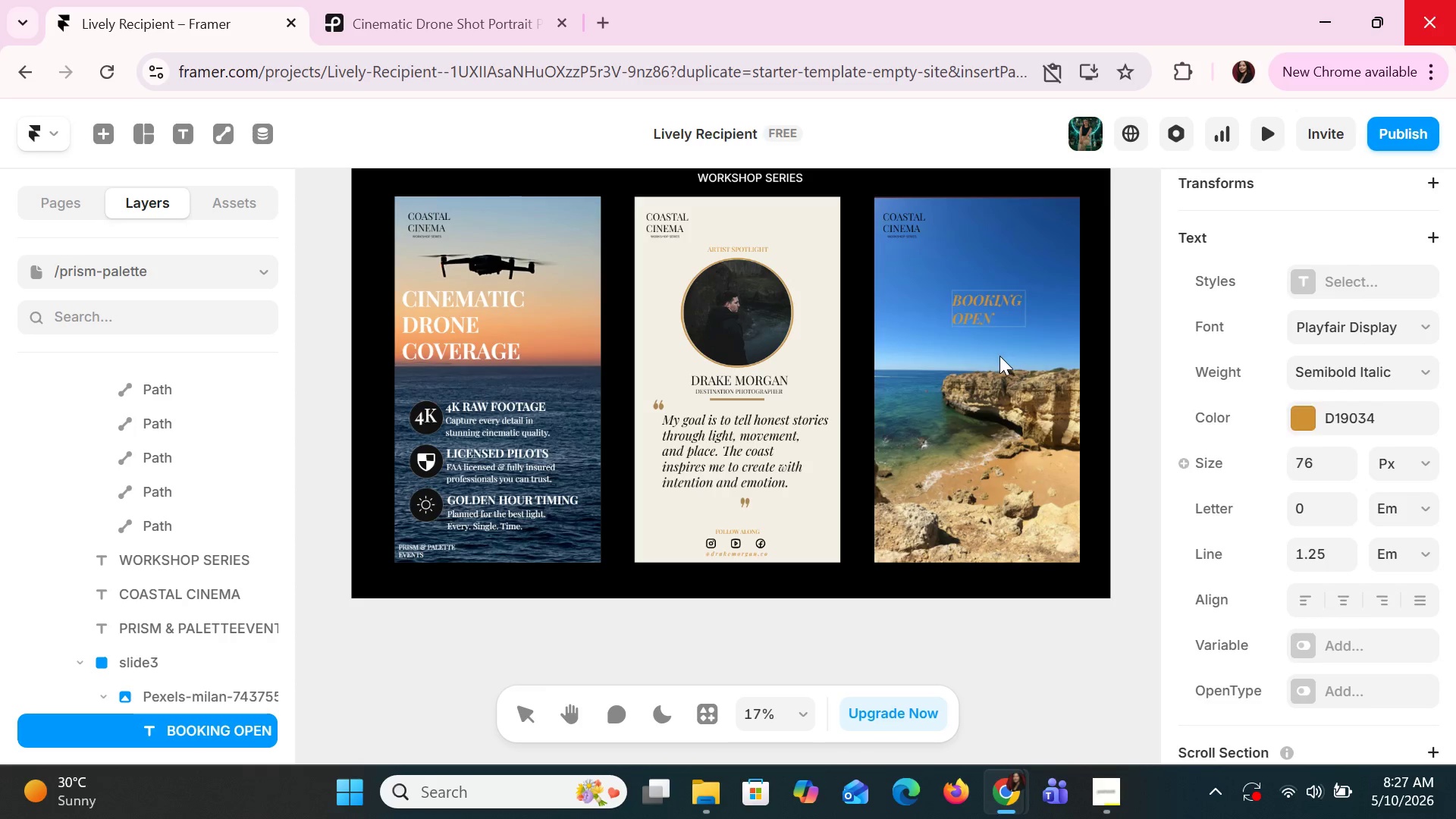 
left_click([999, 356])
 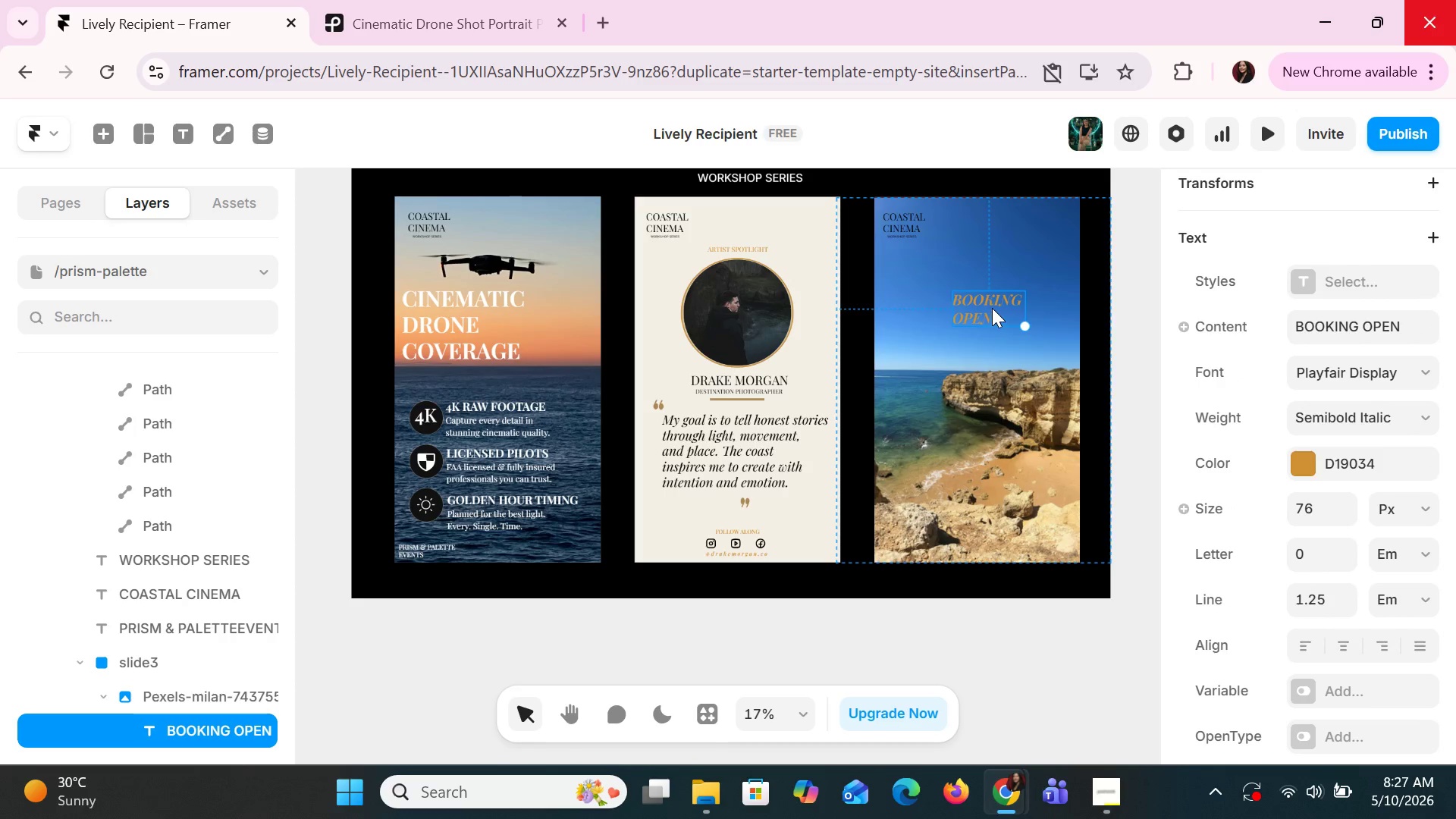 
left_click_drag(start_coordinate=[992, 308], to_coordinate=[990, 299])
 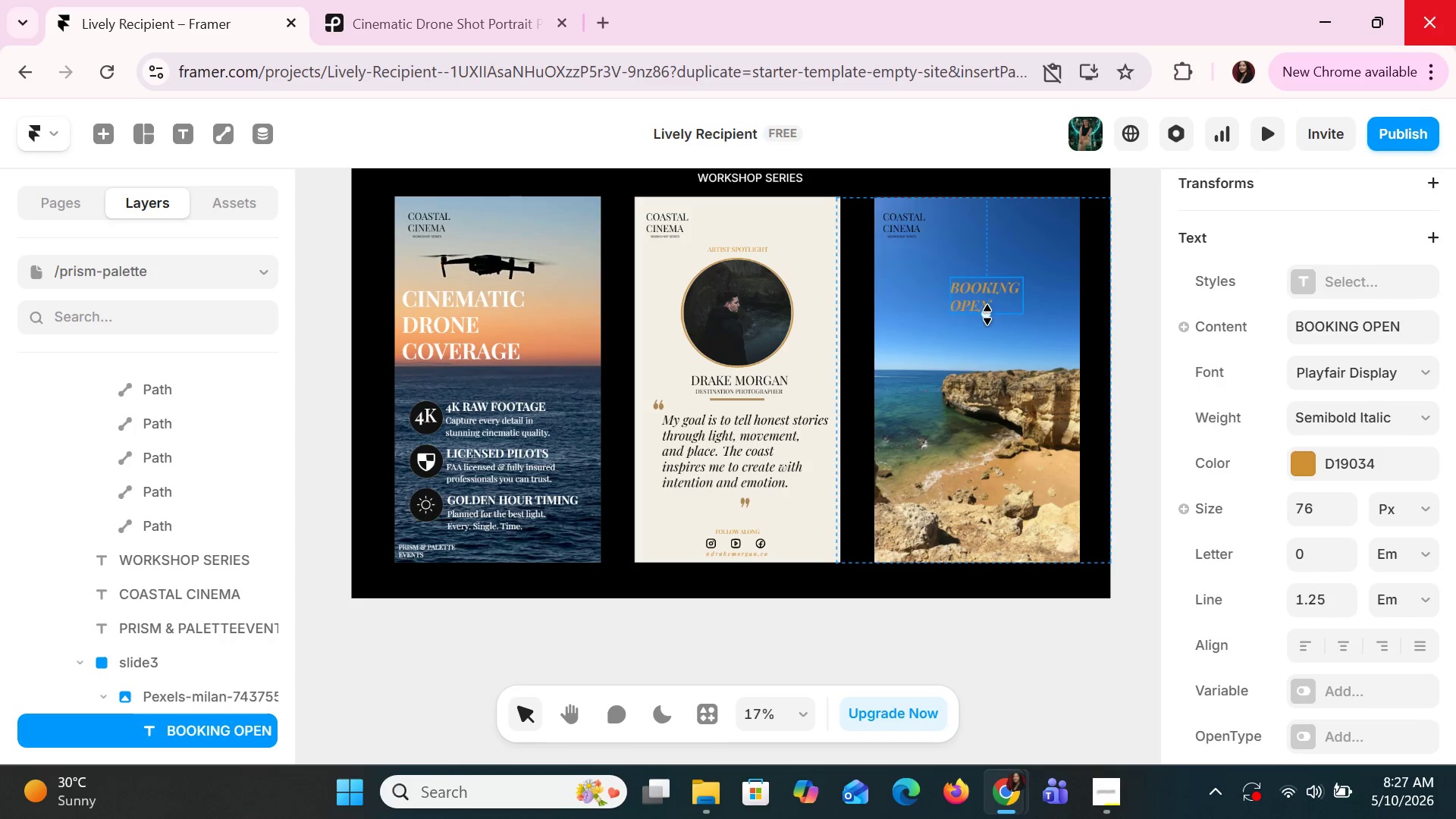 
left_click_drag(start_coordinate=[987, 312], to_coordinate=[993, 337])
 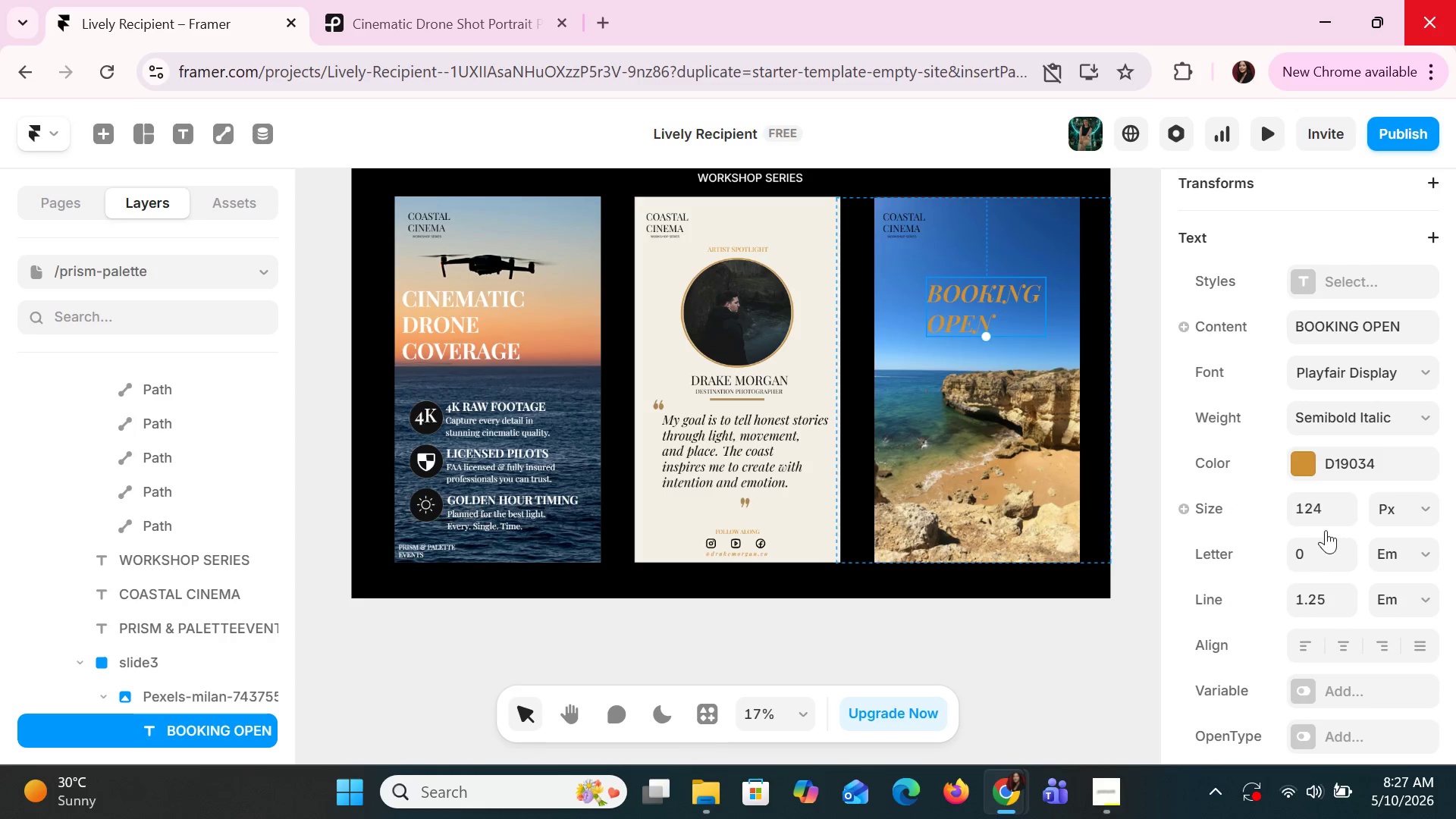 
scroll: coordinate [1326, 530], scroll_direction: down, amount: 3.0
 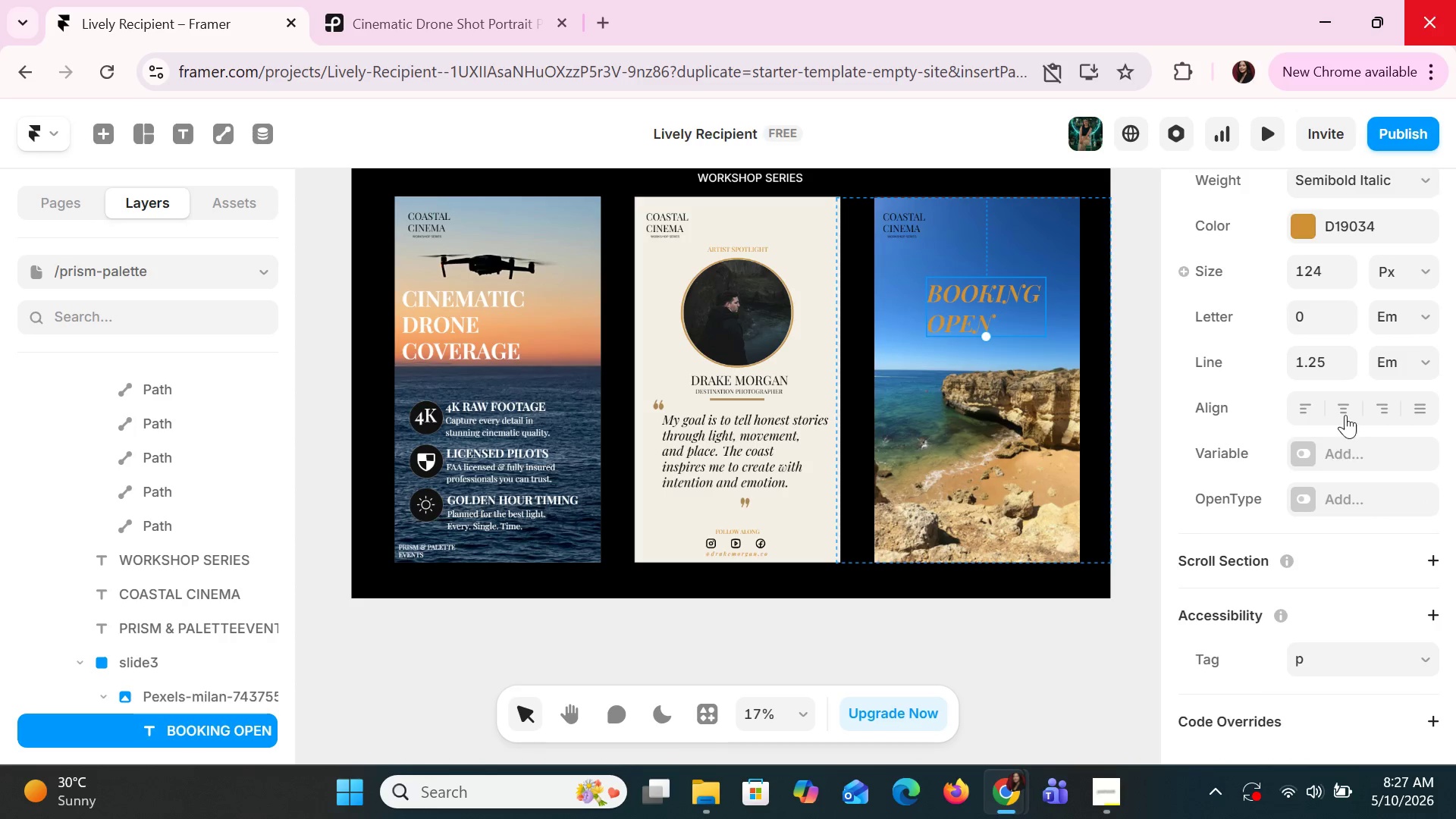 
left_click([1345, 406])
 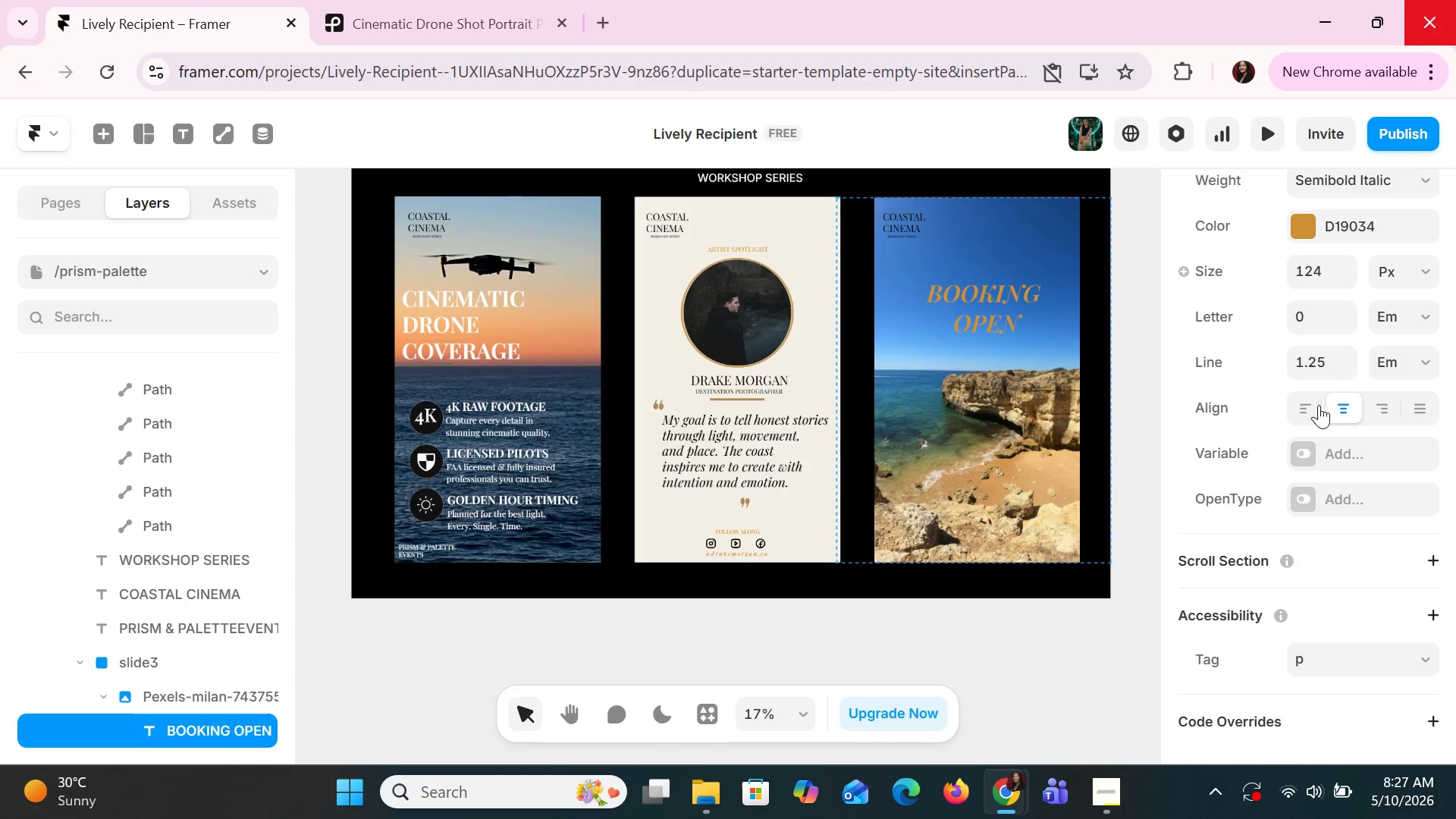 
mouse_move([1311, 389])
 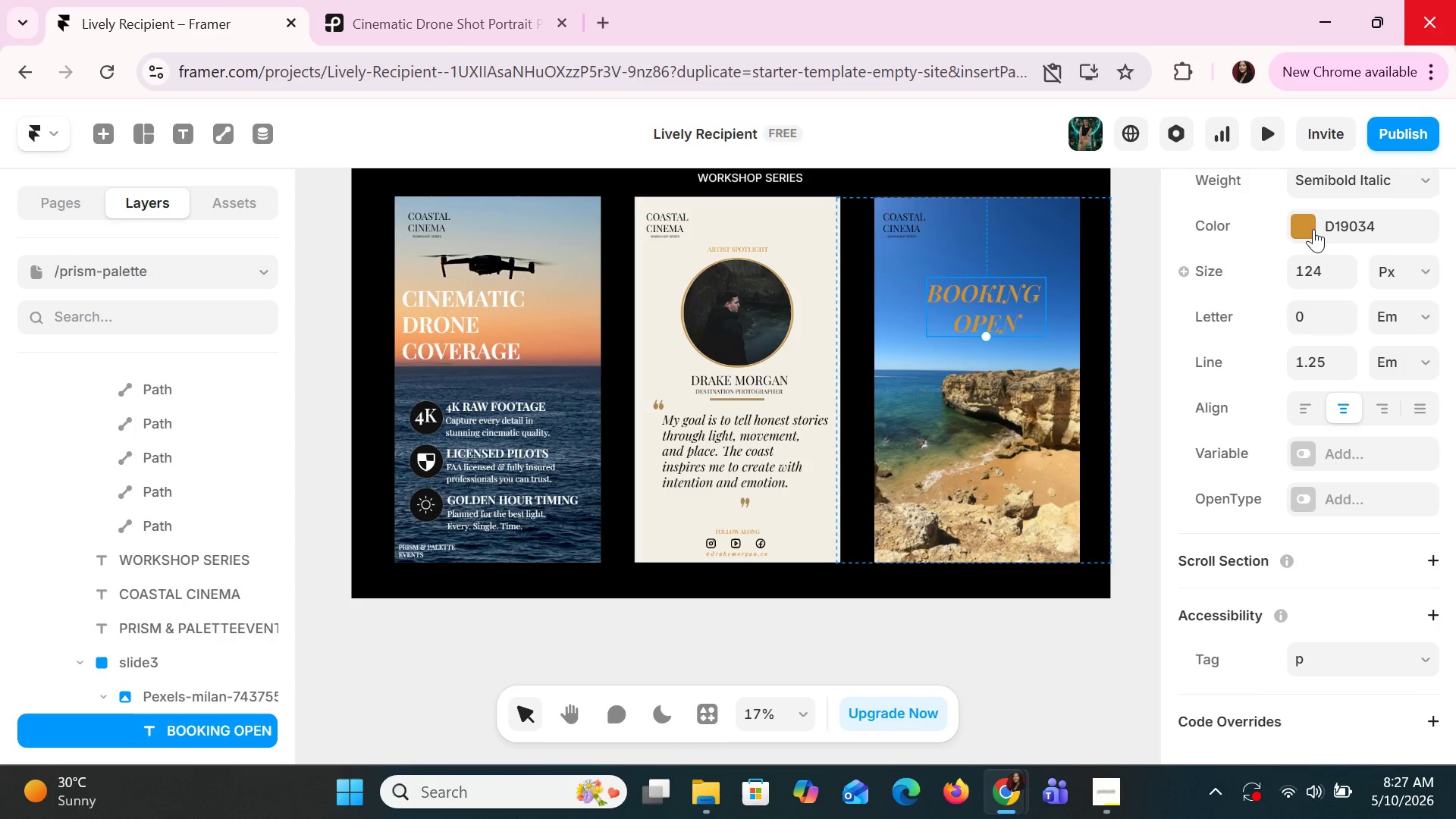 
left_click([1310, 224])
 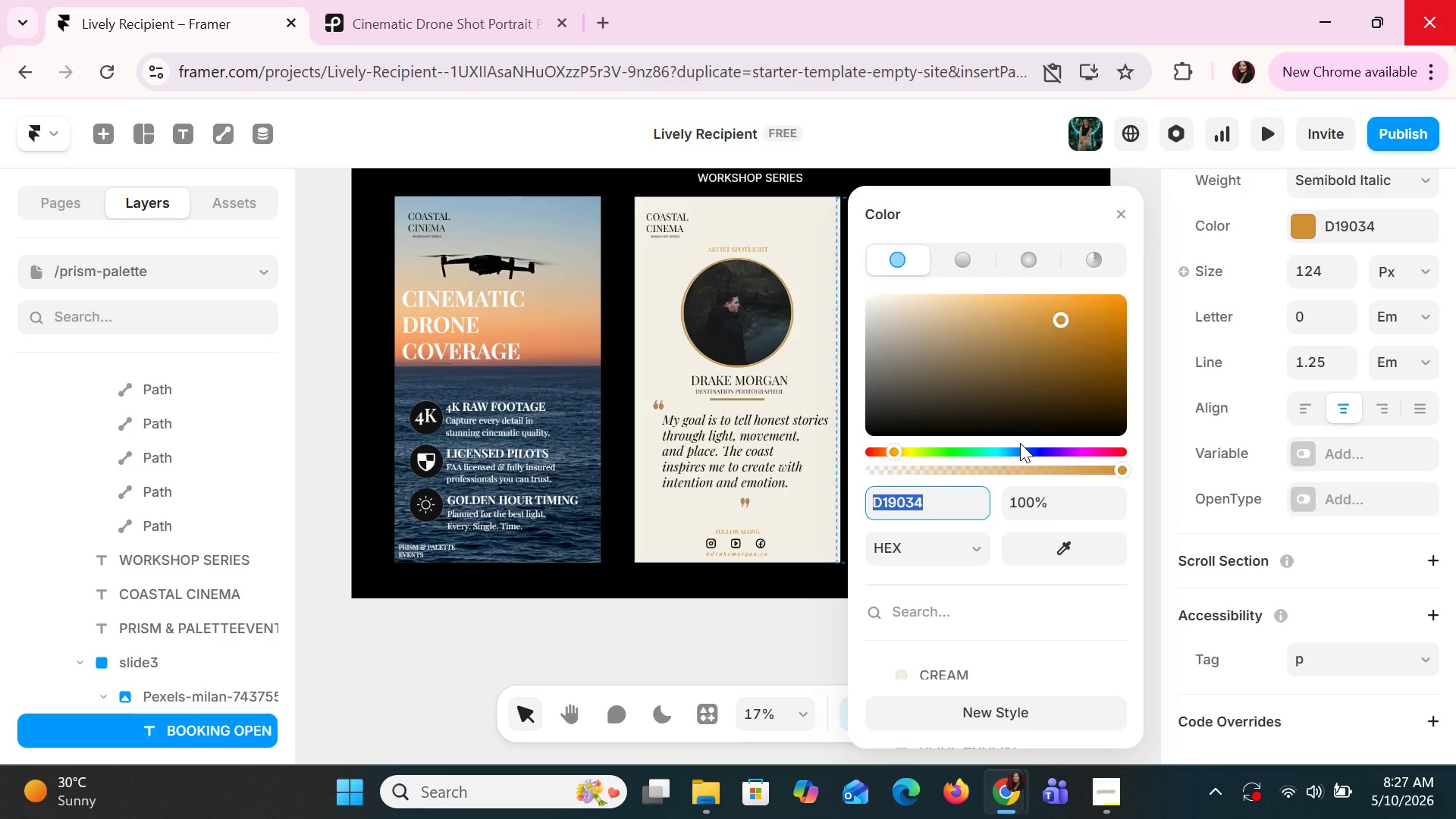 
type(WHIR)
key(Backspace)
type(TE)
 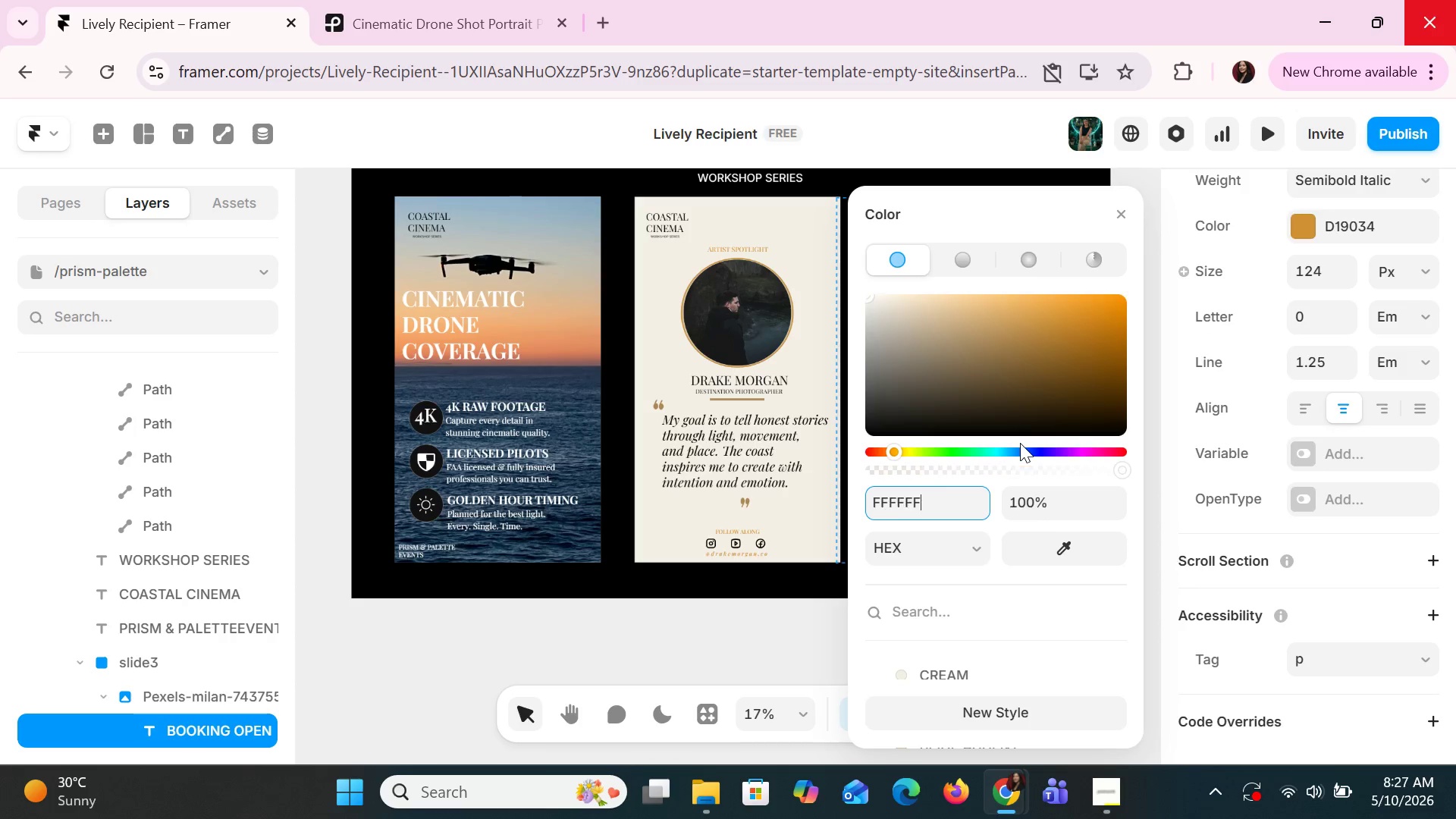 
key(Enter)
 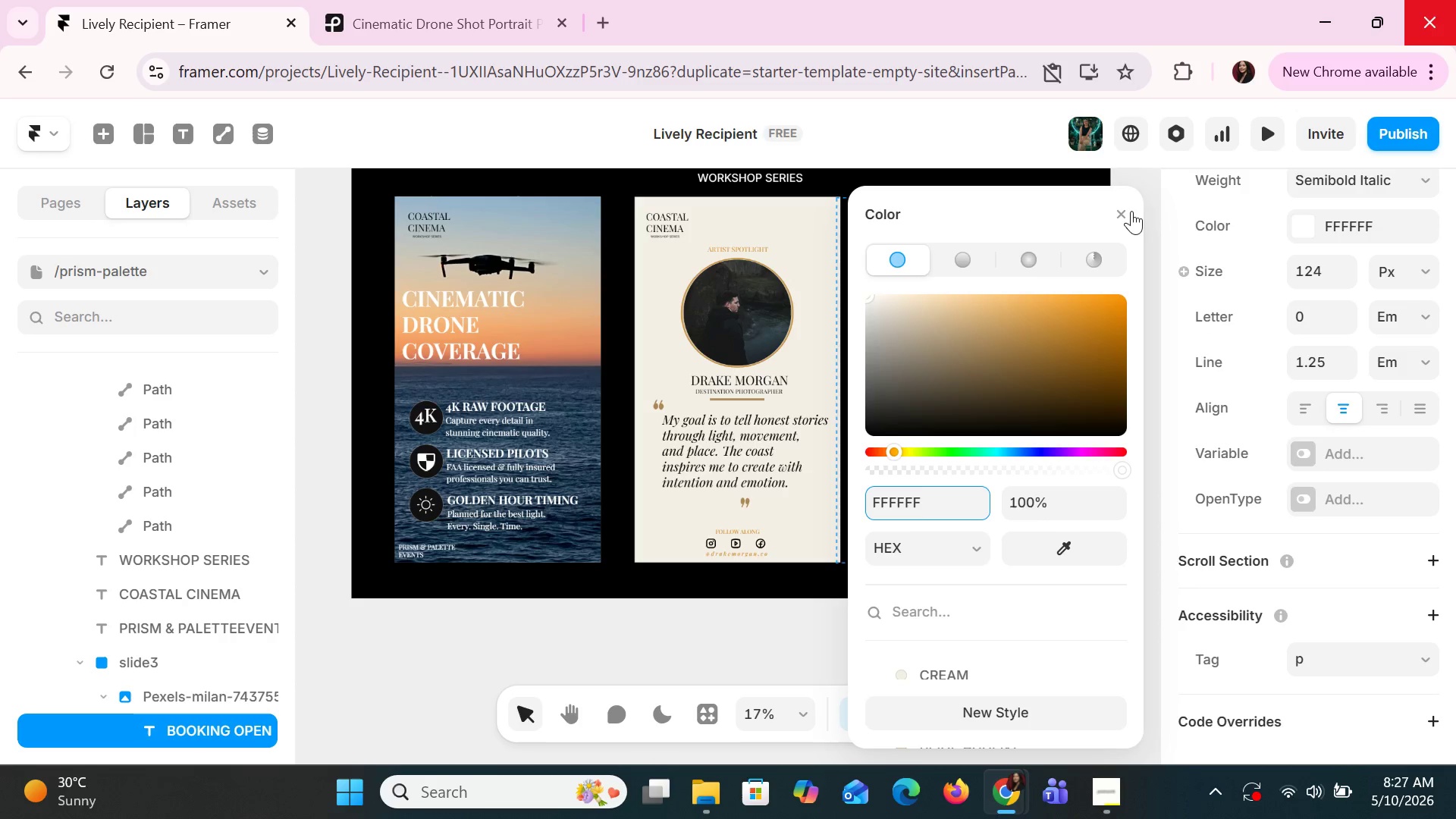 
left_click([1131, 211])
 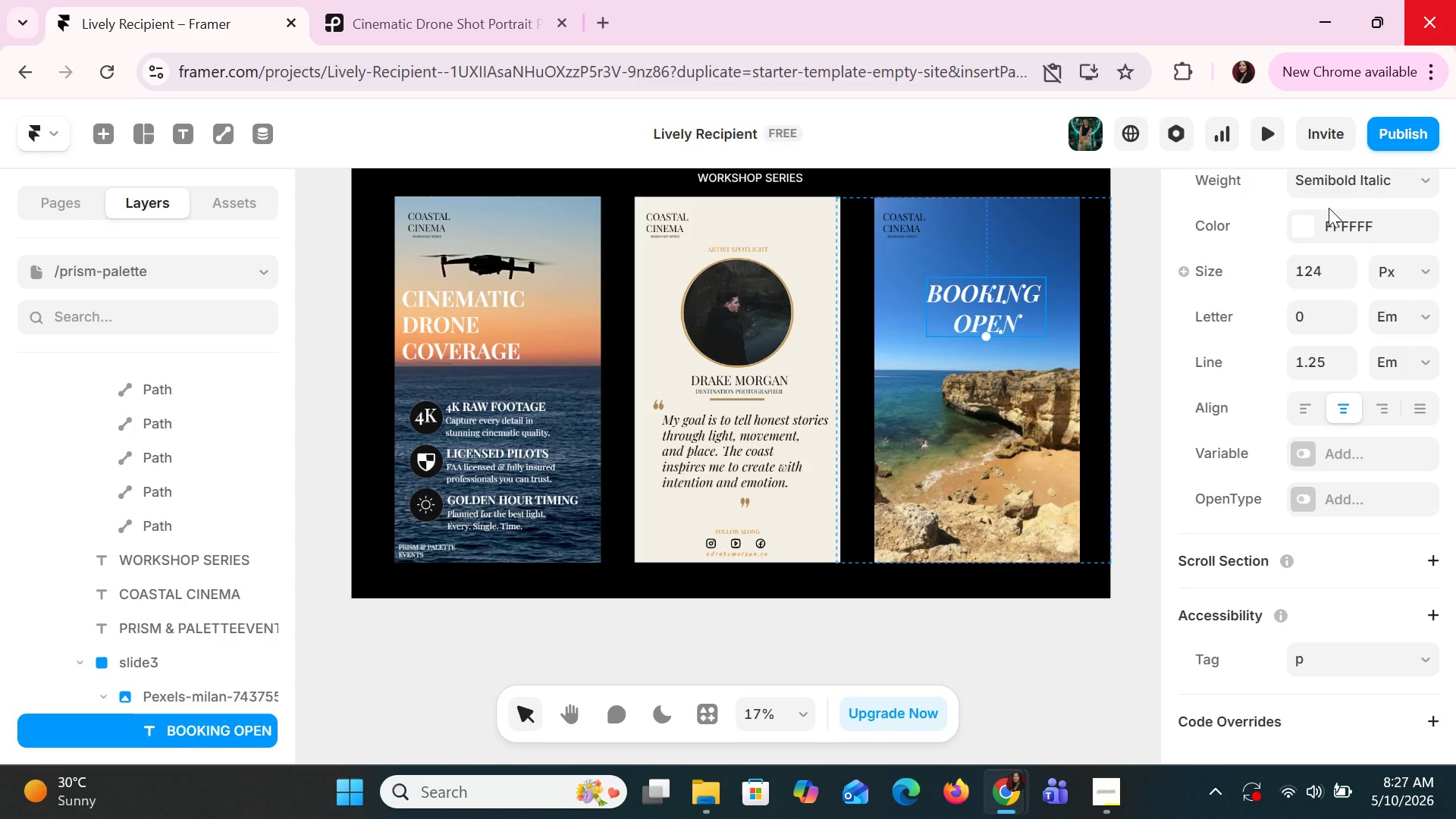 
left_click([1329, 180])
 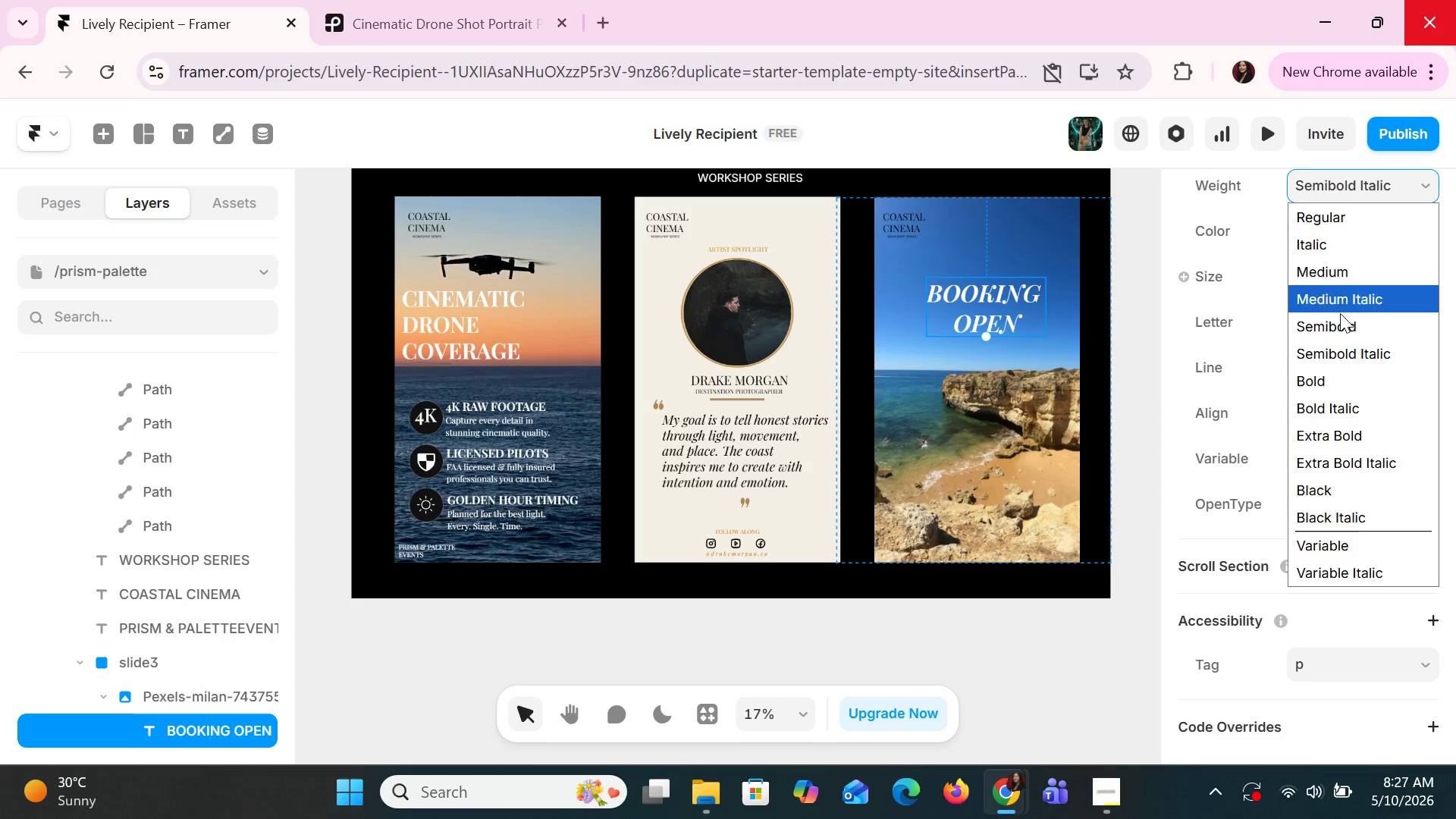 
left_click([1337, 327])
 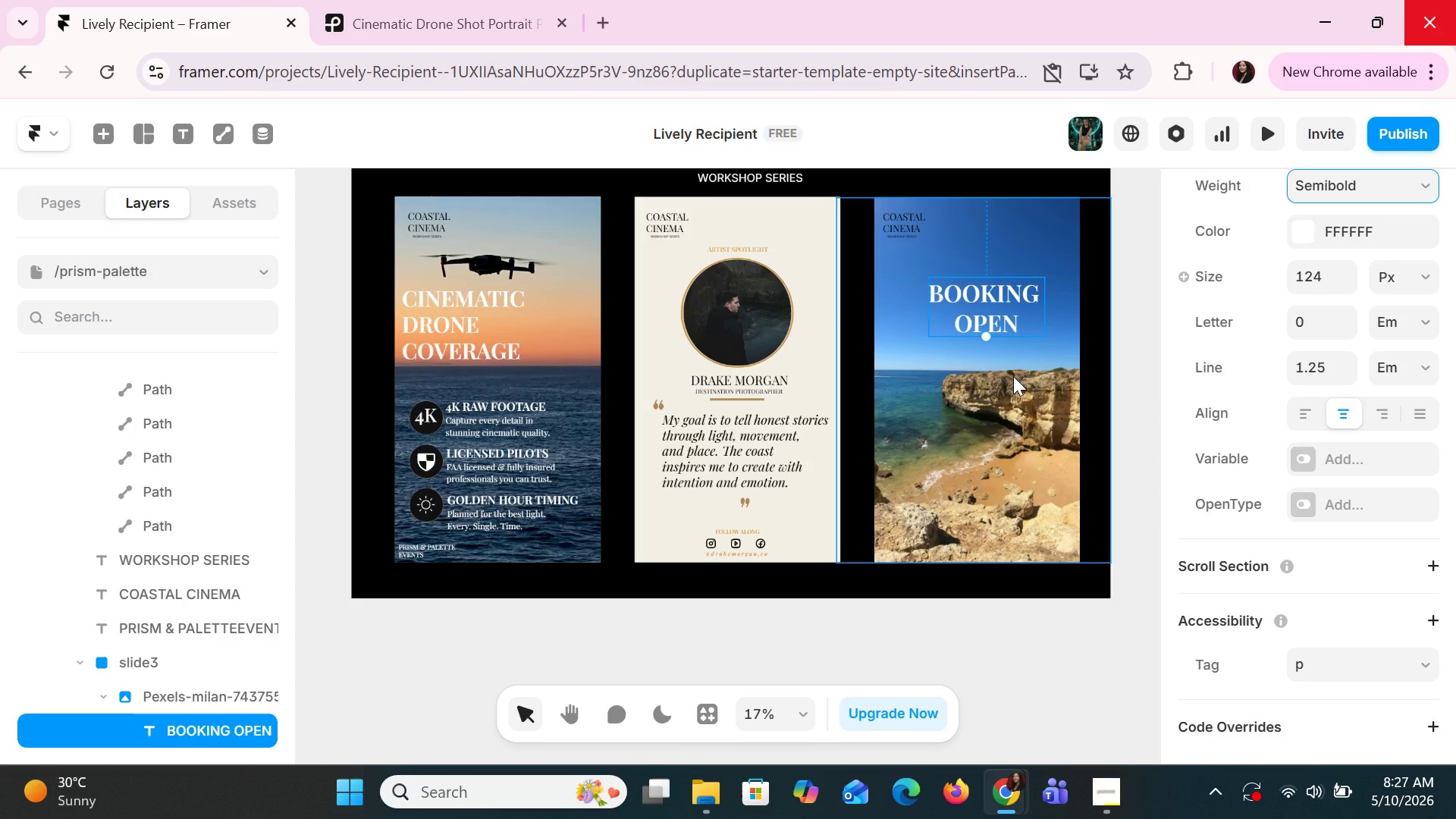 
left_click([1003, 387])
 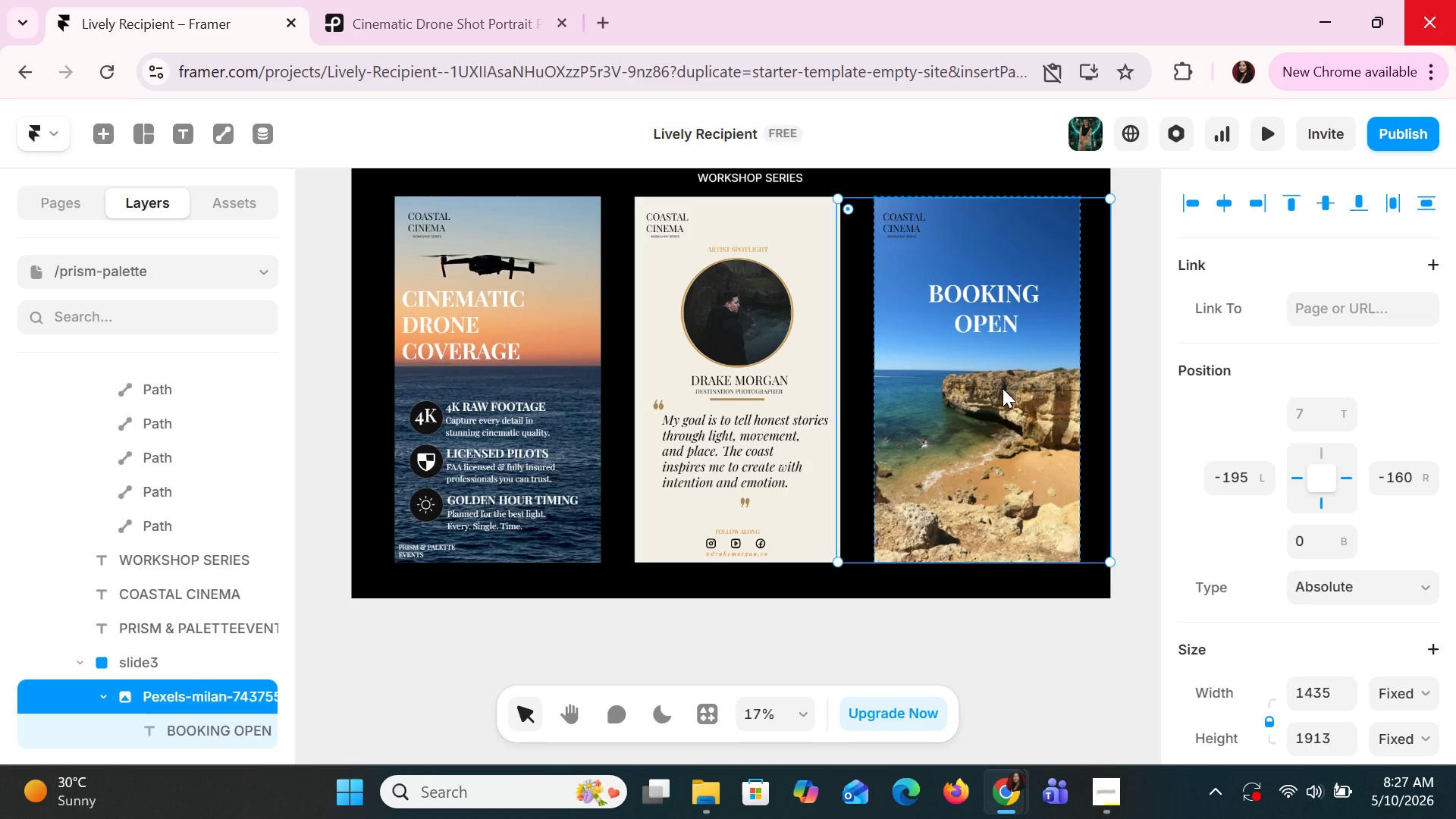 
left_click([1003, 388])
 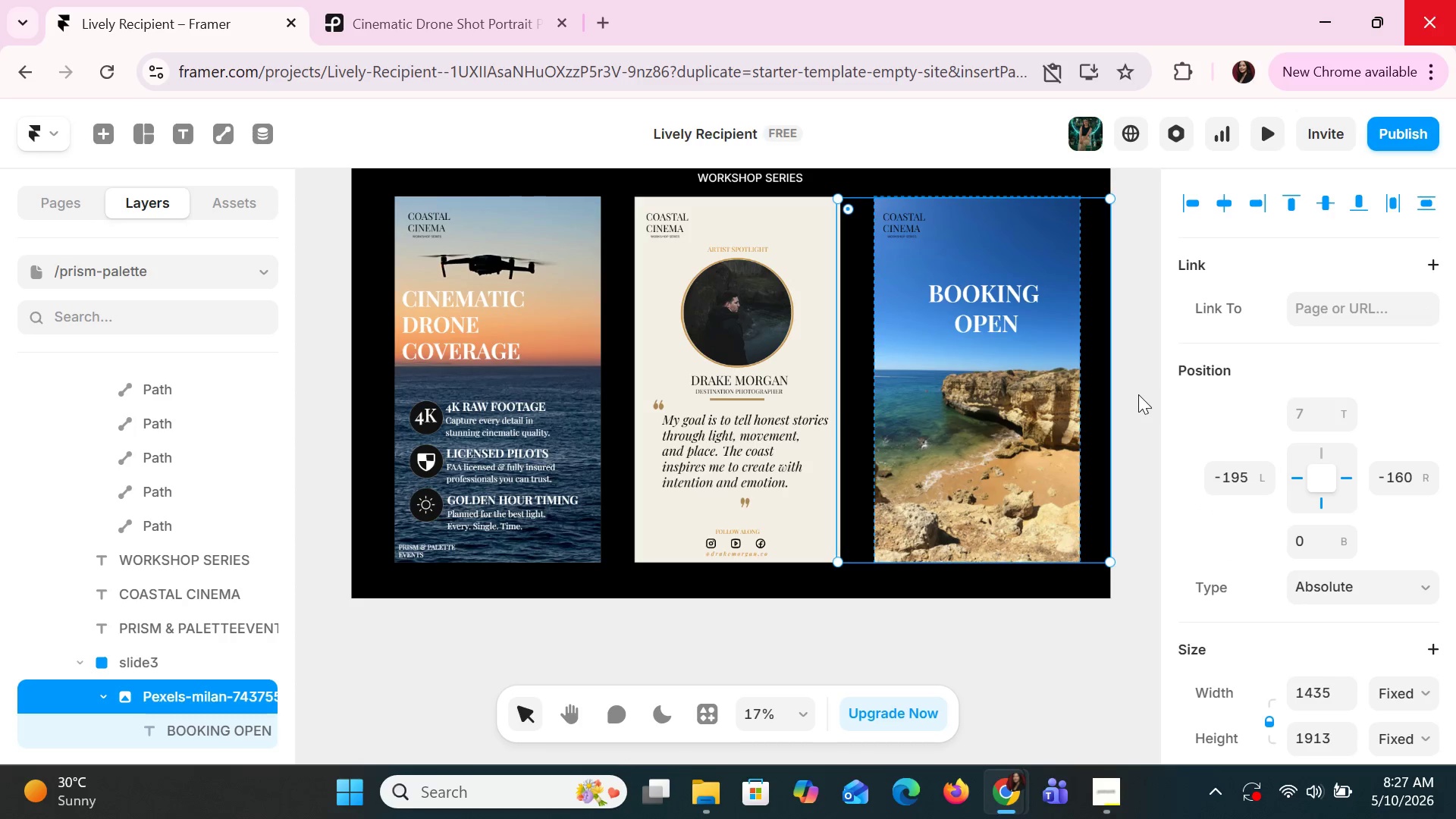 
hold_key(key=ShiftLeft, duration=1.5)
scroll: coordinate [1134, 390], scroll_direction: up, amount: 1.0
 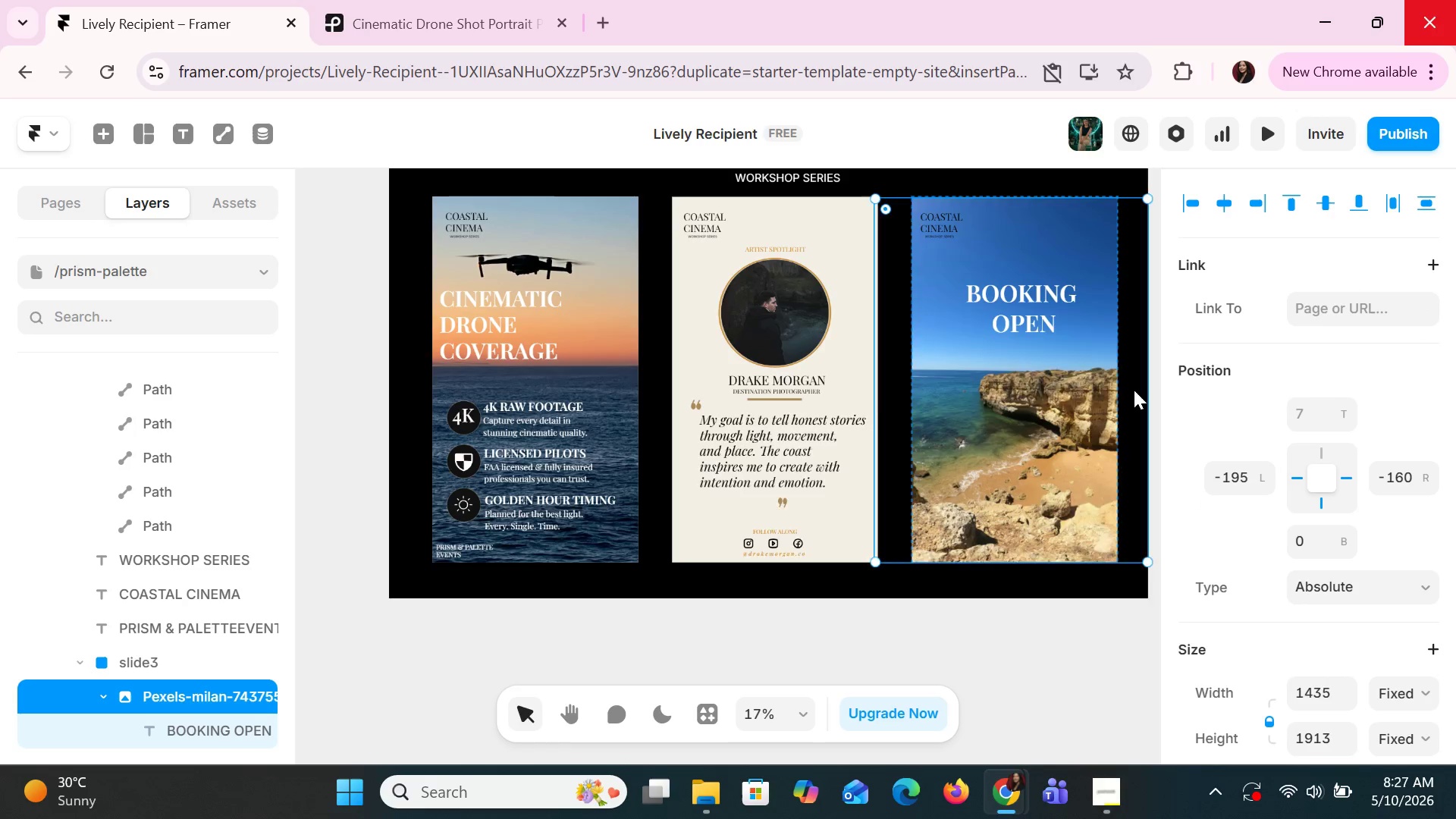 
key(Shift+ShiftLeft)
 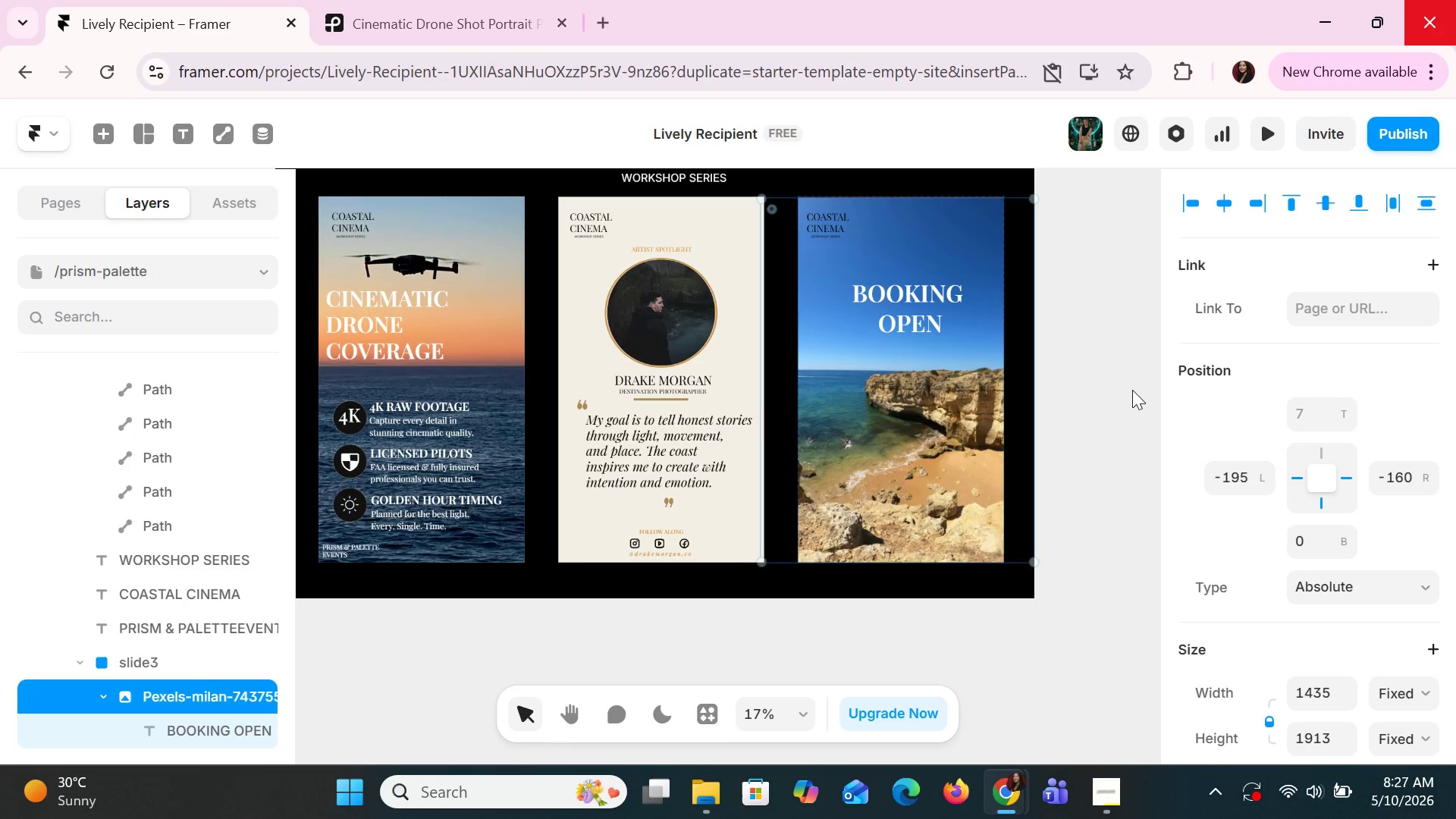 
key(Shift+ShiftLeft)
 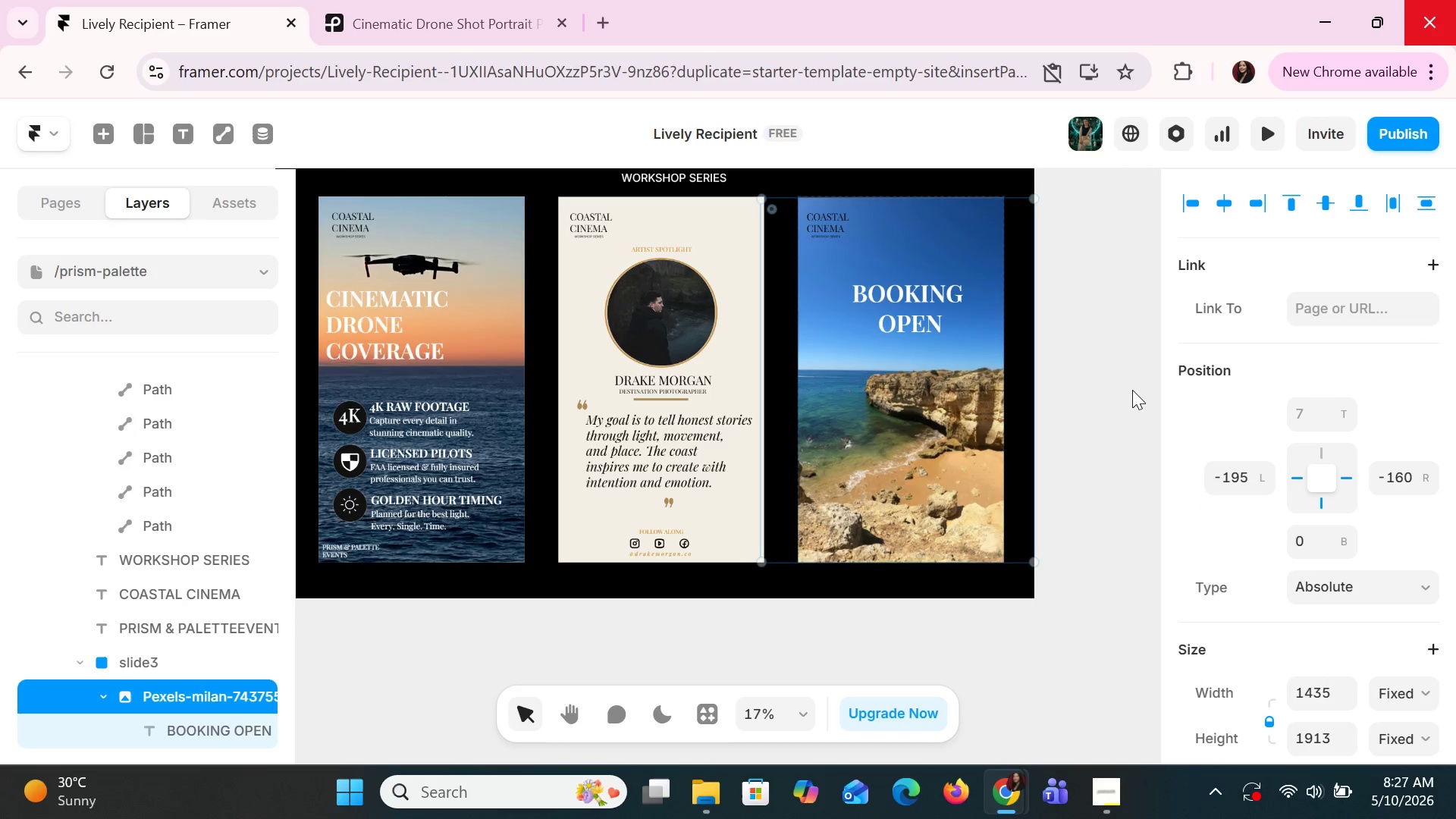 
key(Shift+ShiftLeft)
 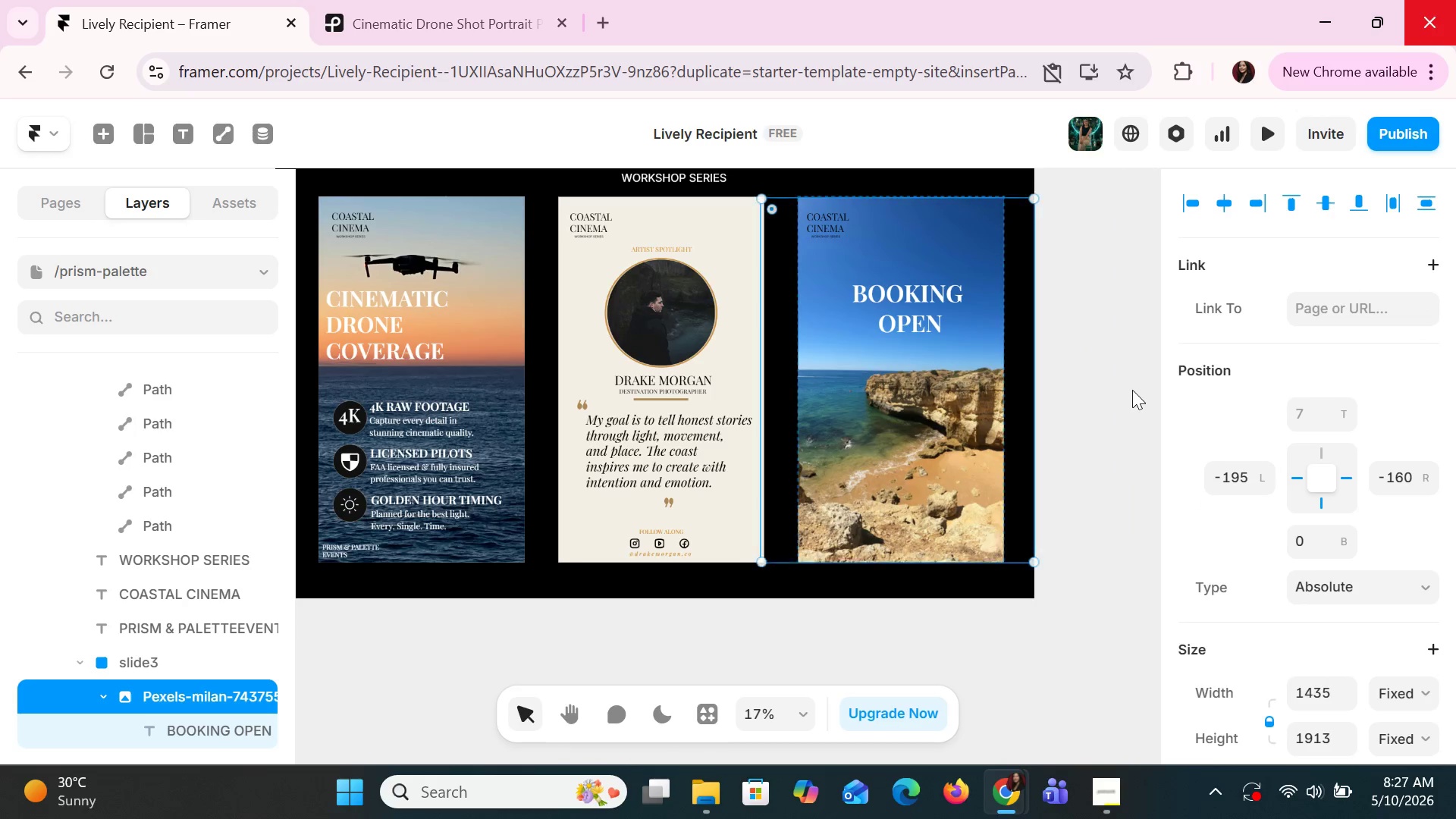 
key(Shift+ShiftLeft)
 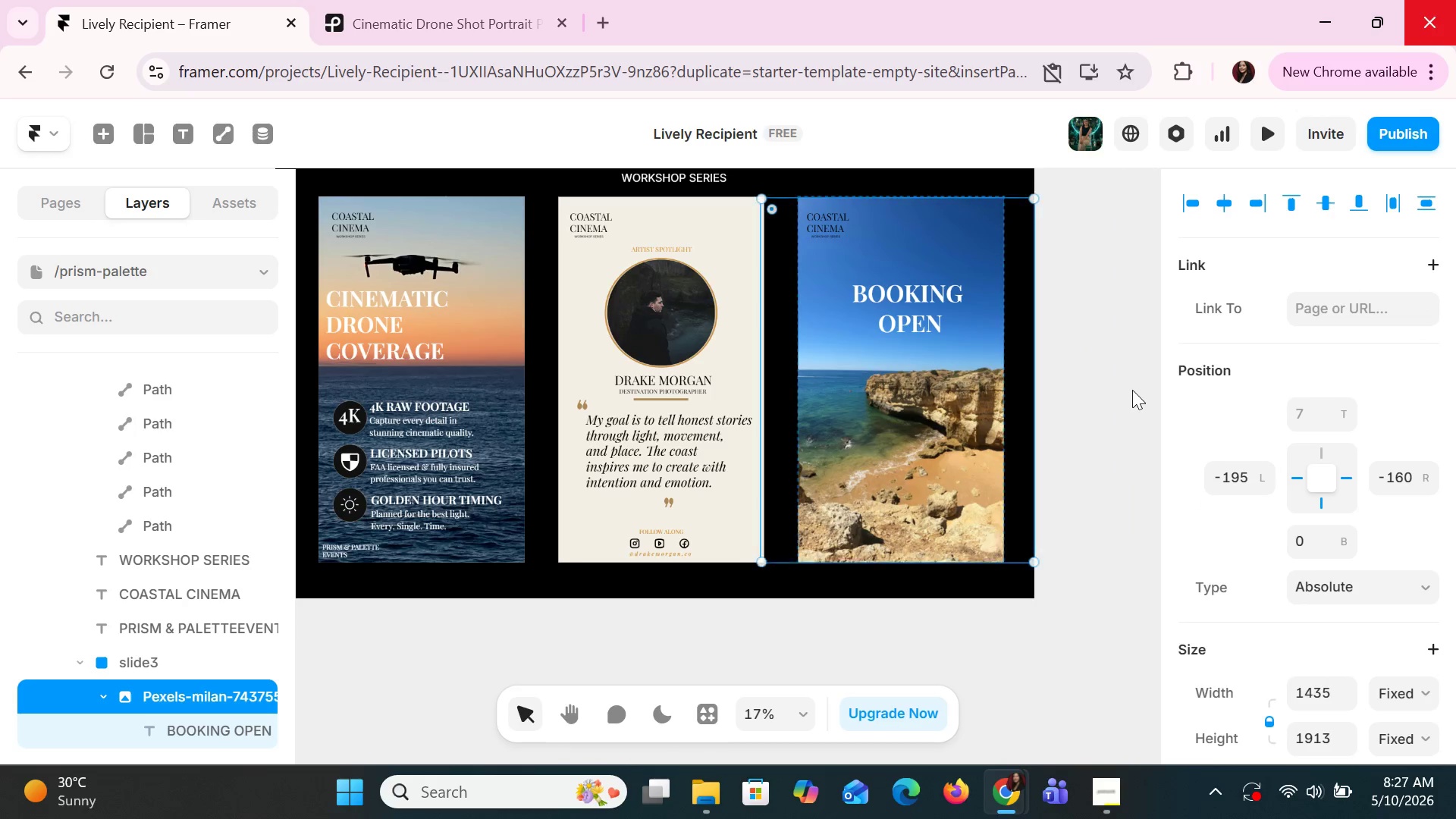 
key(Shift+ShiftLeft)
 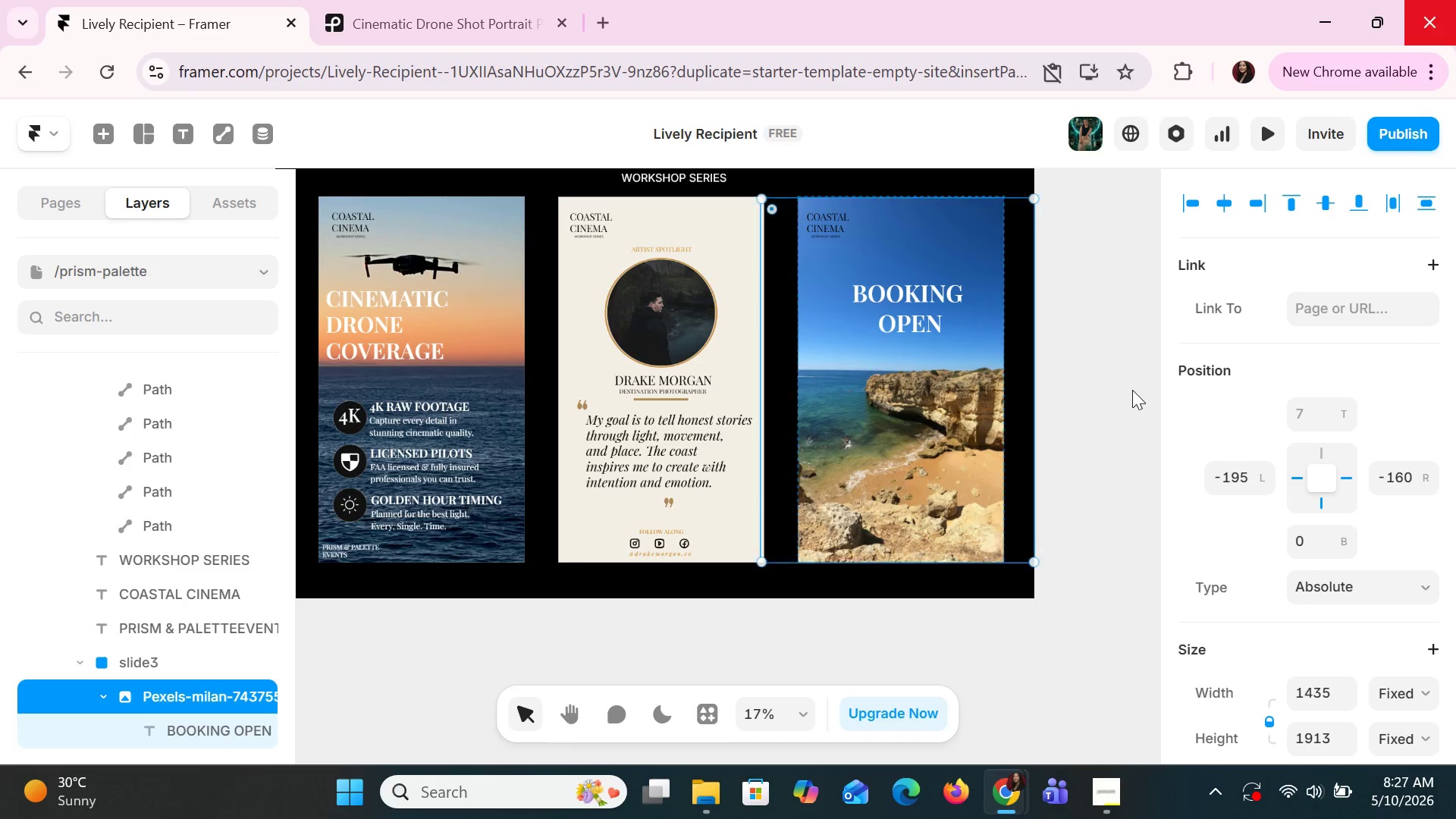 
key(Shift+ShiftLeft)
 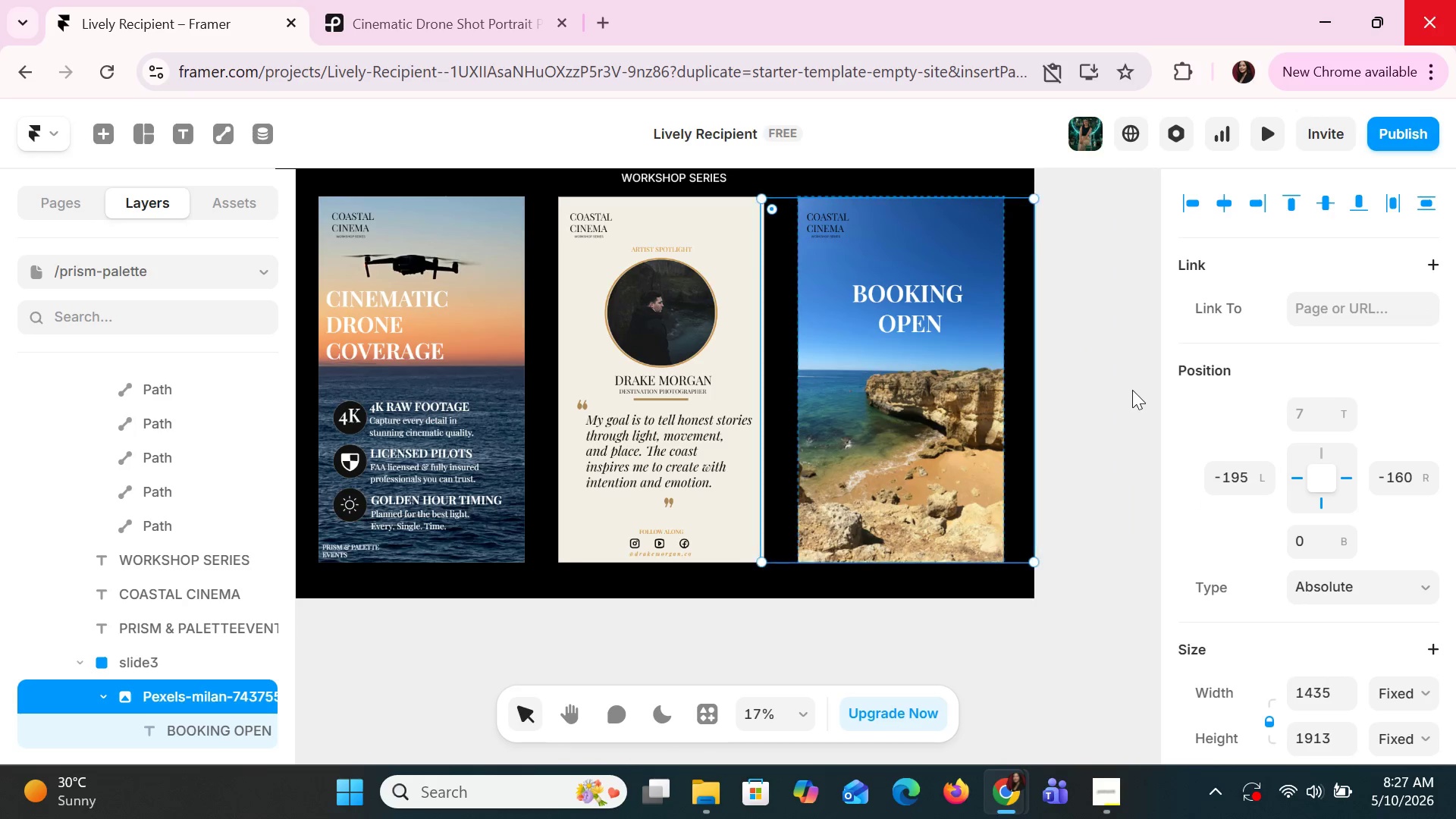 
key(Shift+ShiftLeft)
 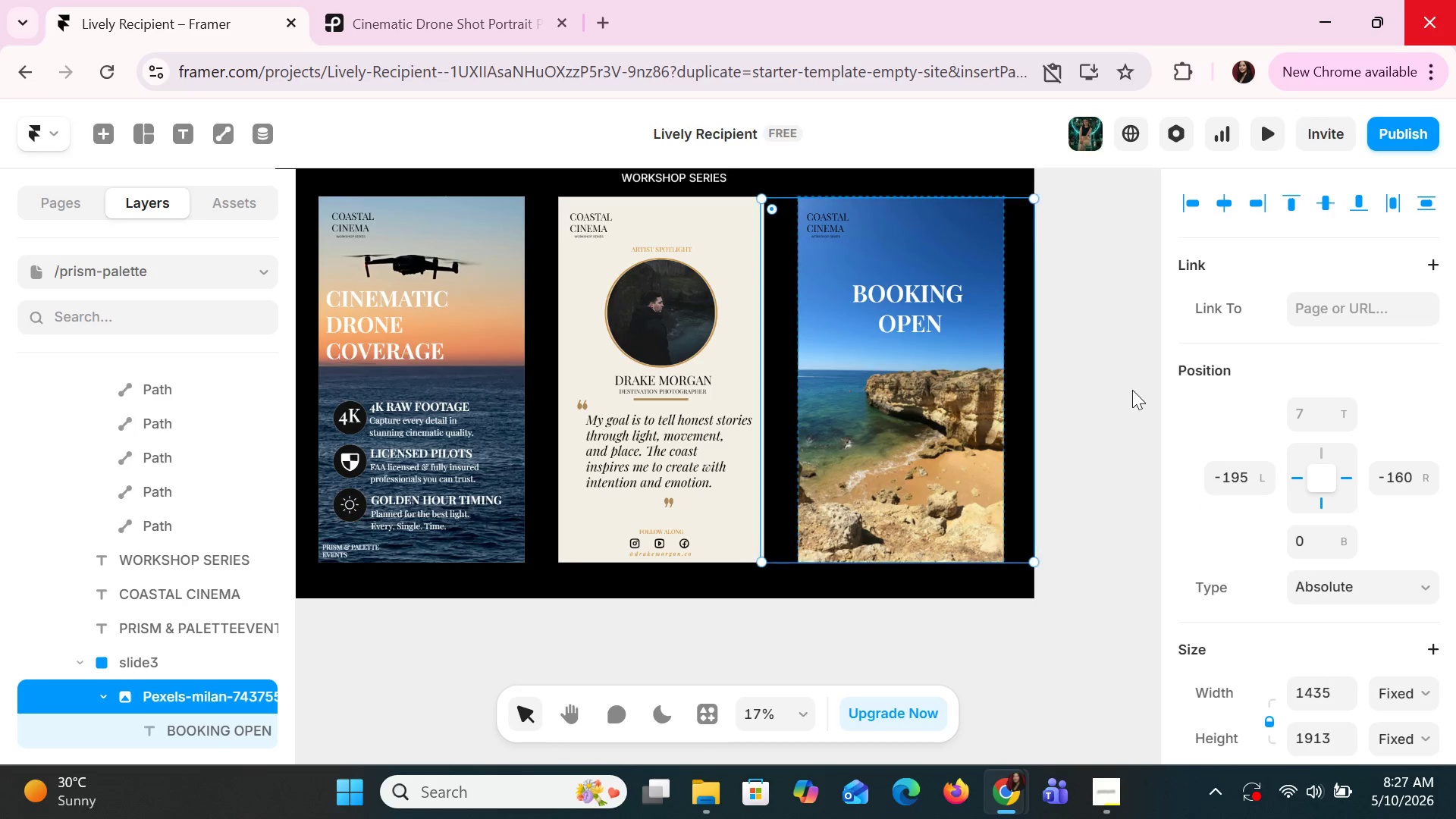 
key(Shift+ShiftLeft)
 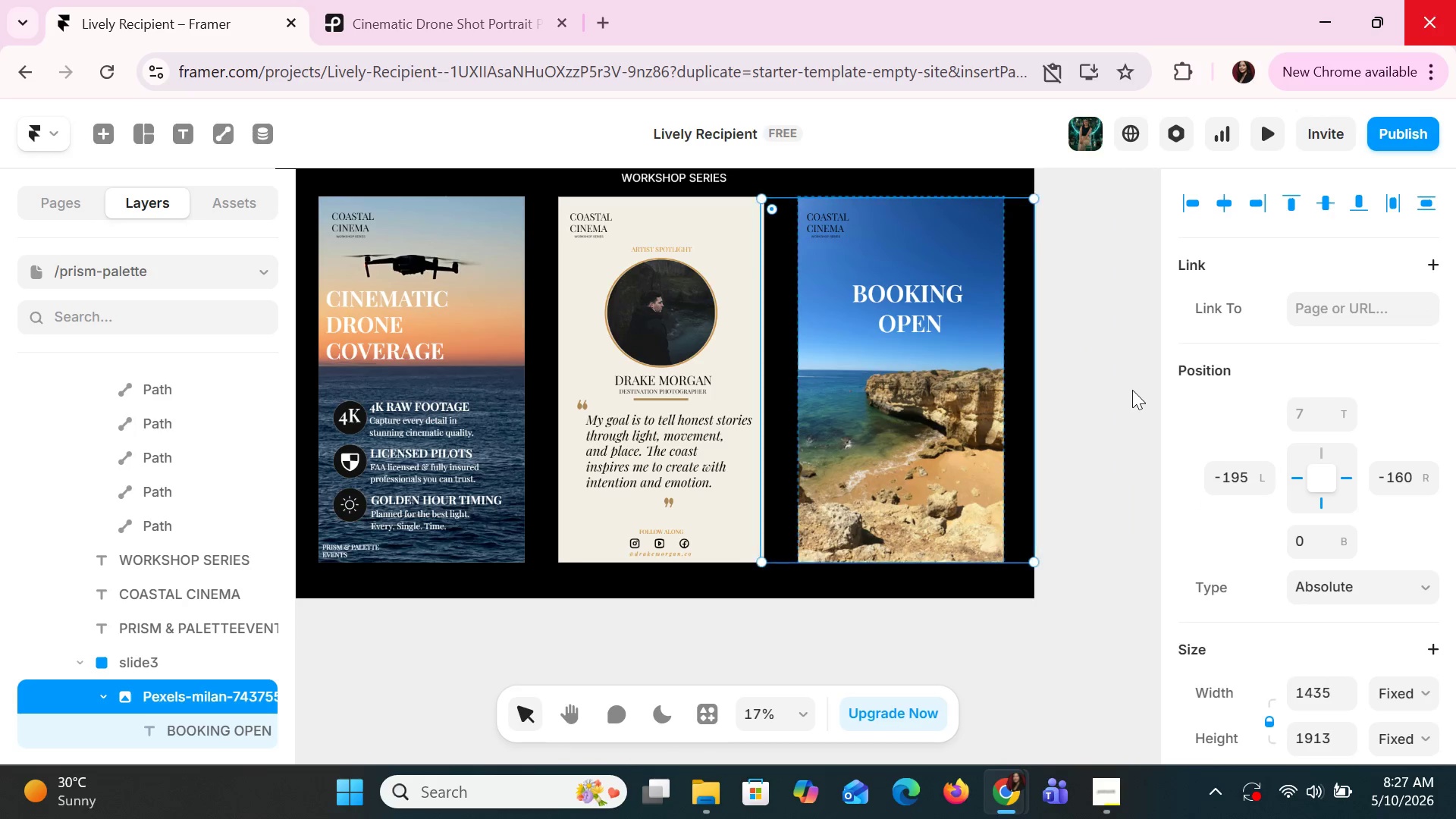 
key(Shift+ShiftLeft)
 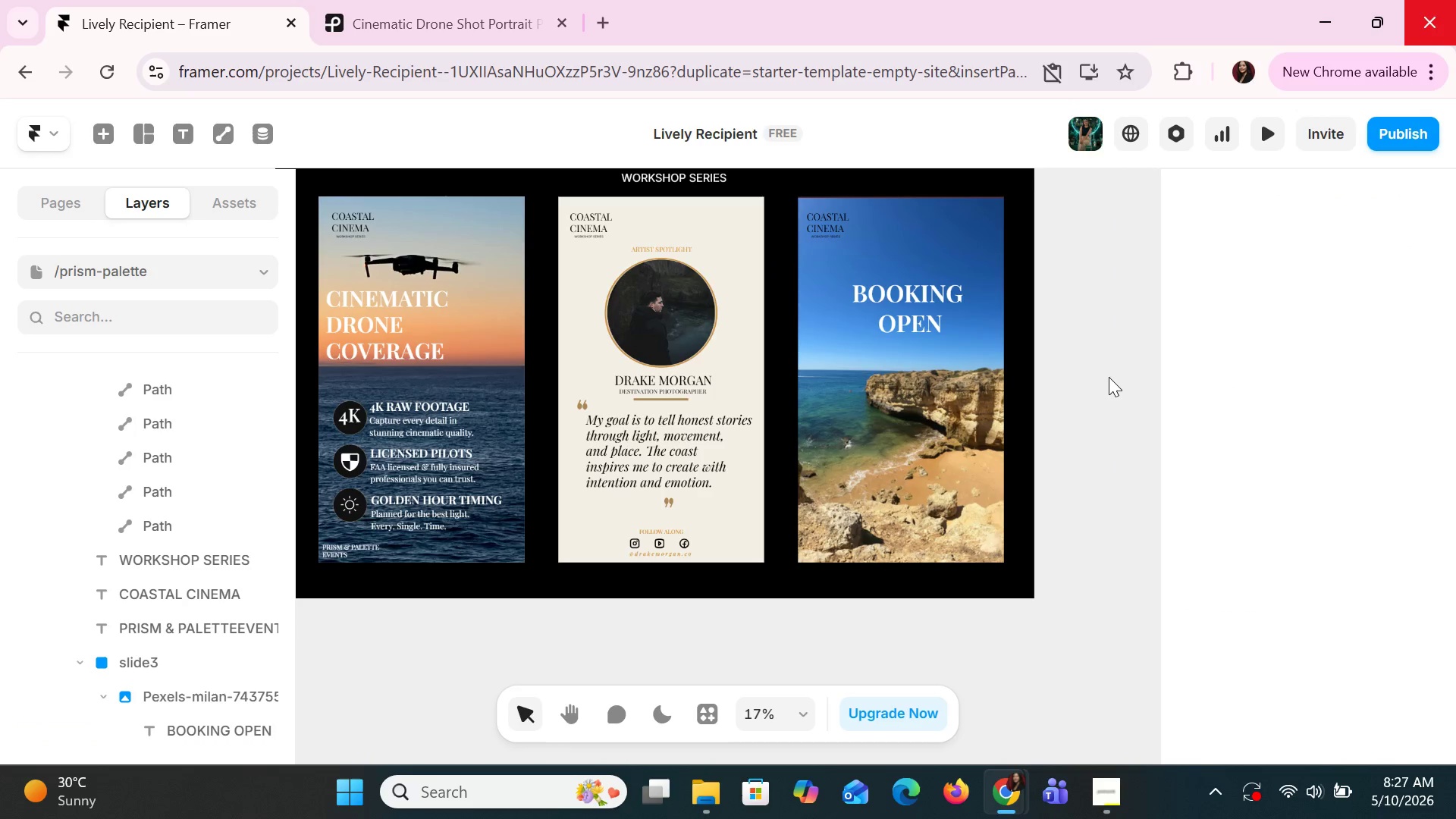 
scroll: coordinate [1134, 390], scroll_direction: down, amount: 3.0
 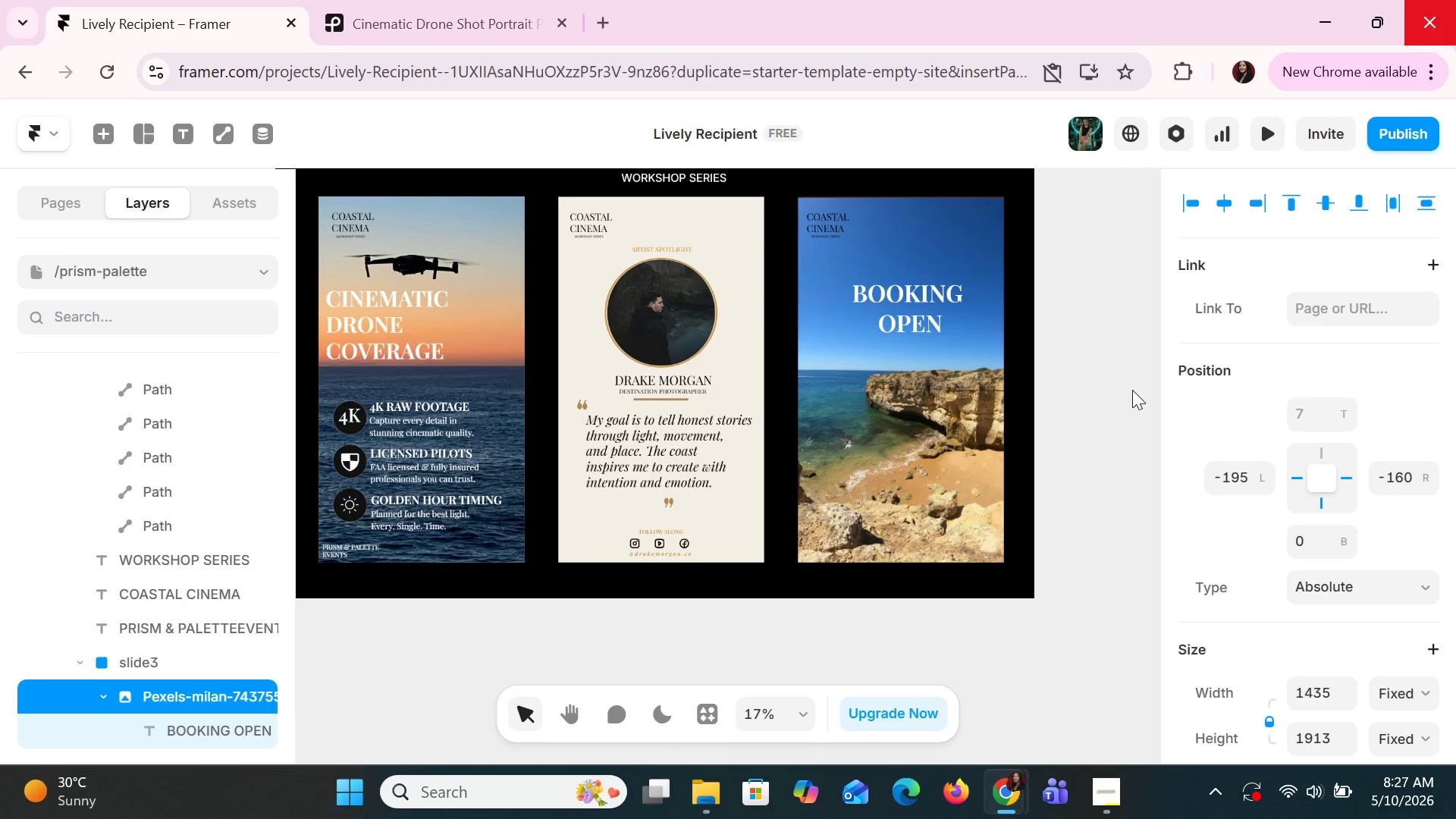 
left_click([1109, 377])
 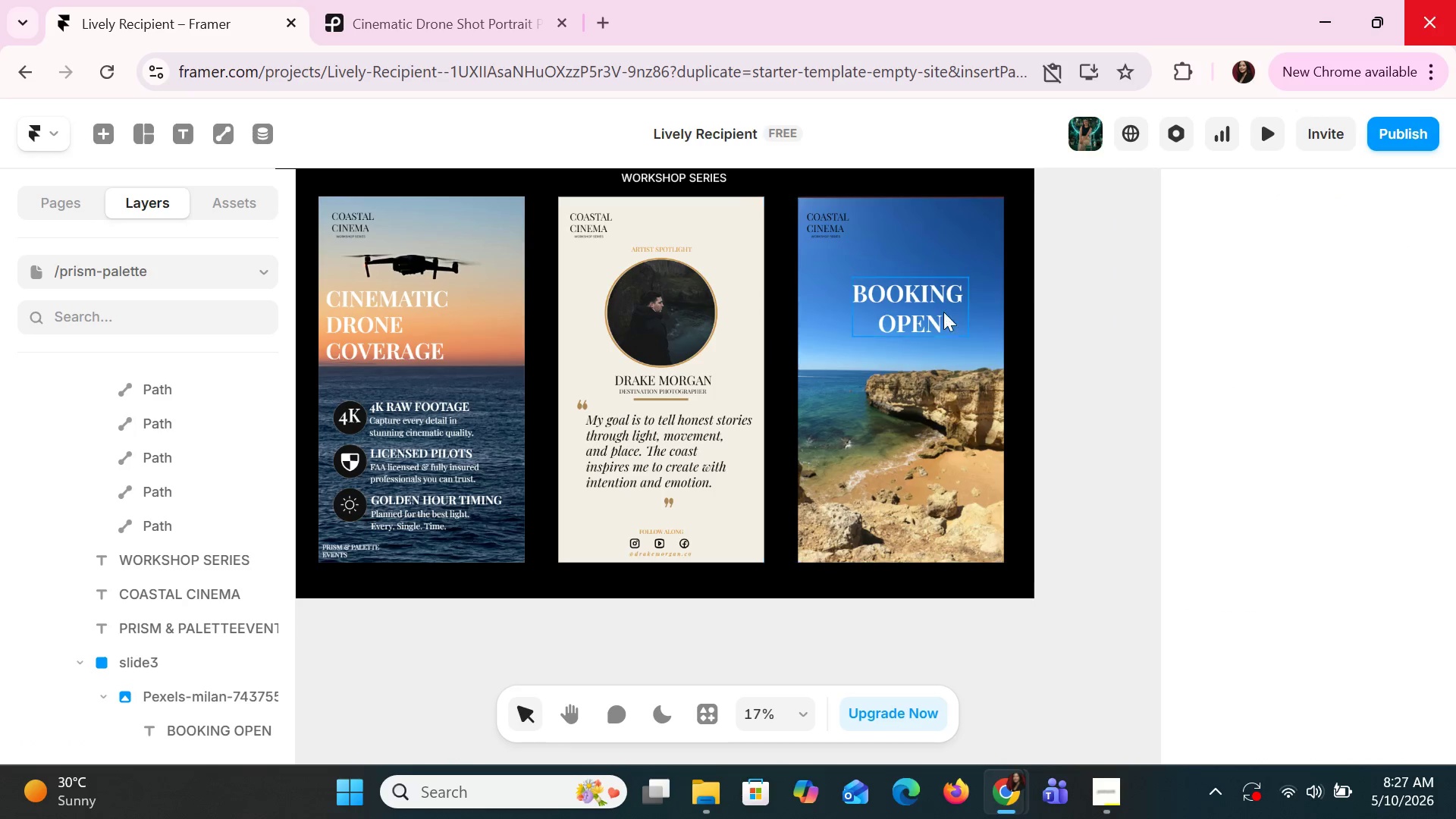 
left_click([930, 303])
 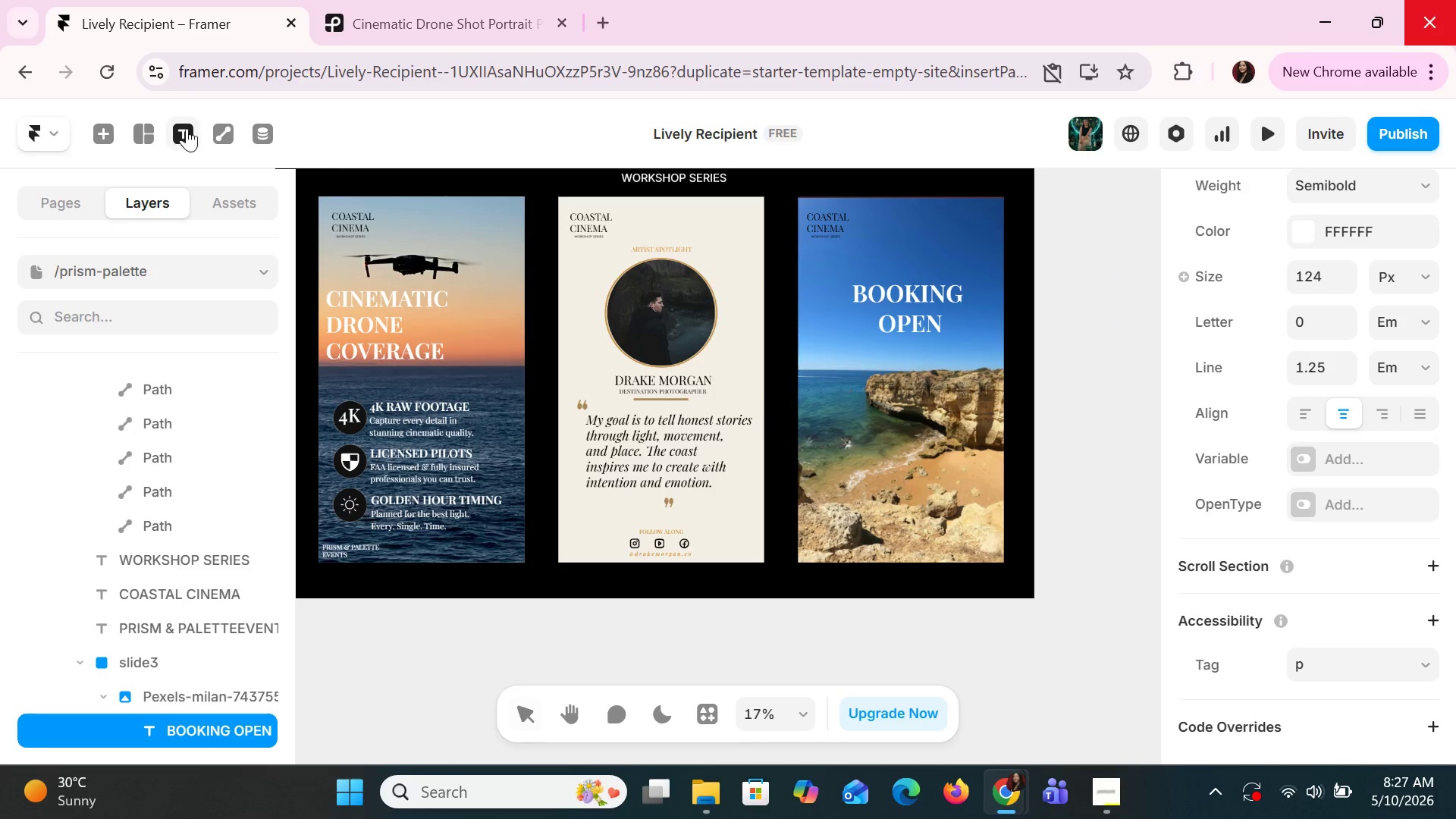 
left_click([826, 362])
 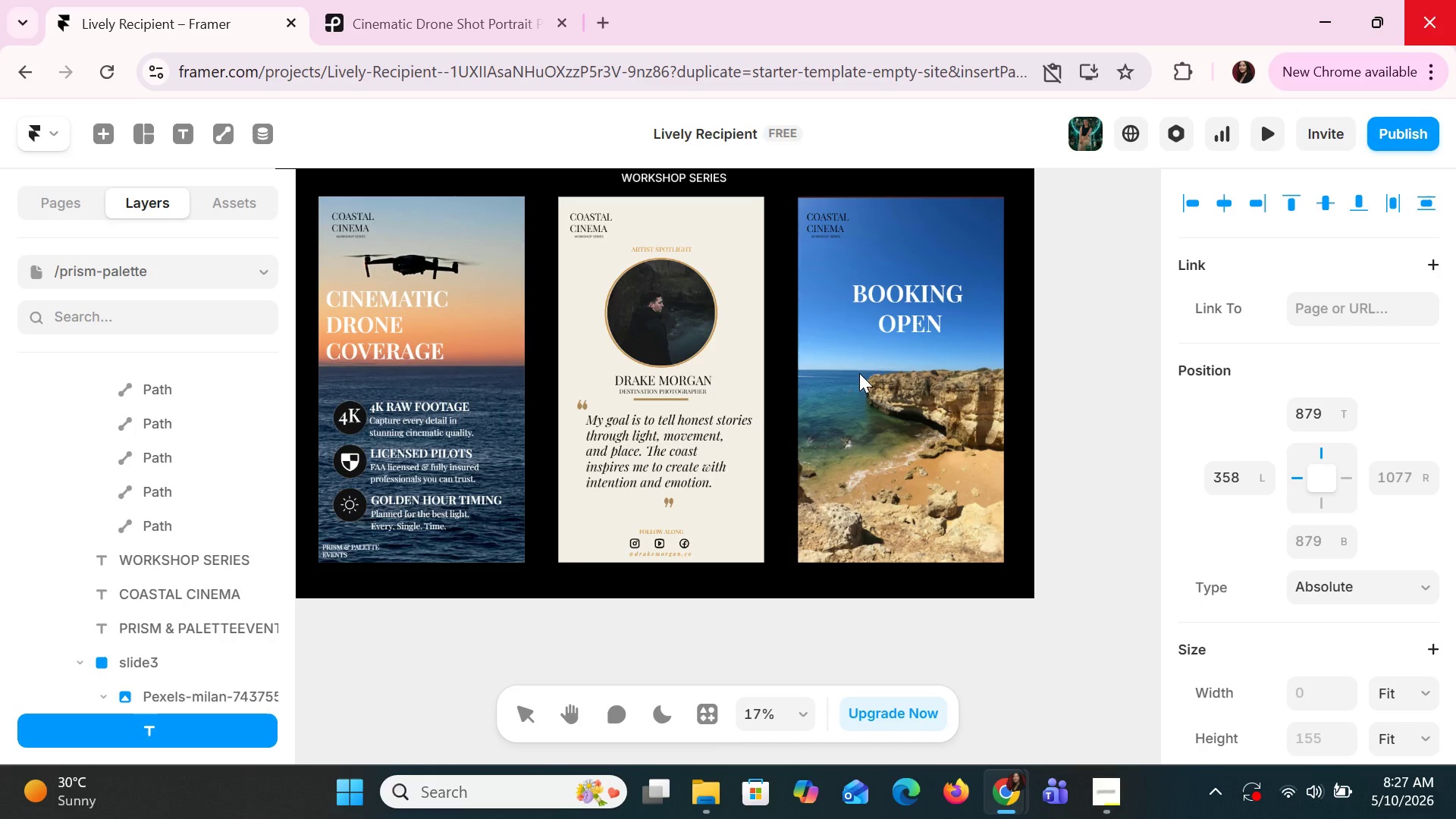 
type(JOINE)
key(Backspace)
type( I)
key(Backspace)
type(US FOR UNFOR)
 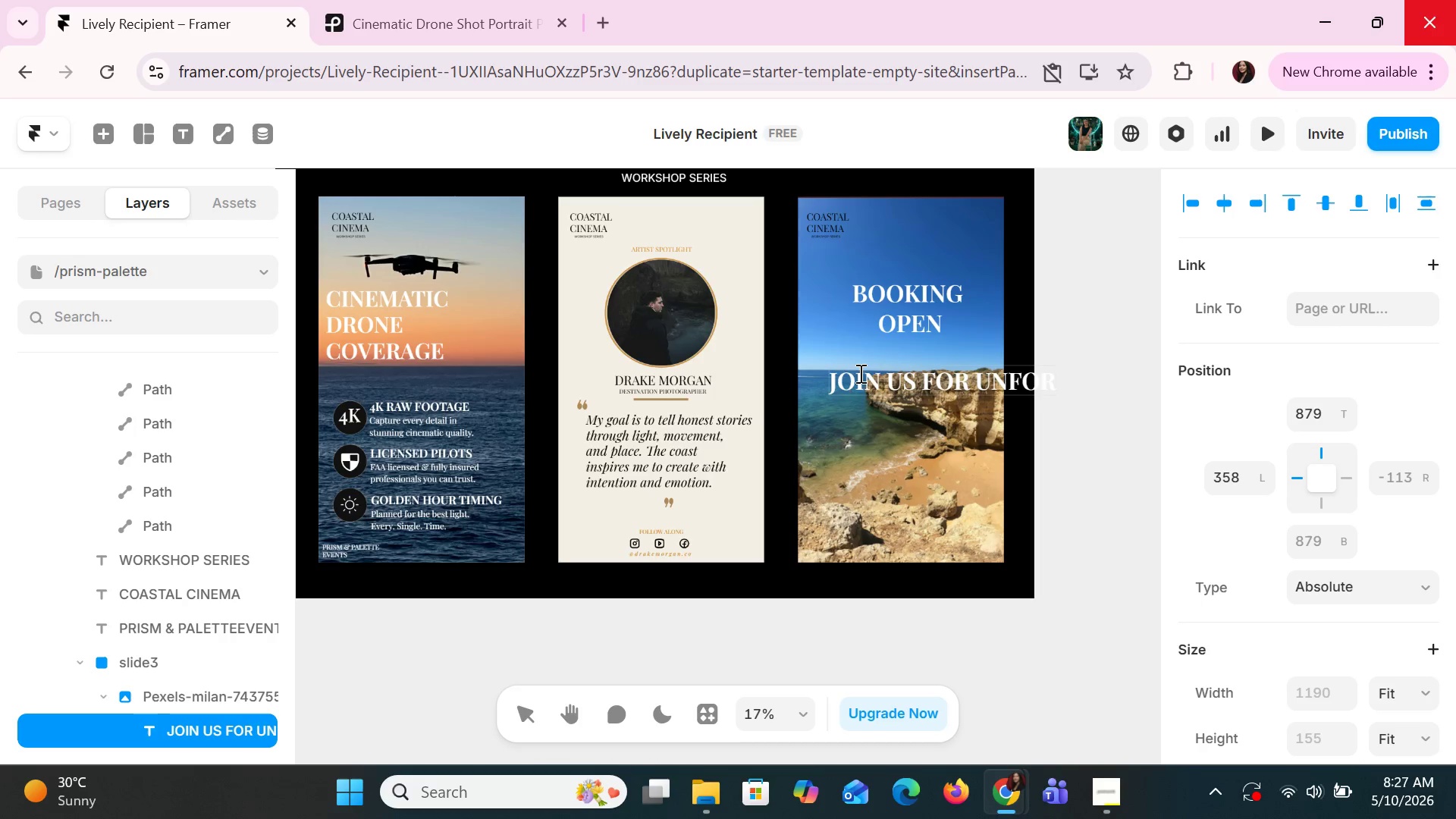 
left_click([857, 423])
 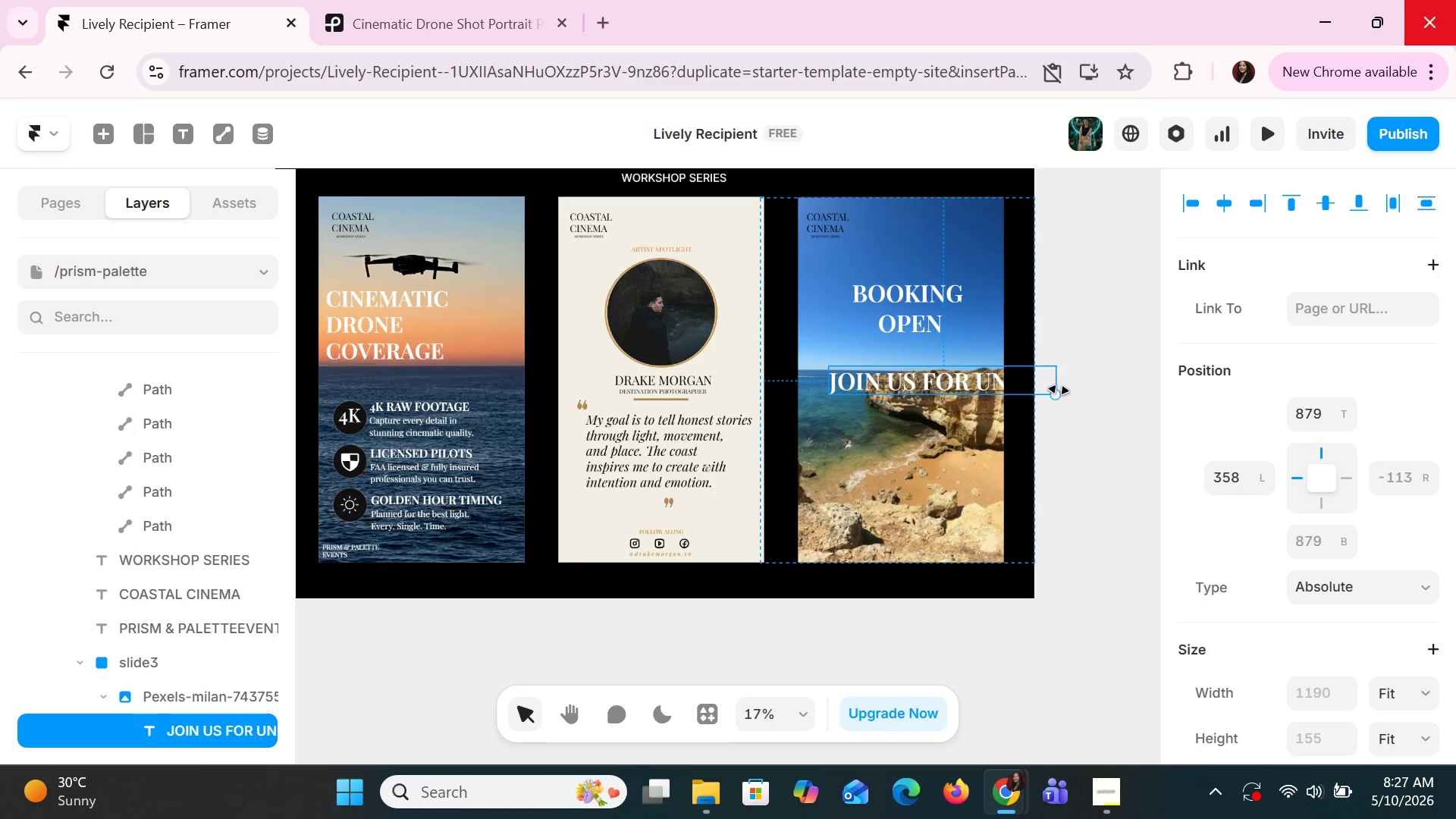 
left_click_drag(start_coordinate=[1059, 390], to_coordinate=[959, 380])
 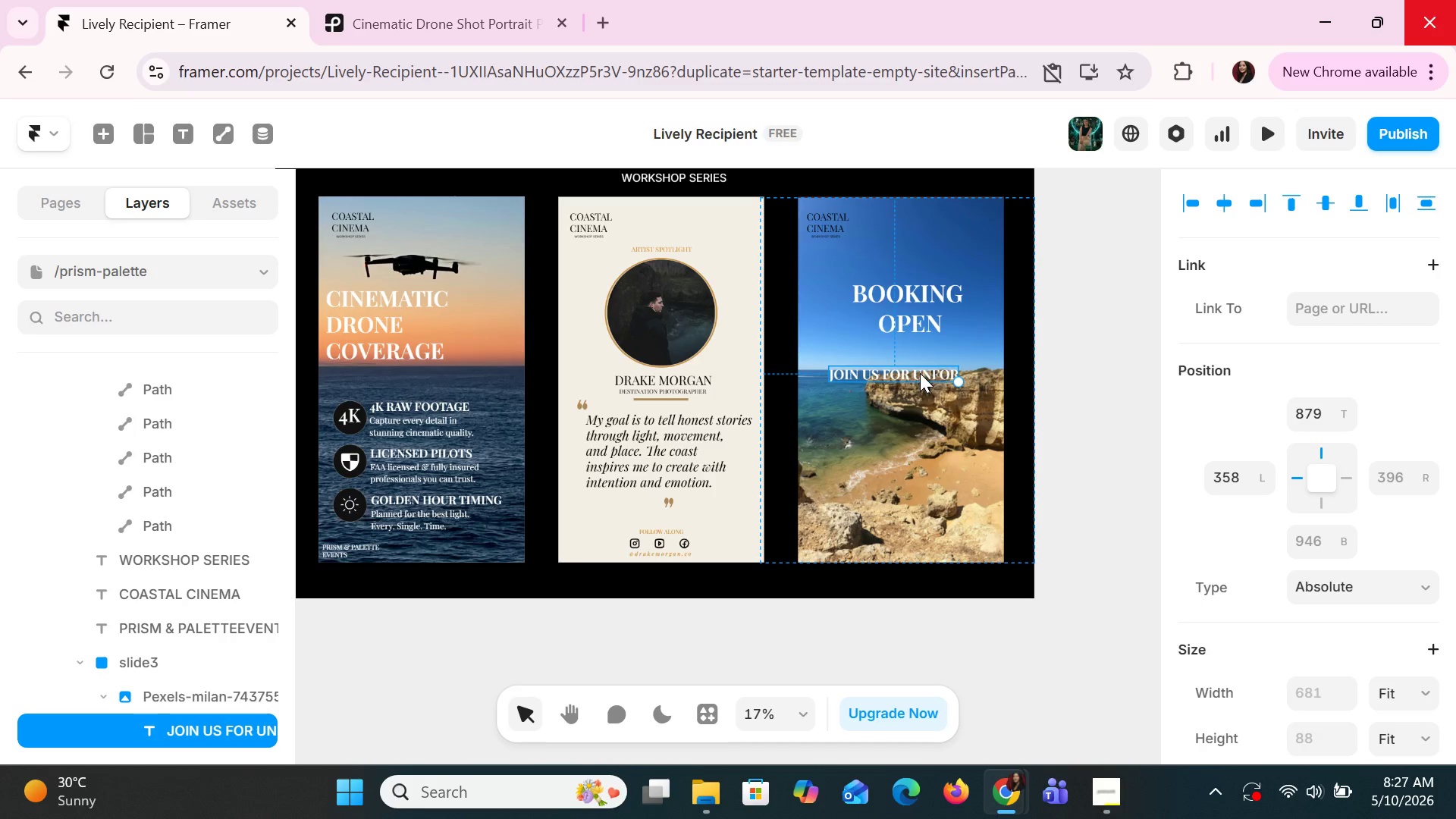 
left_click_drag(start_coordinate=[920, 373], to_coordinate=[923, 355])
 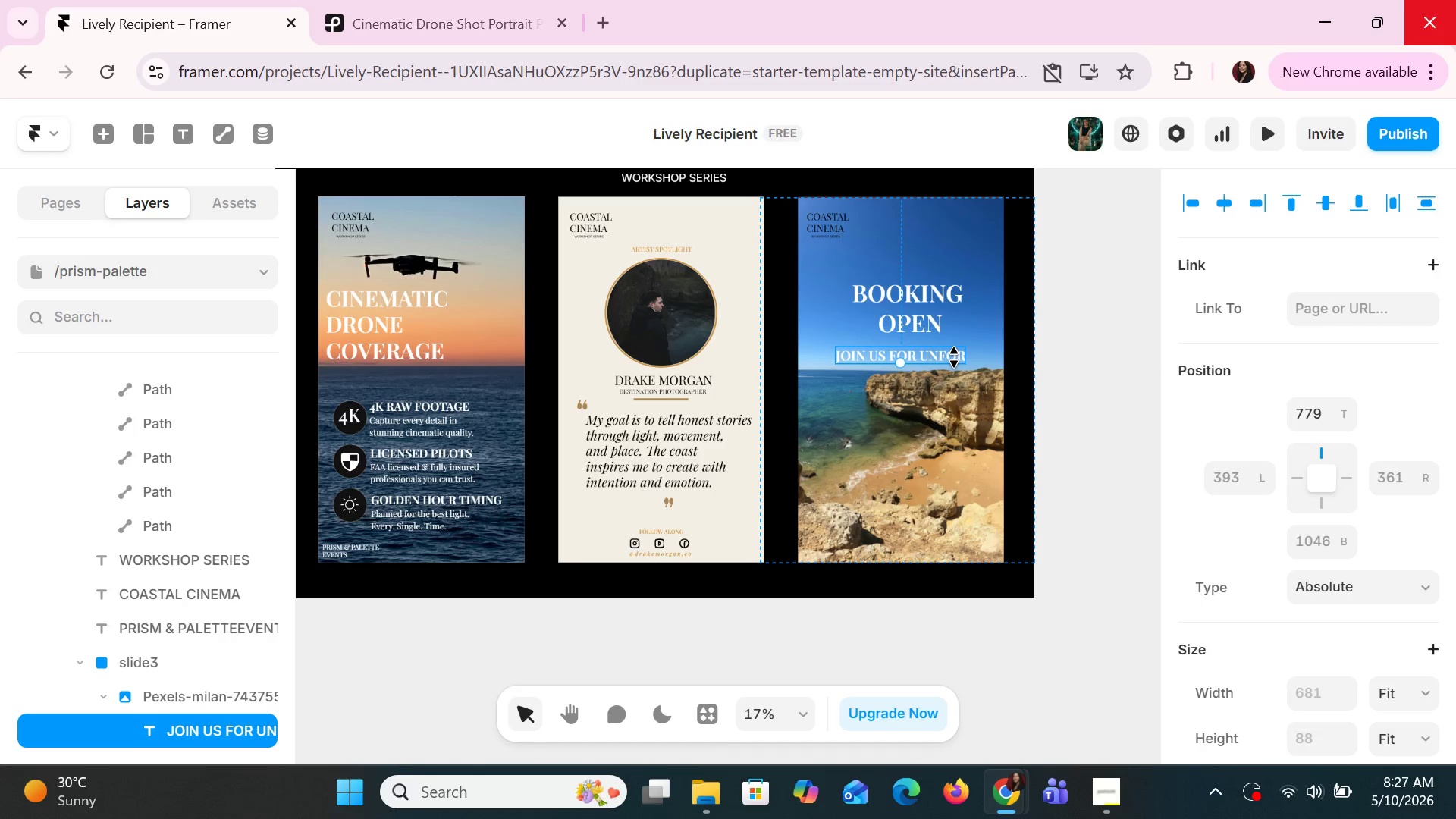 
double_click([954, 357])
 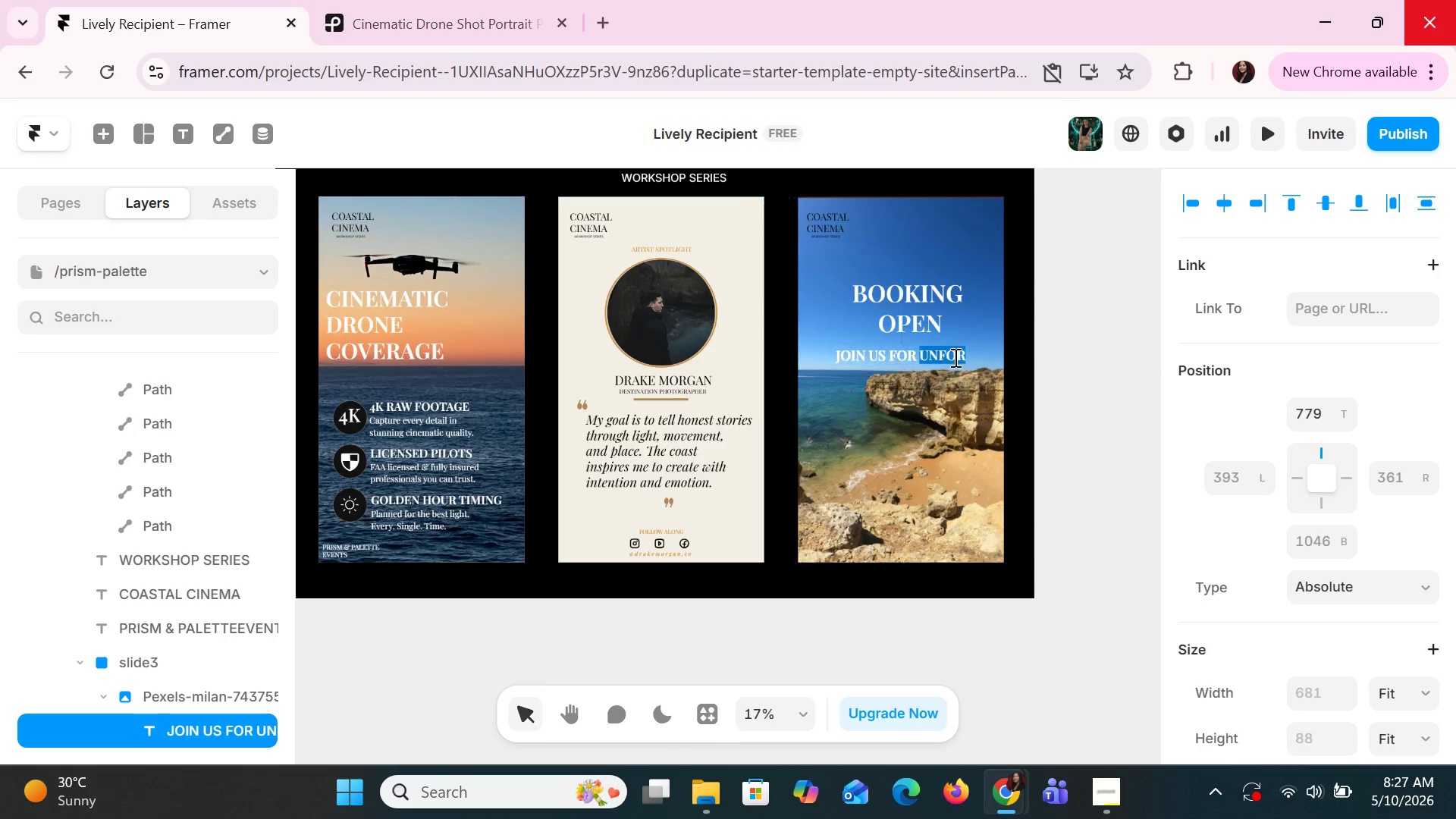 
triple_click([954, 357])
 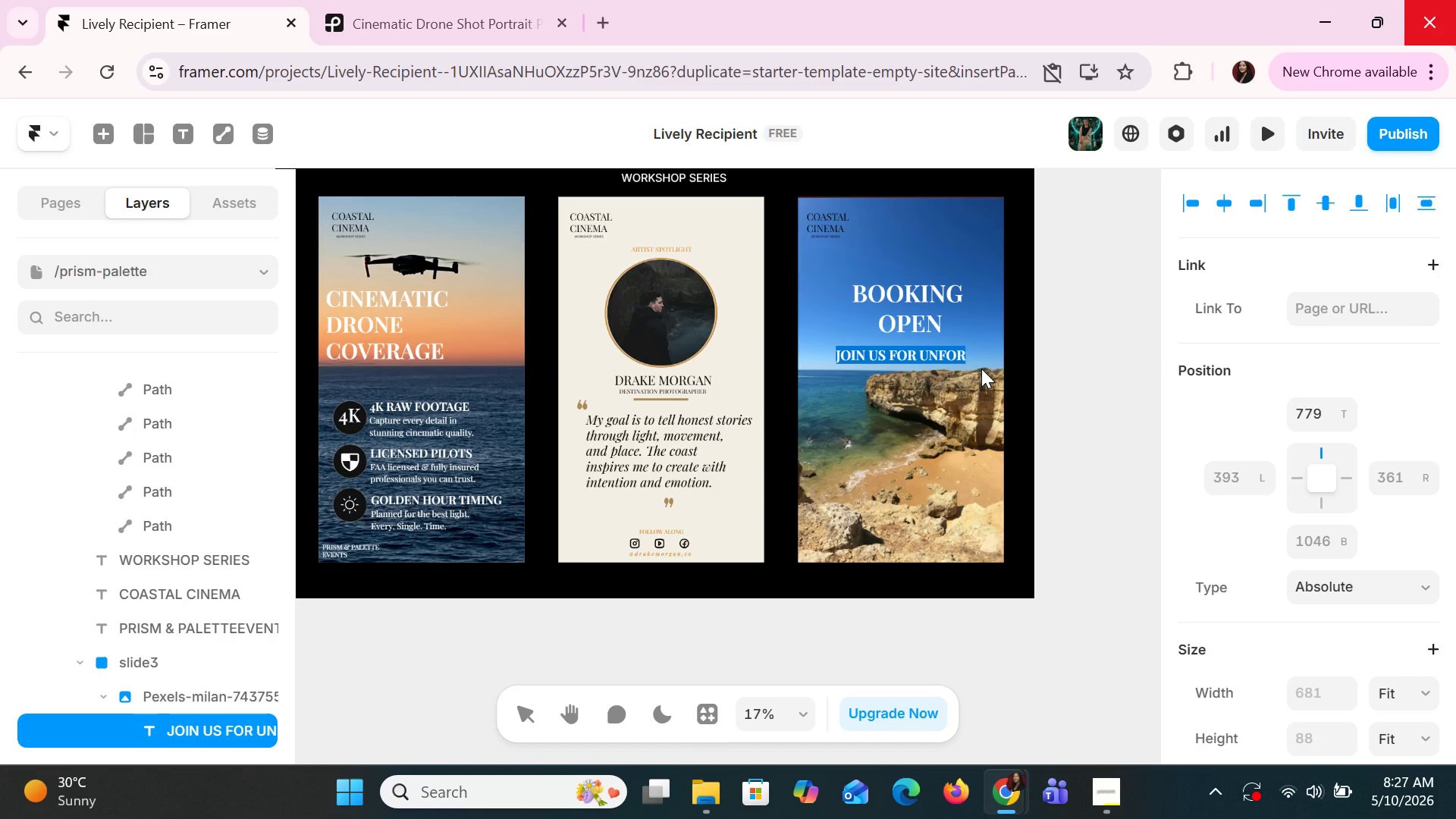 
key(ArrowRight)
 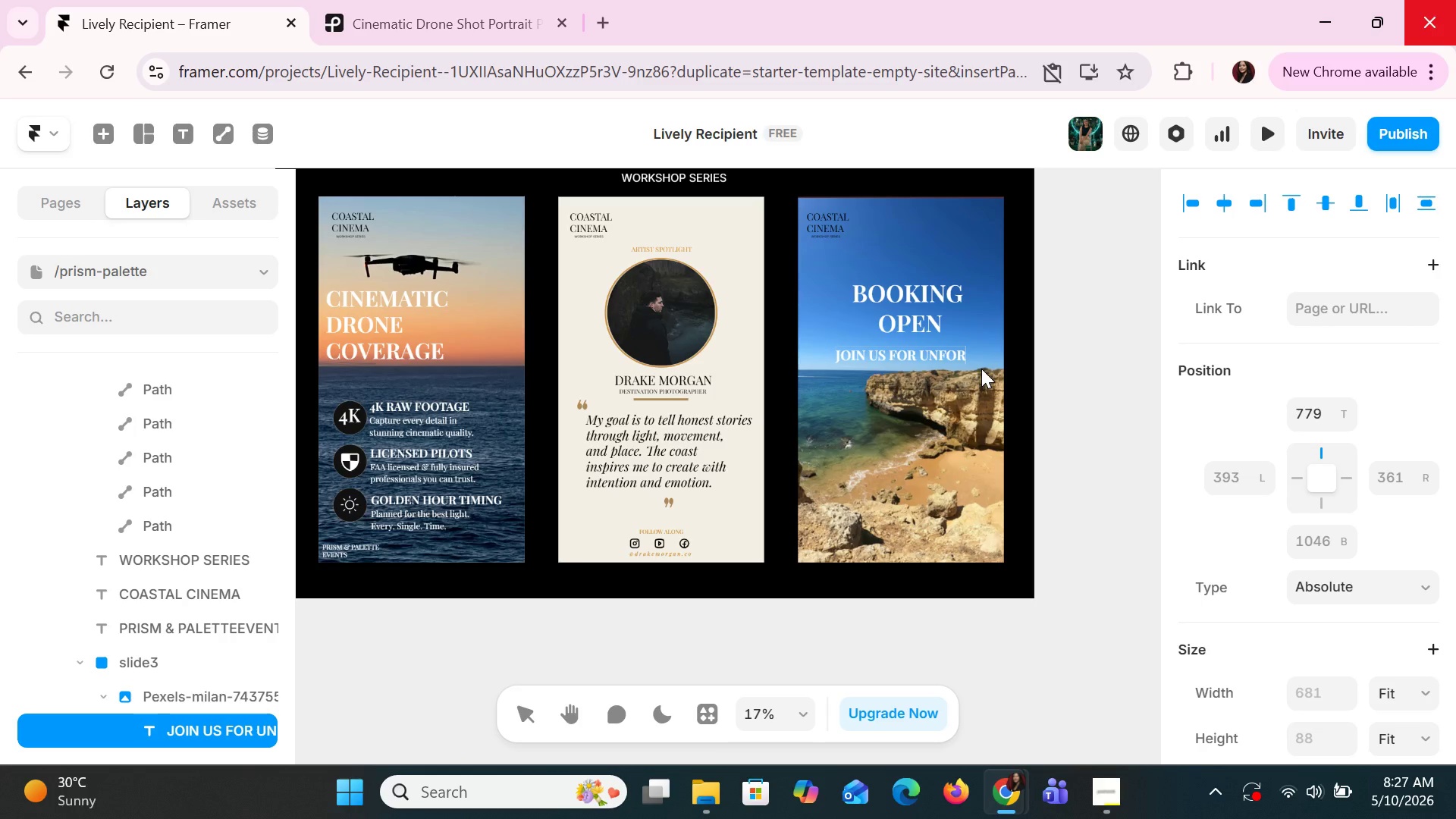 
type(GETTABLE)
 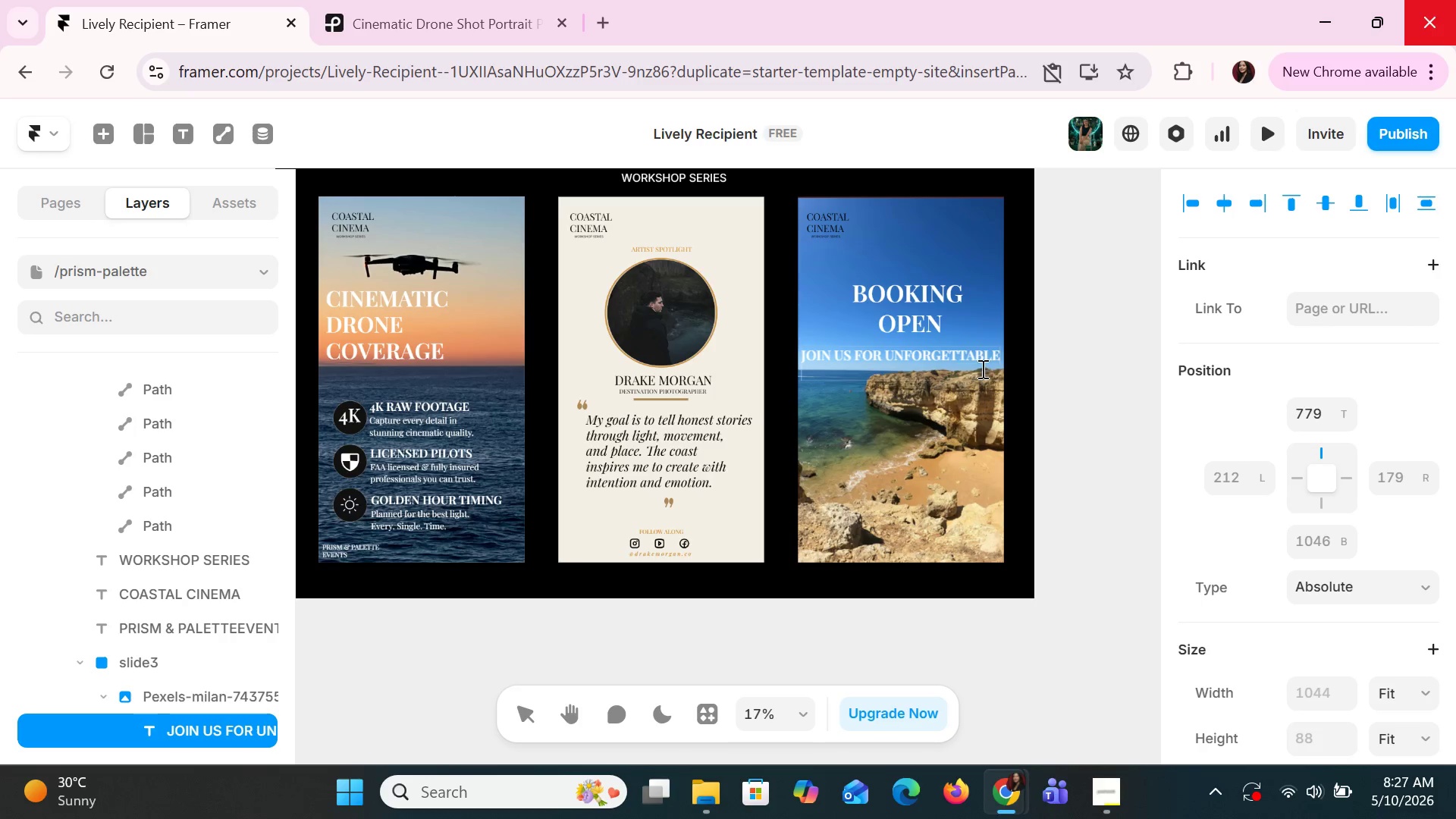 
key(Enter)
 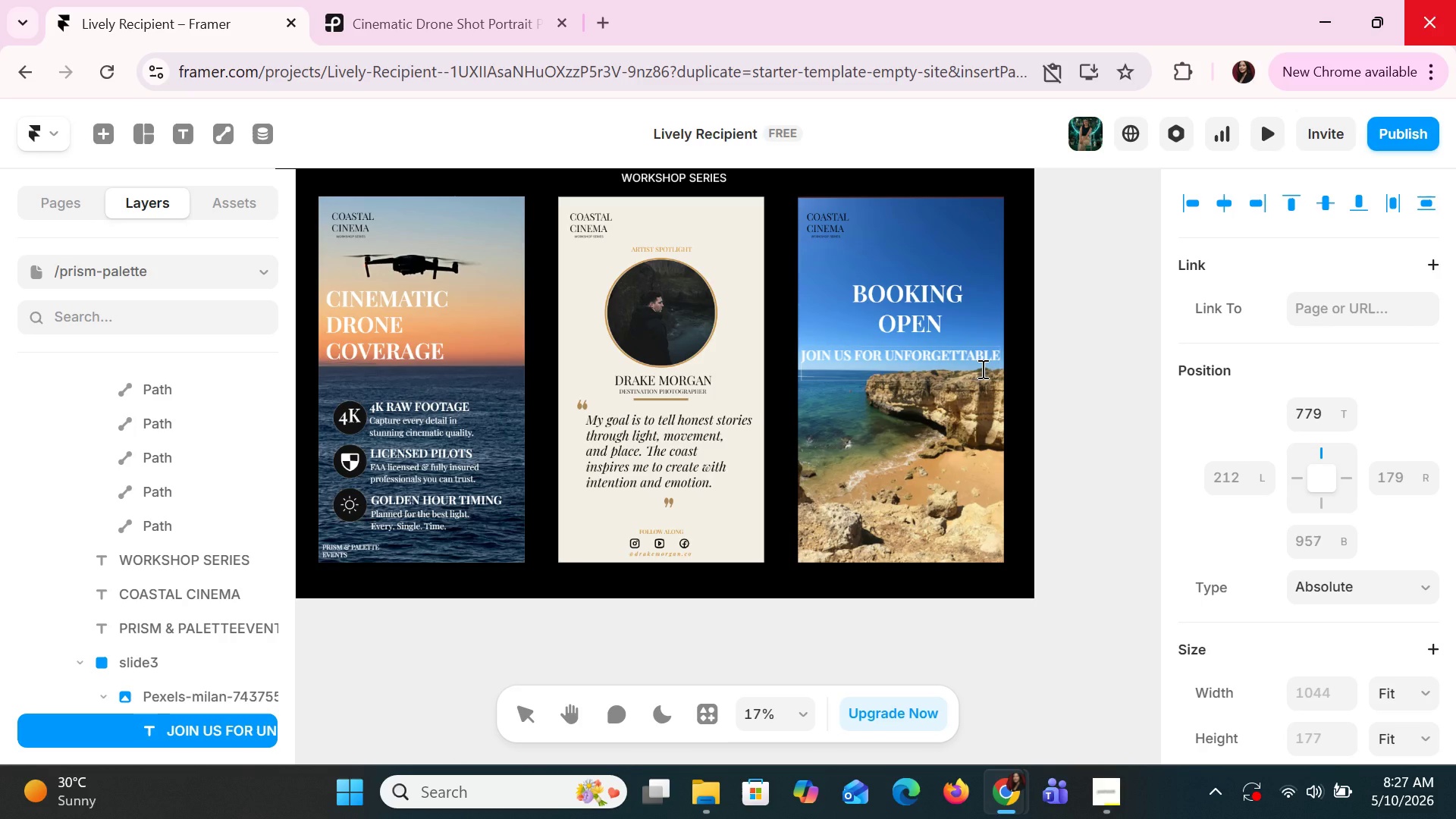 
type(EXPERIENCE OF CREATIVITY)
 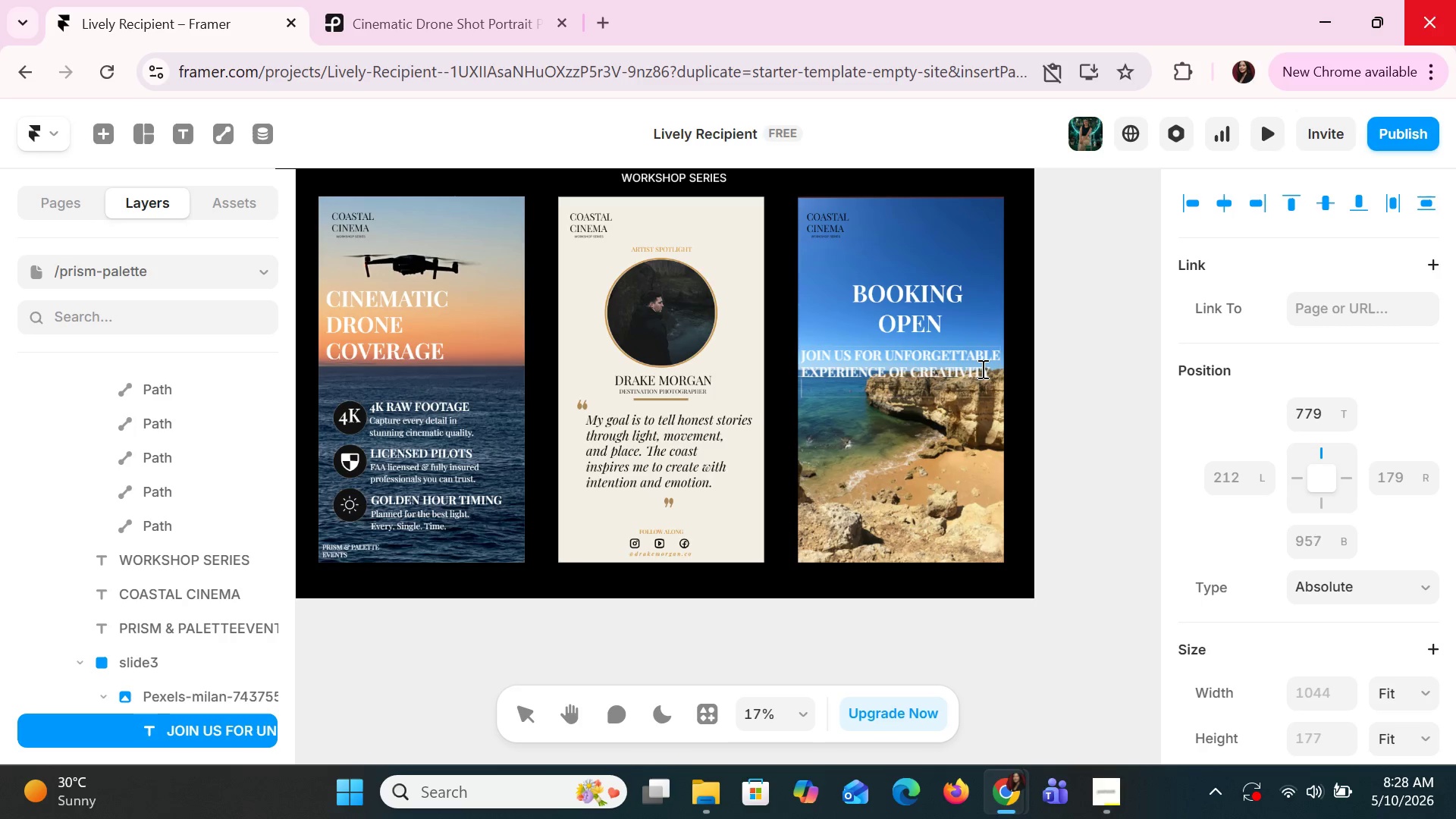 
key(Enter)
 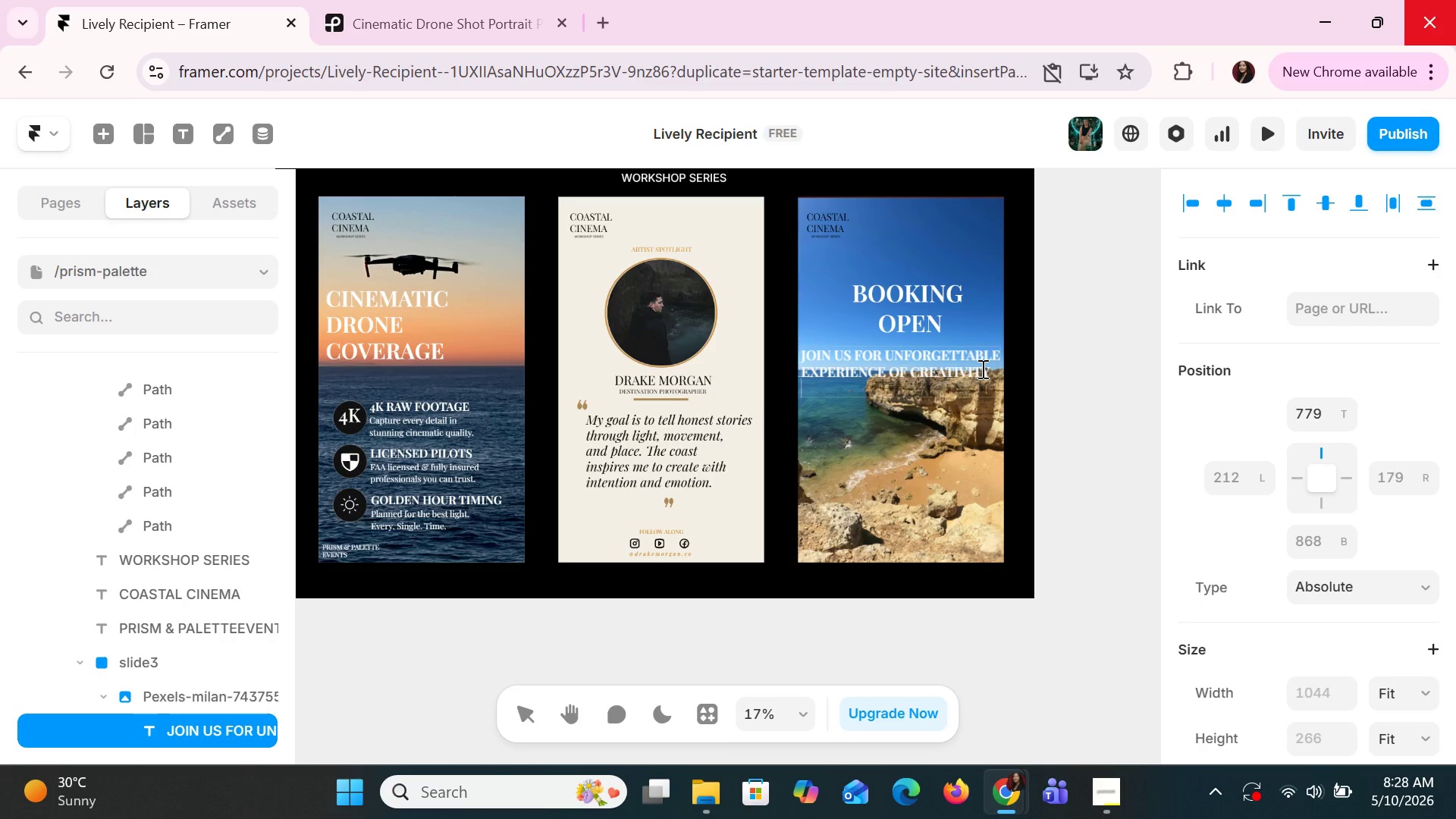 
type(CONNECTION & COAST )
key(Backspace)
type(LINES.)
 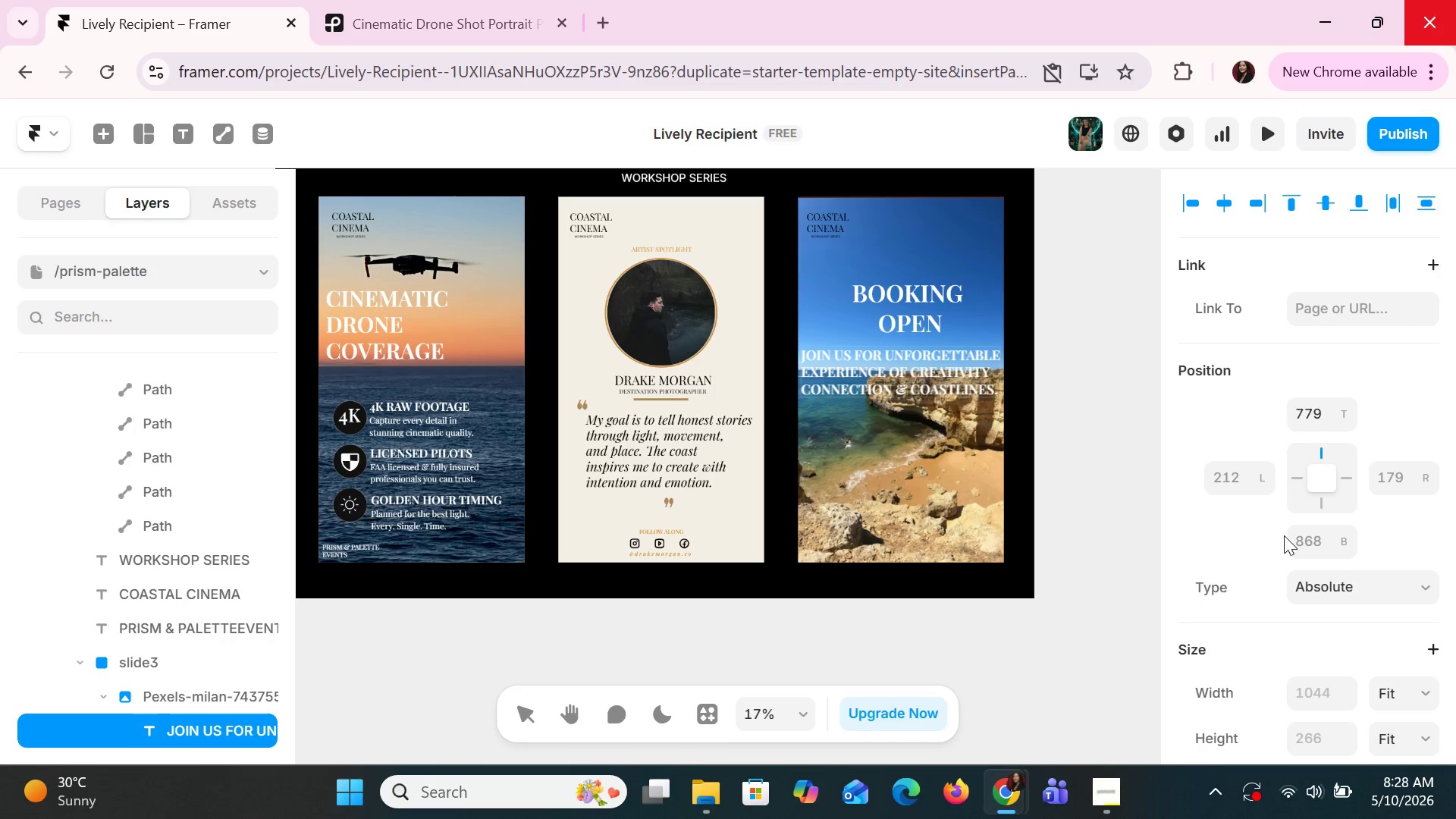 
left_click([941, 451])
 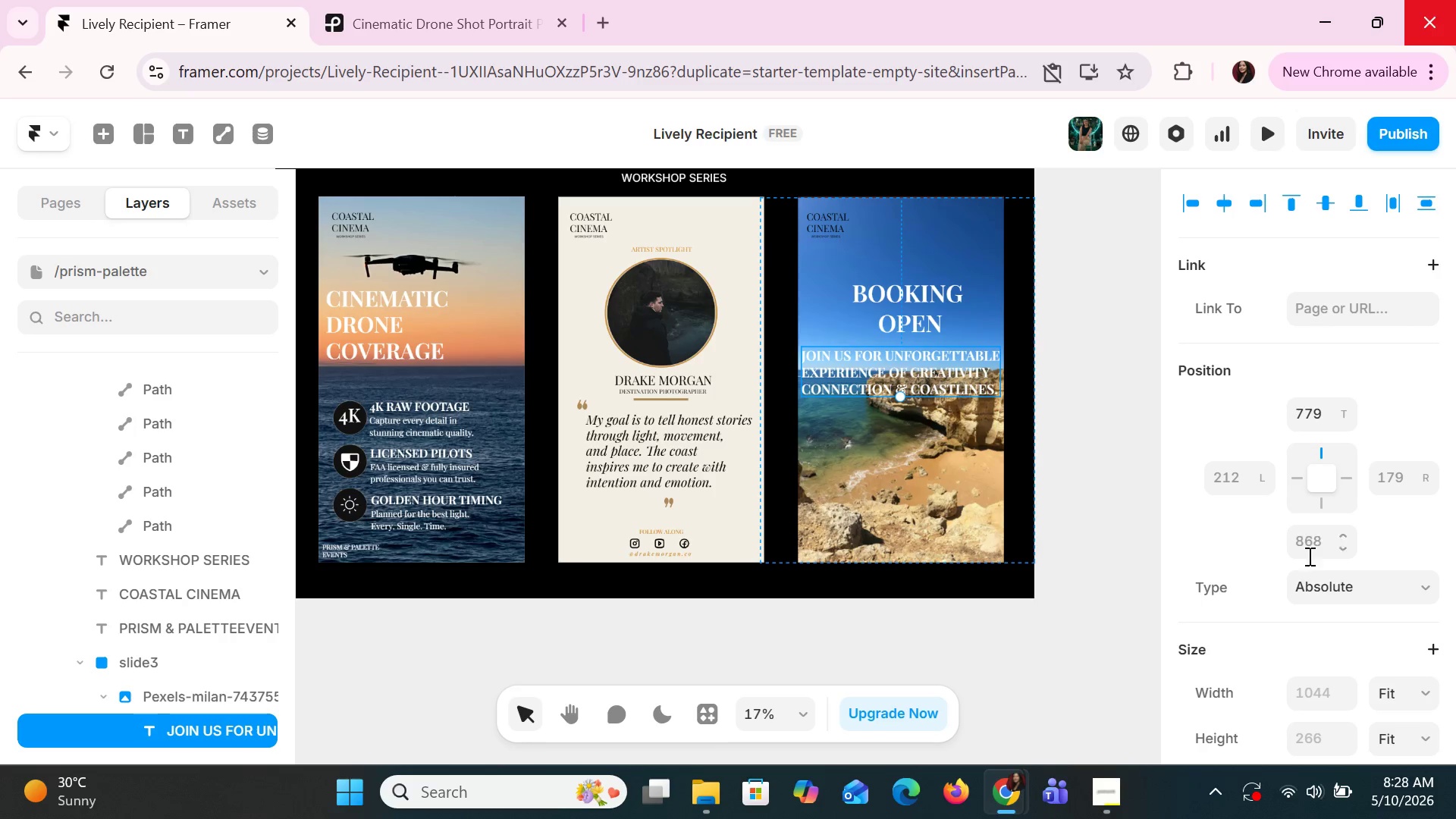 
scroll: coordinate [1318, 568], scroll_direction: down, amount: 9.0
 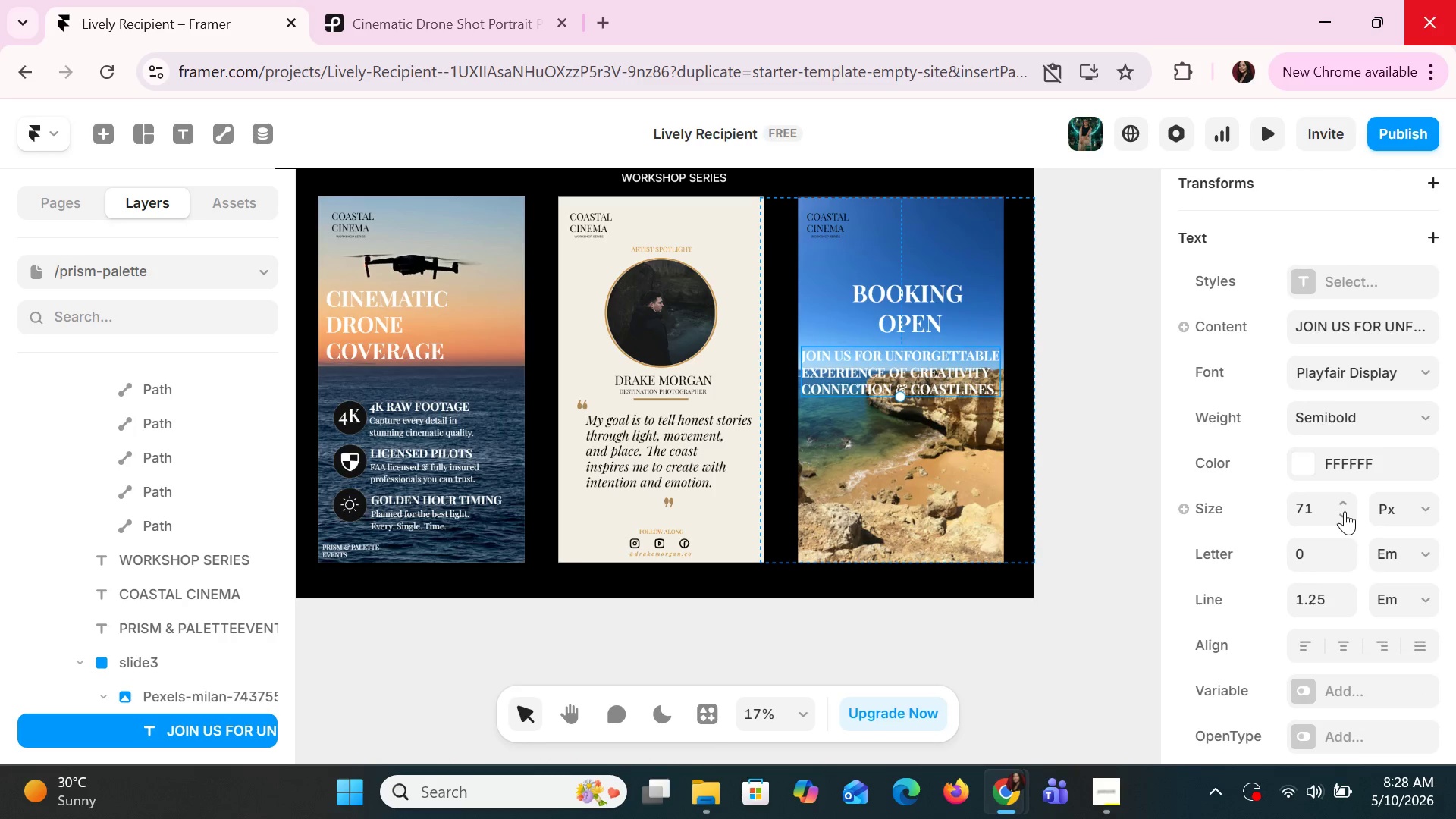 
double_click([1345, 511])
 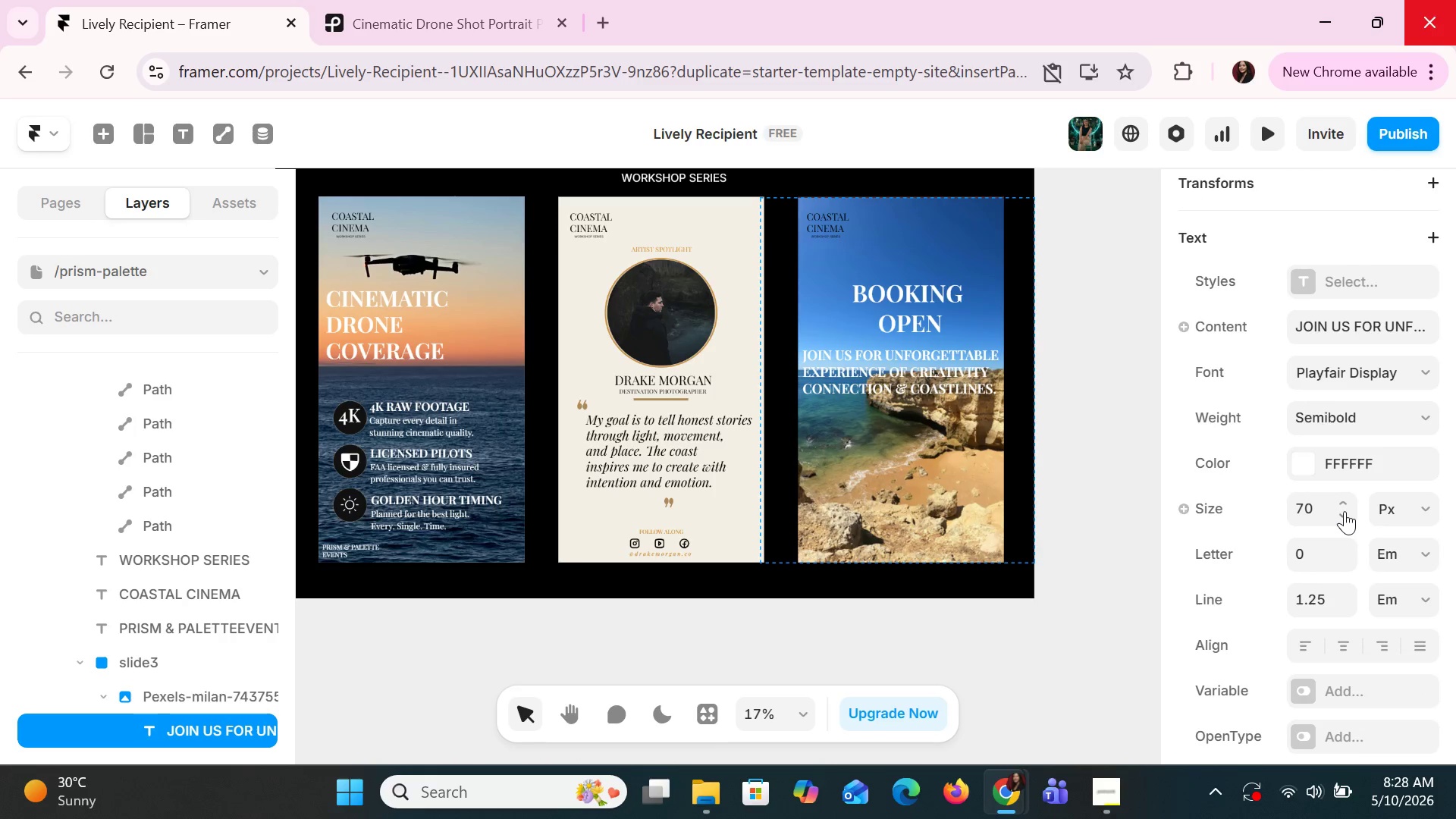 
triple_click([1345, 511])
 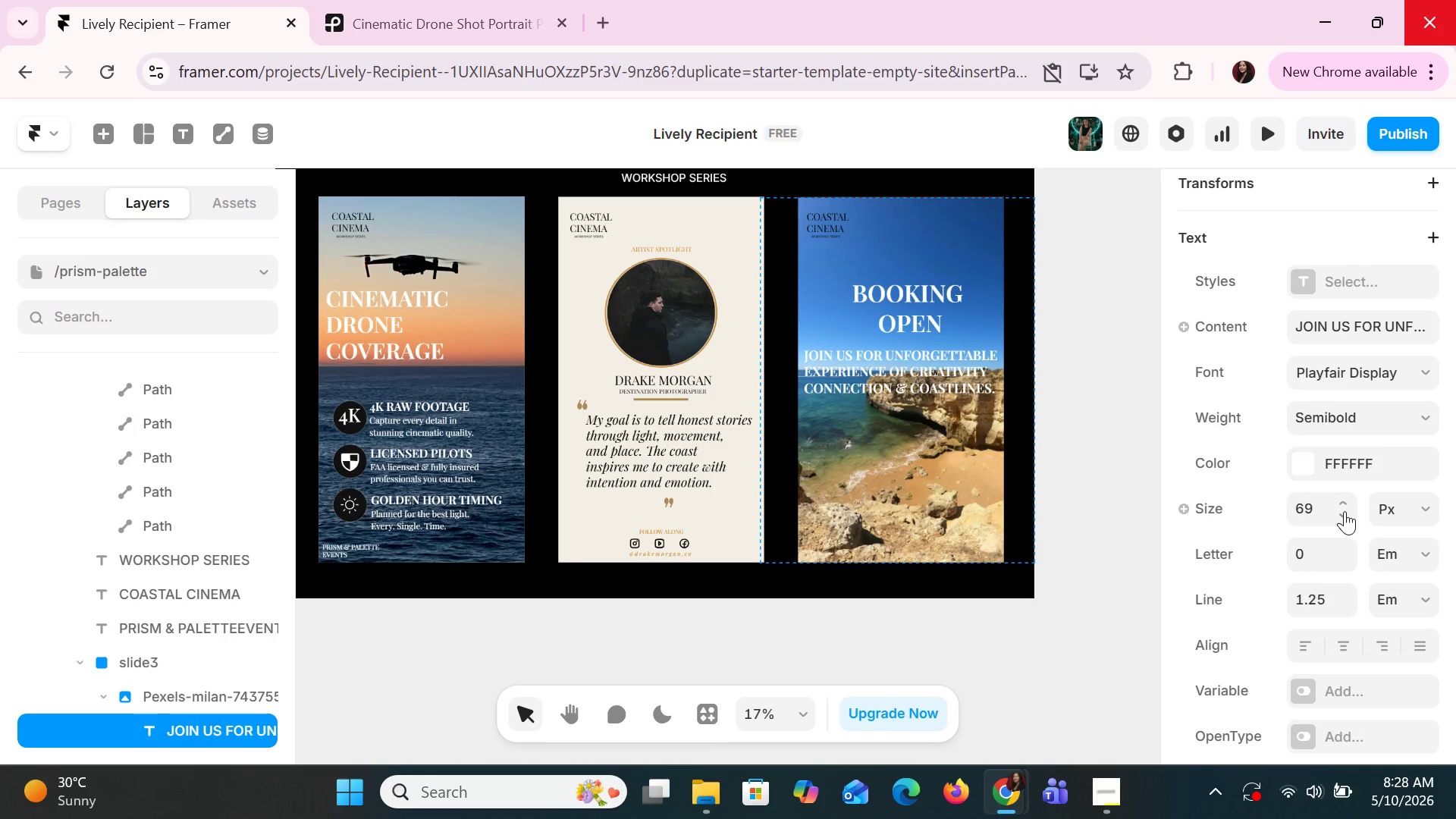 
triple_click([1345, 511])
 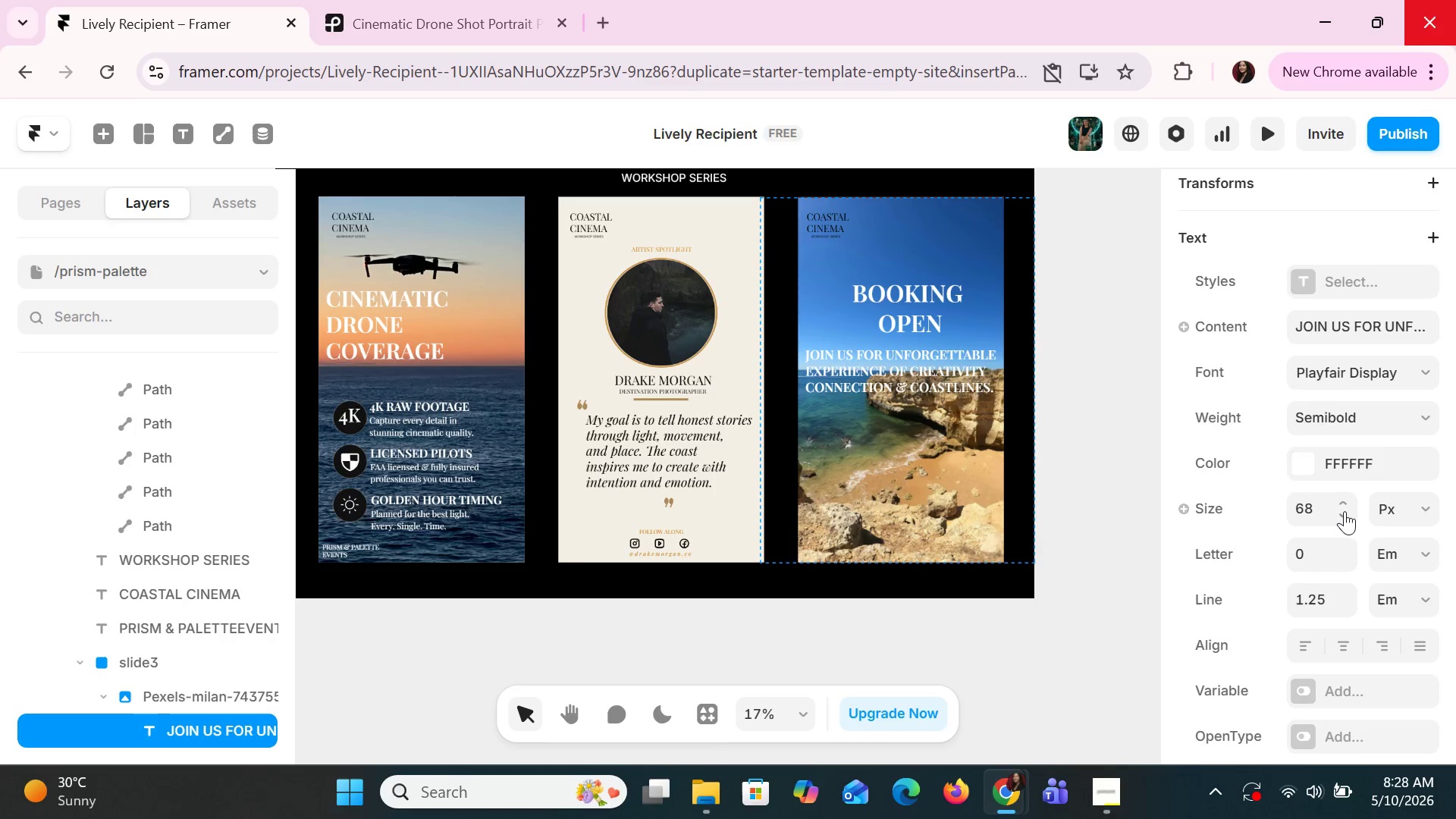 
triple_click([1345, 511])
 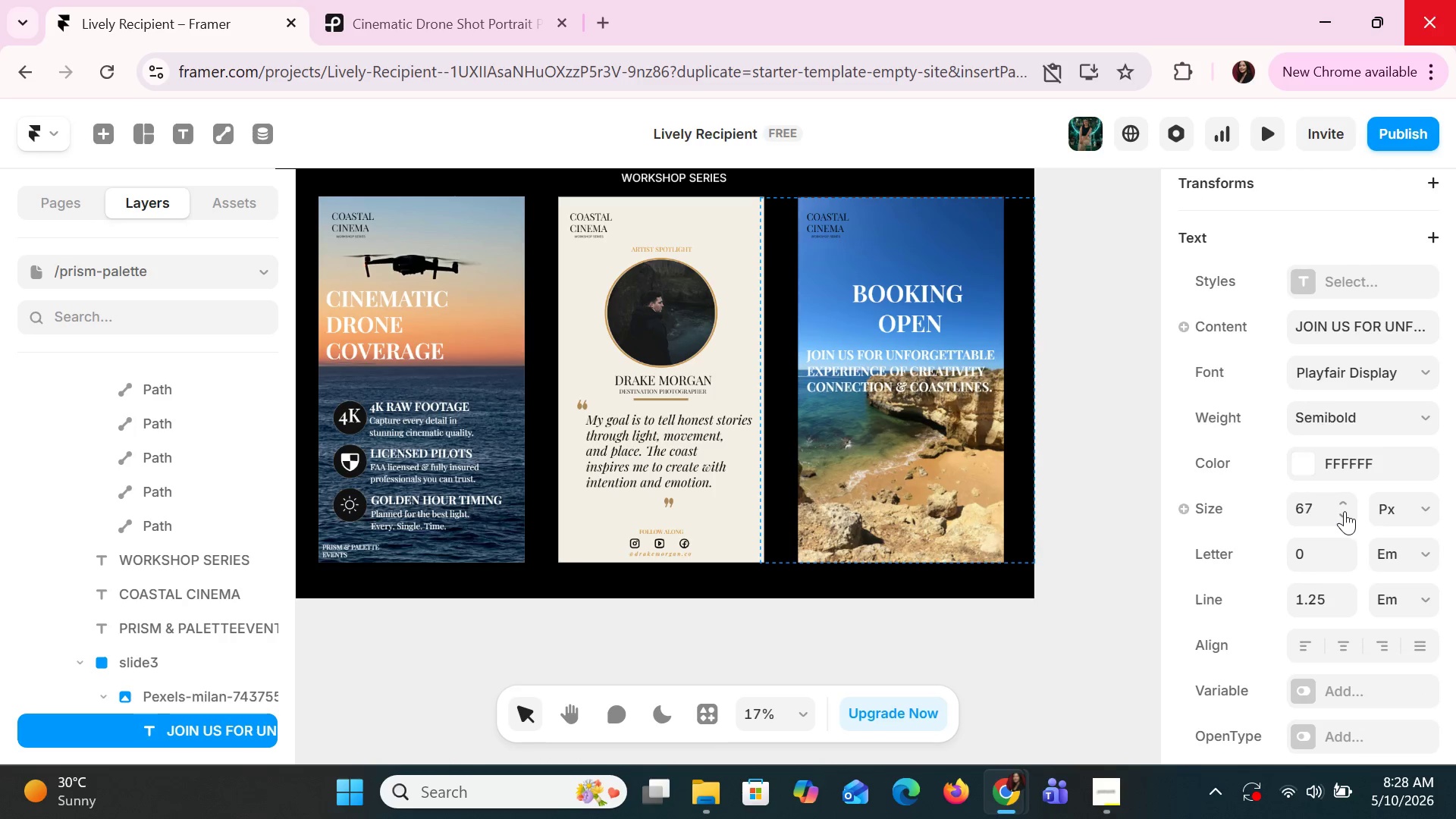 
triple_click([1345, 511])
 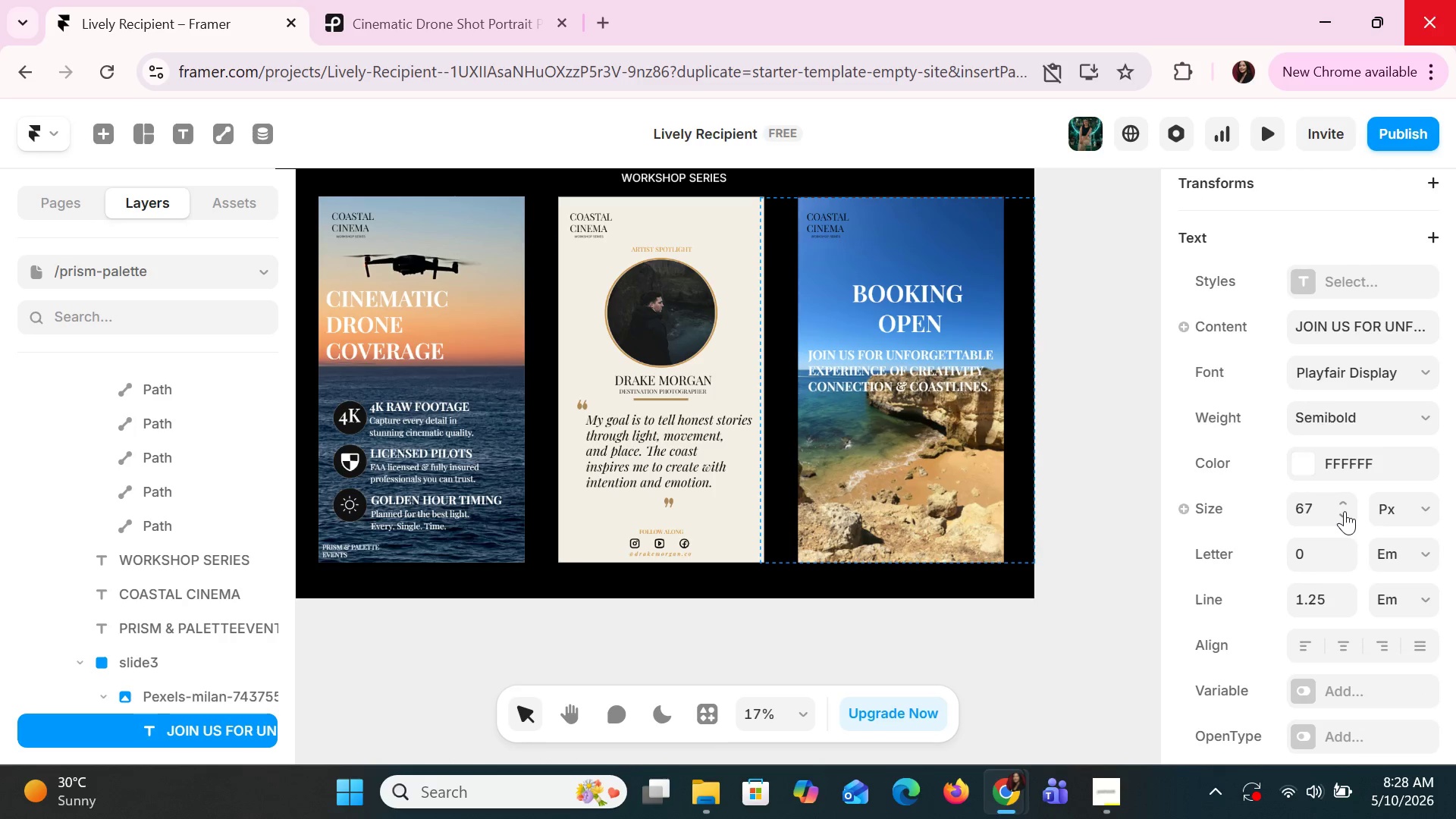 
triple_click([1345, 511])
 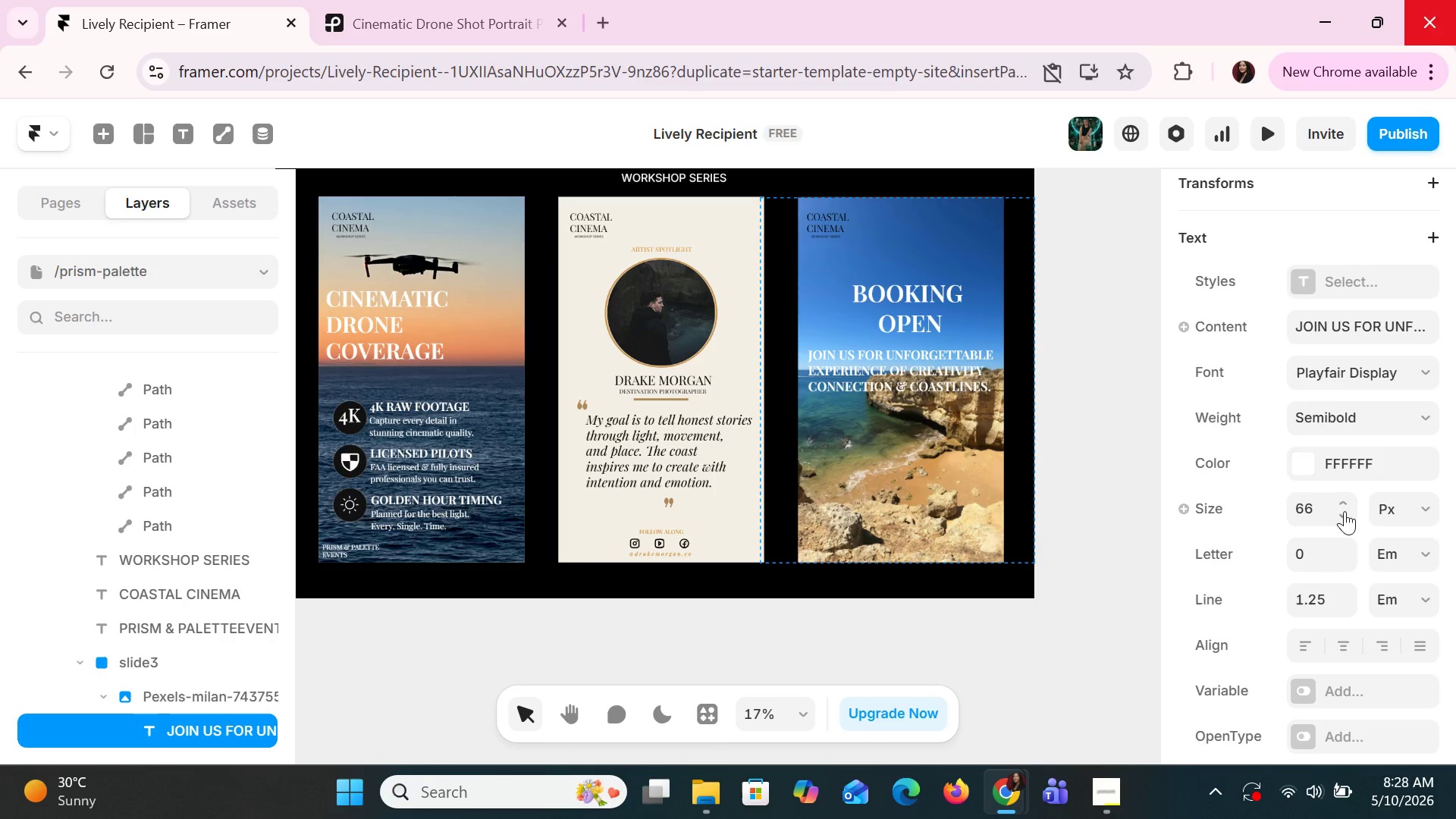 
triple_click([1345, 511])
 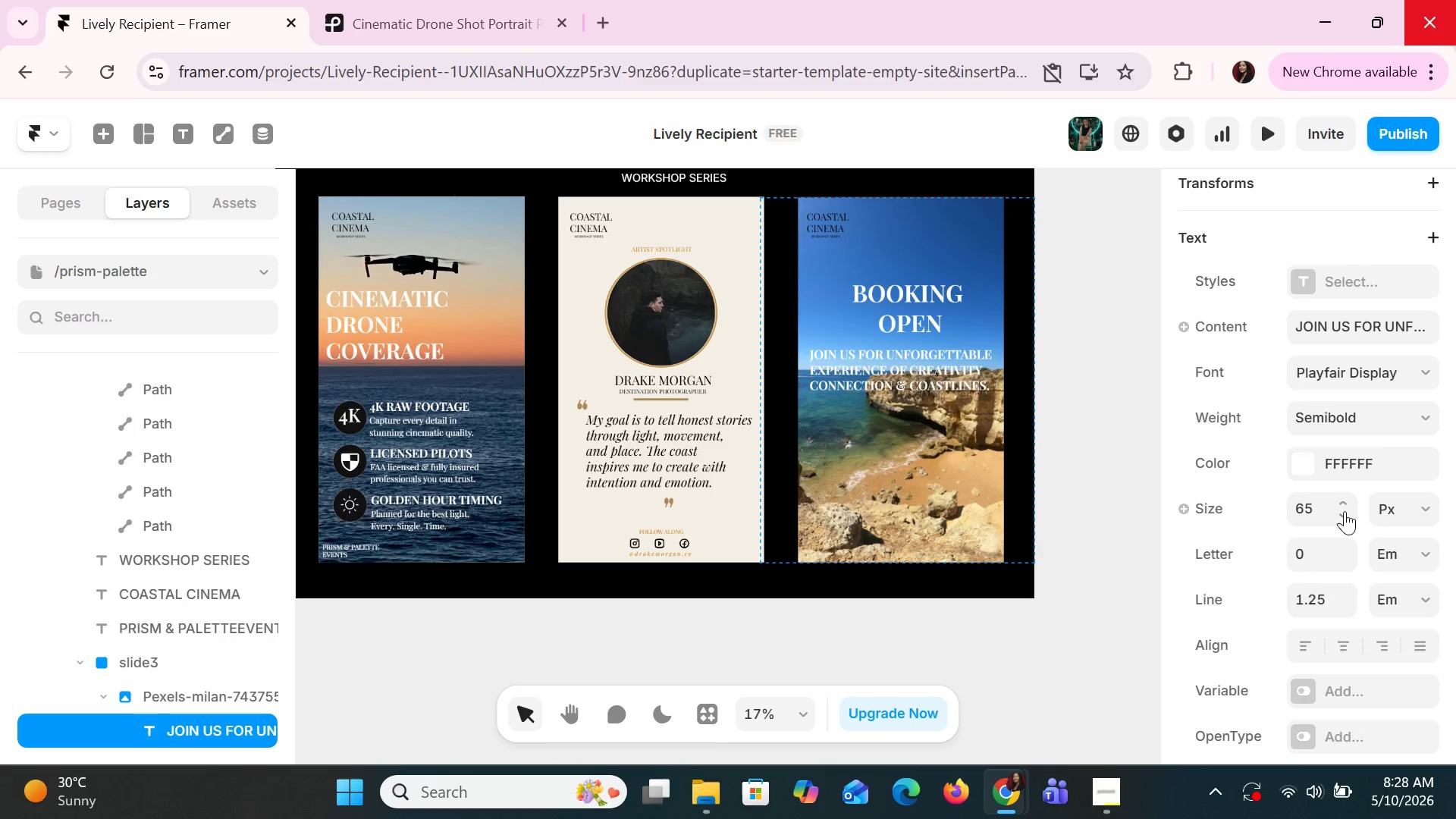 
triple_click([1345, 511])
 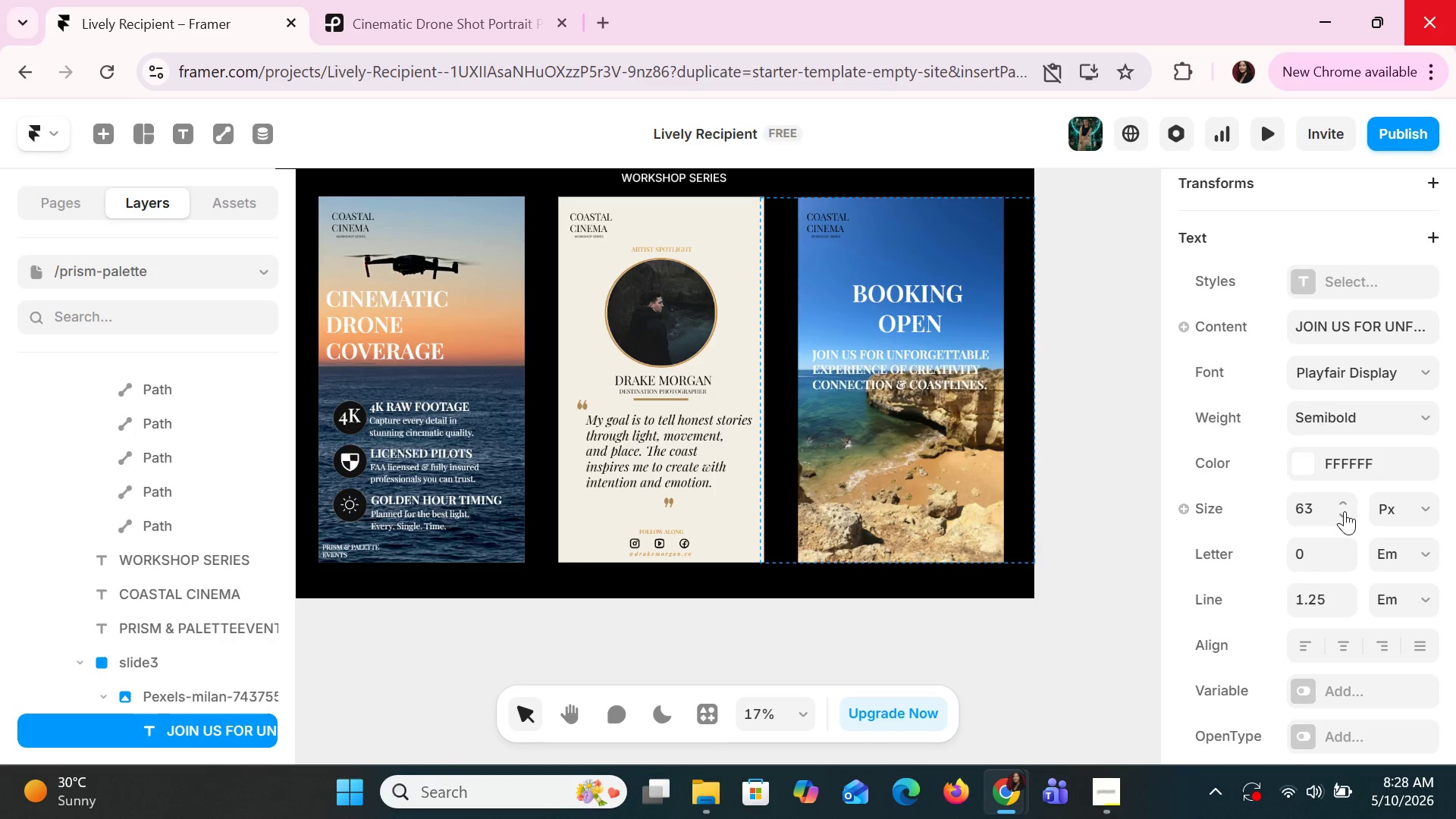 
triple_click([1345, 511])
 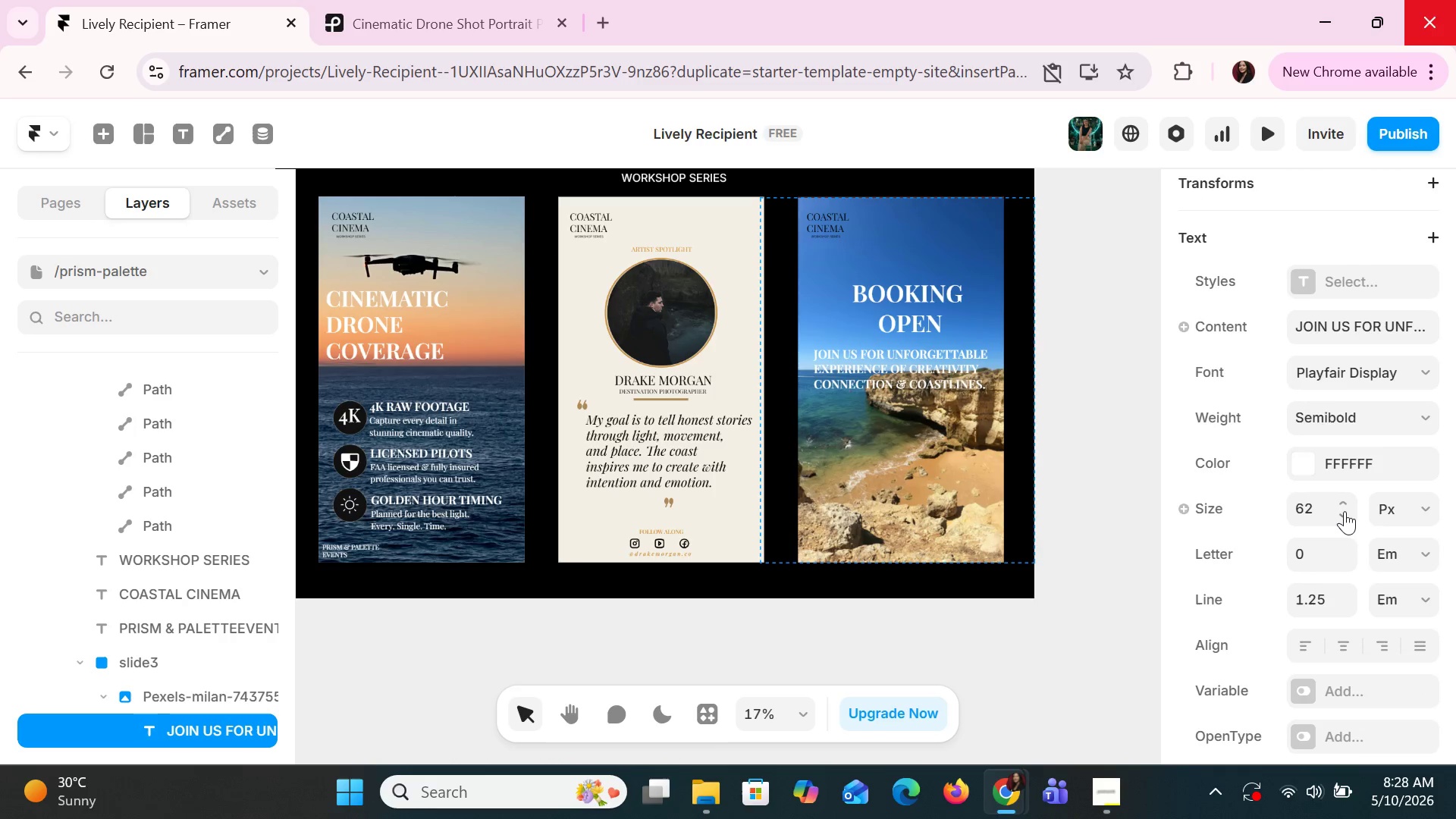 
triple_click([1345, 511])
 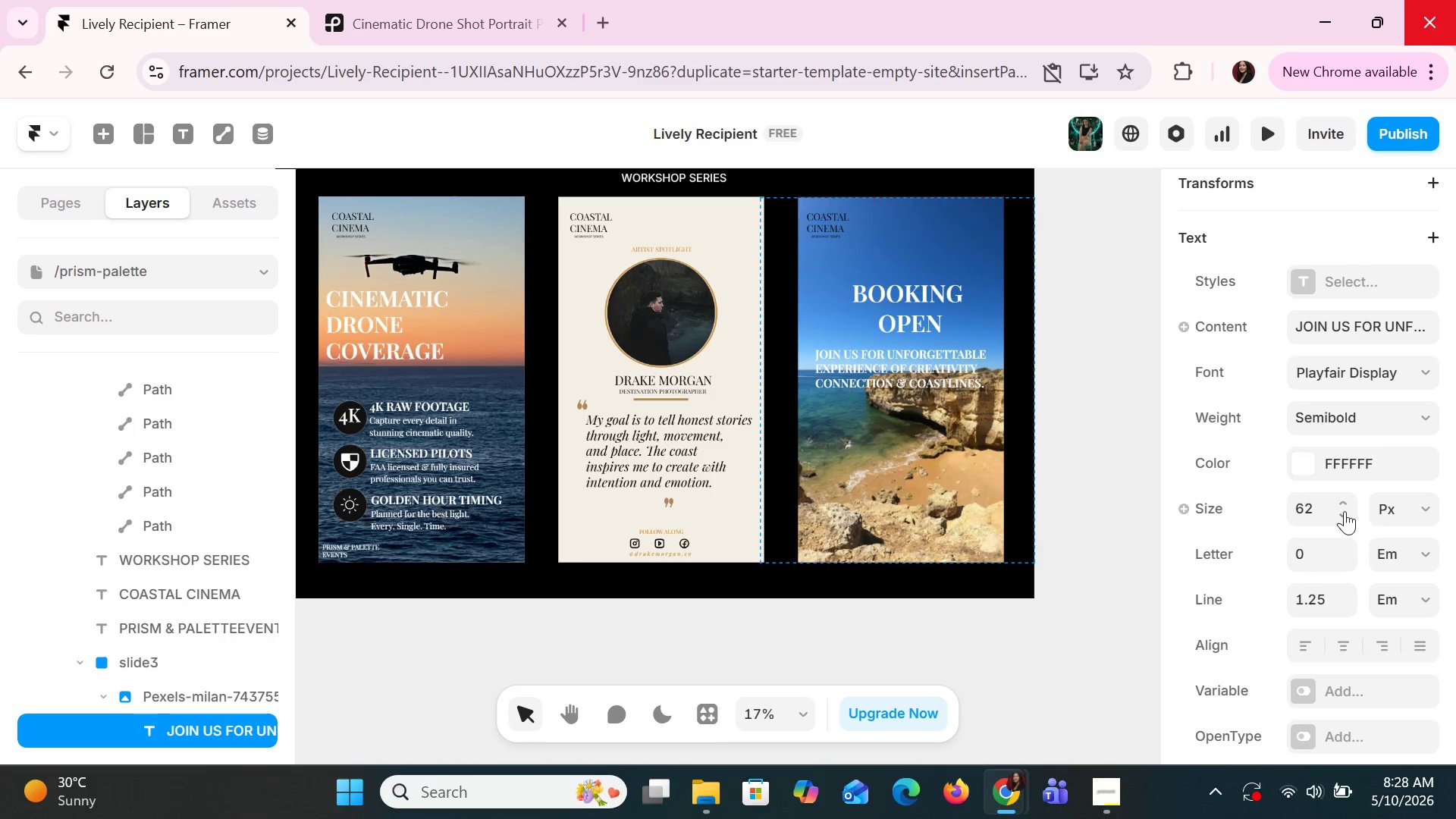 
triple_click([1345, 511])
 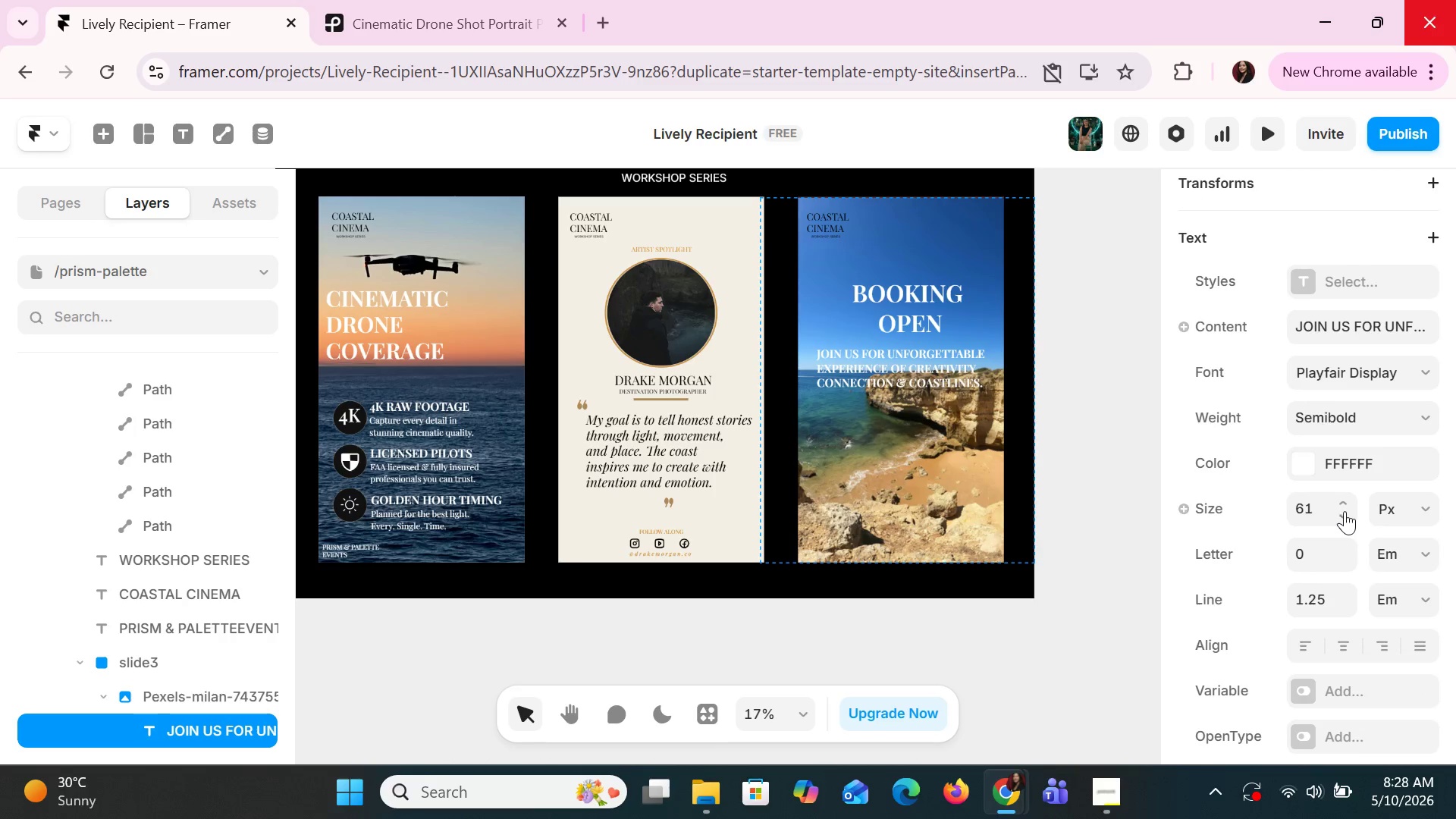 
triple_click([1345, 511])
 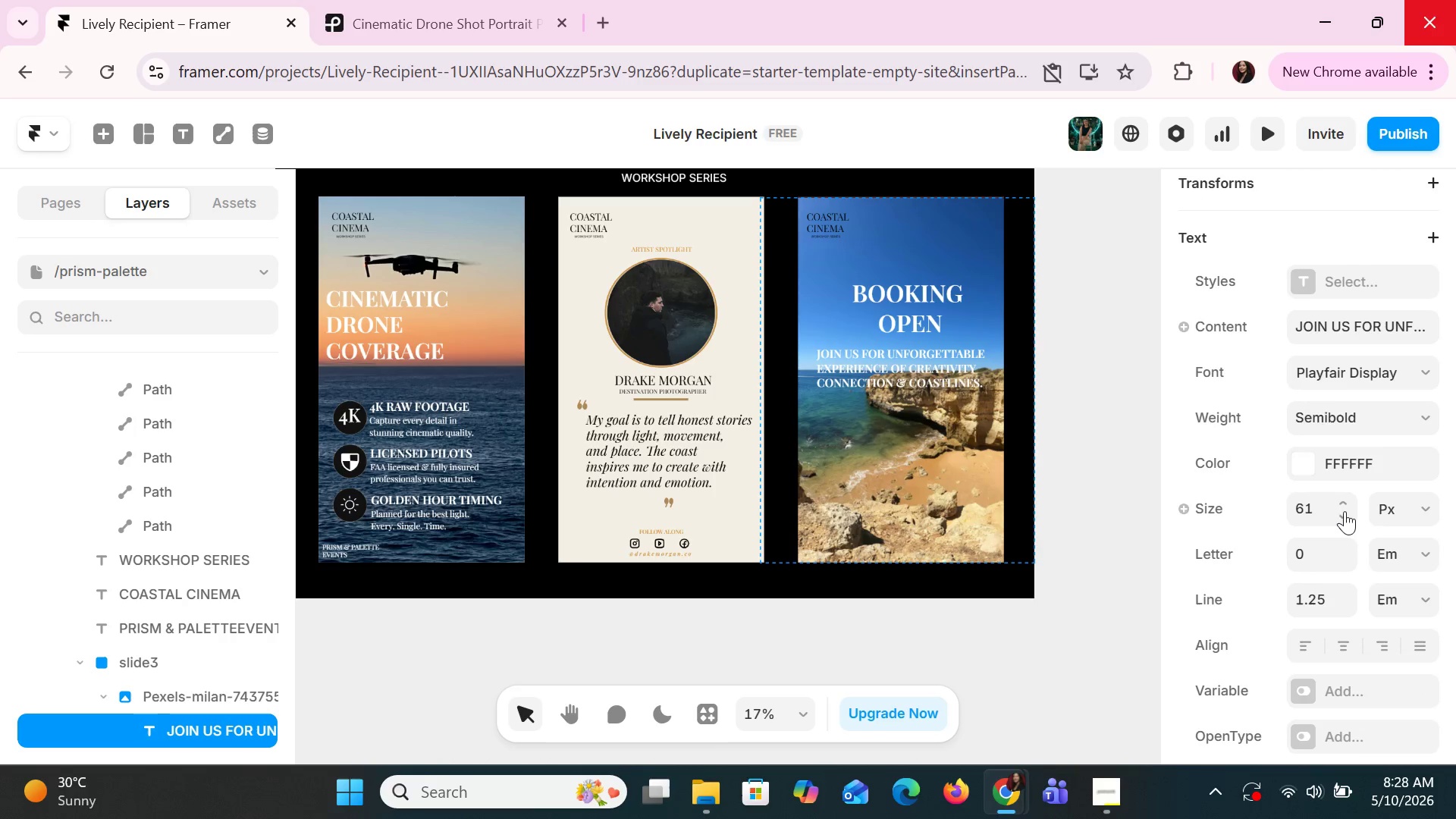 
triple_click([1345, 511])
 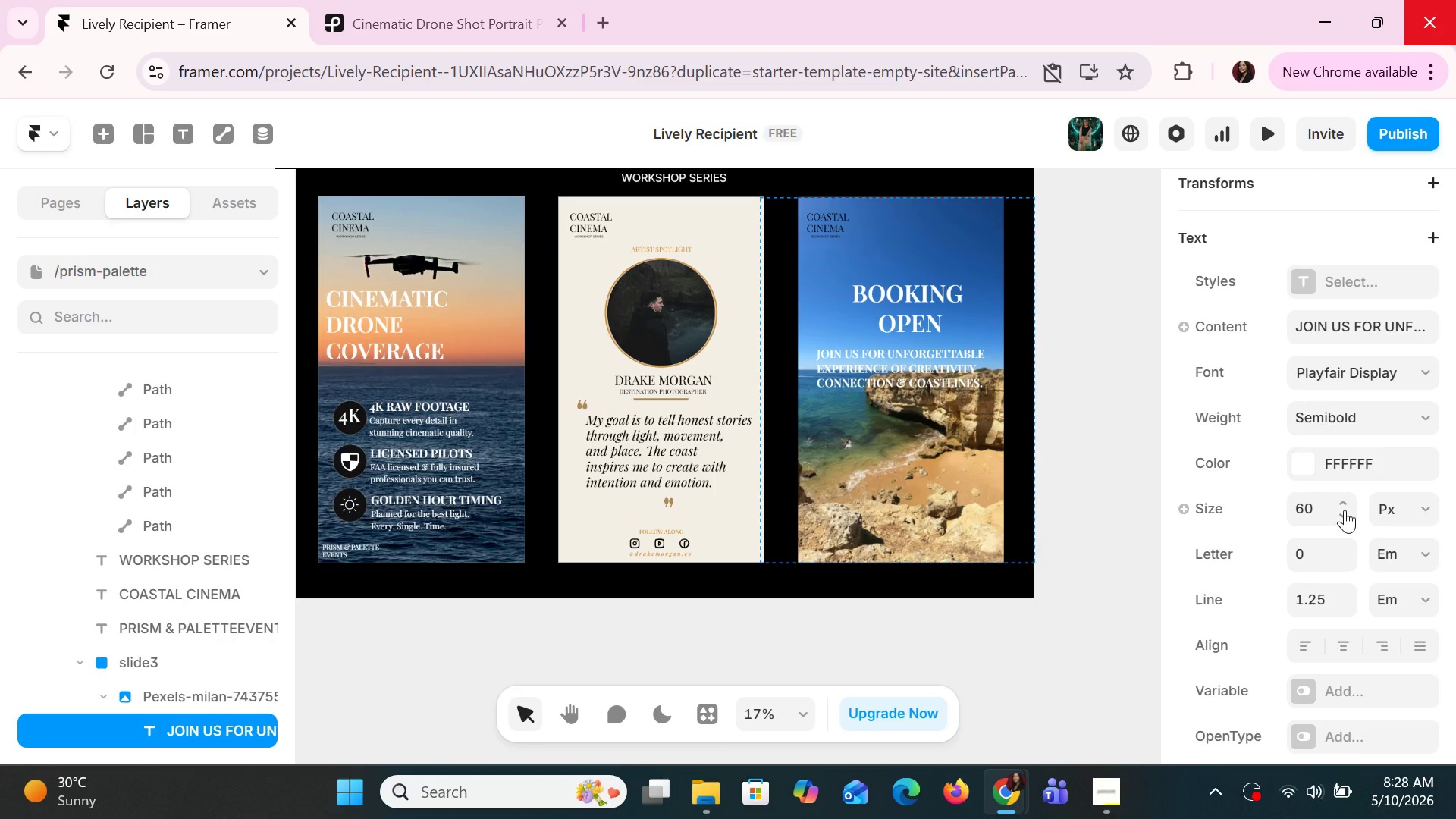 
left_click([1345, 510])
 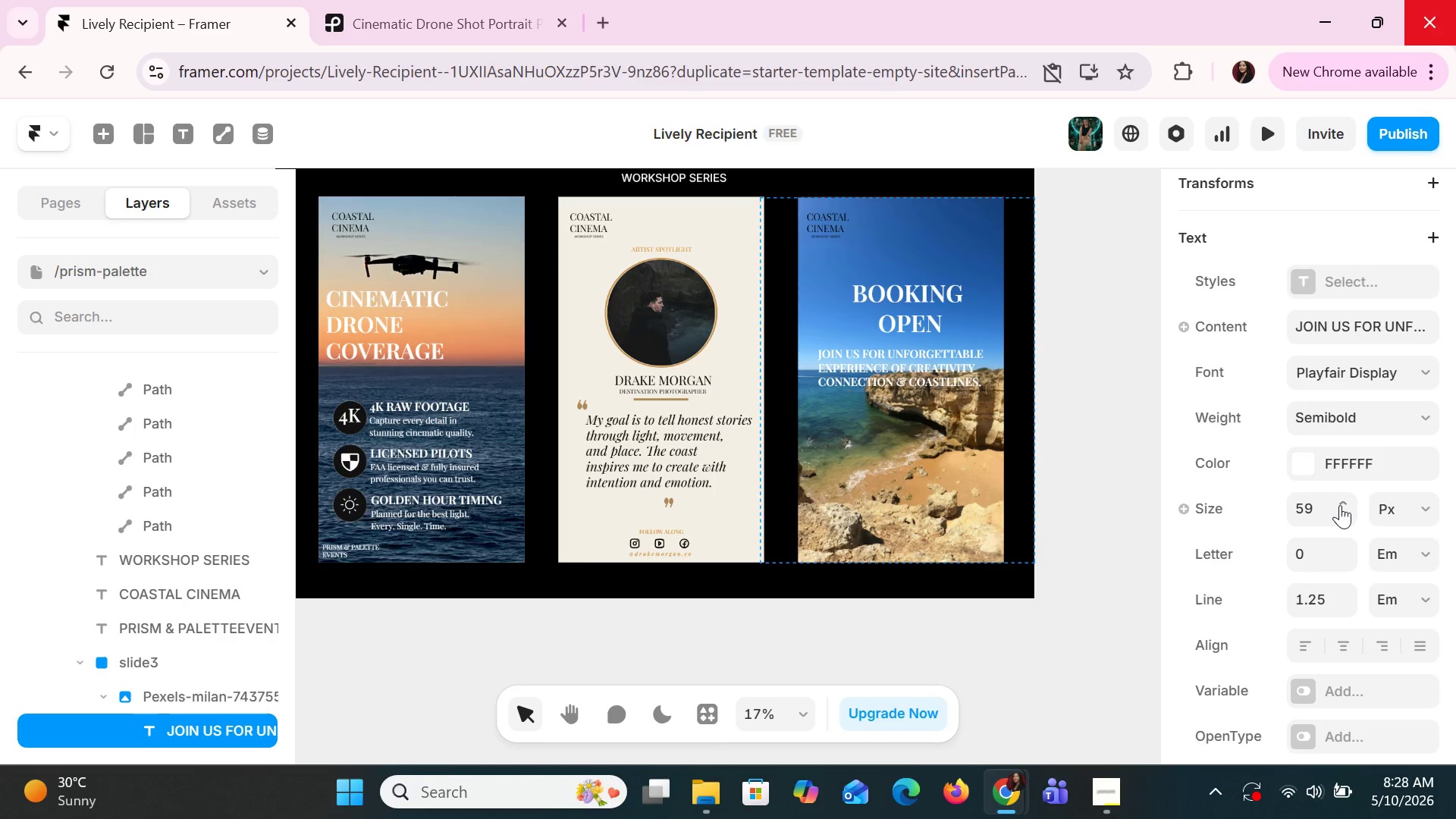 
double_click([1340, 505])
 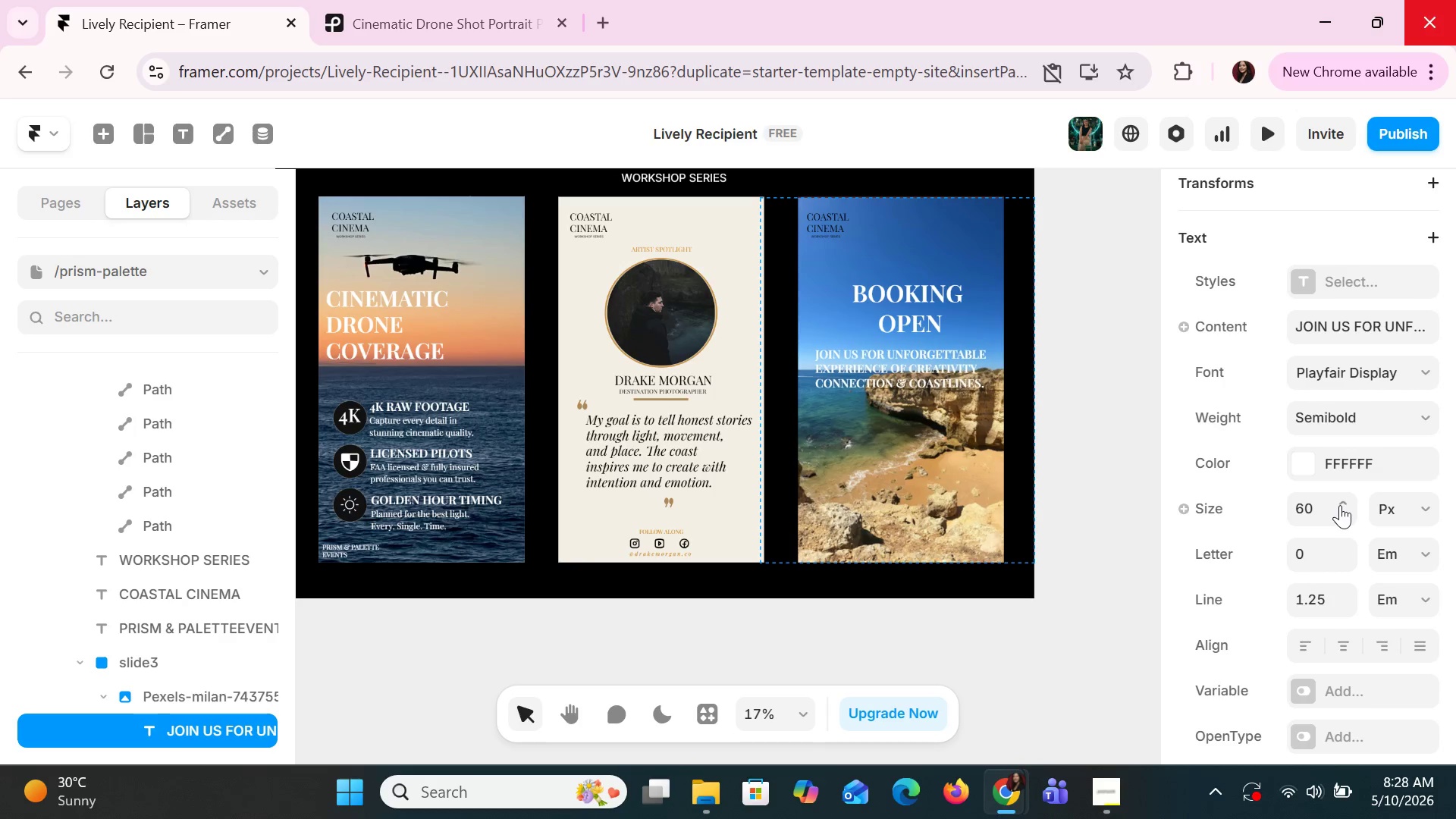 
triple_click([1340, 505])
 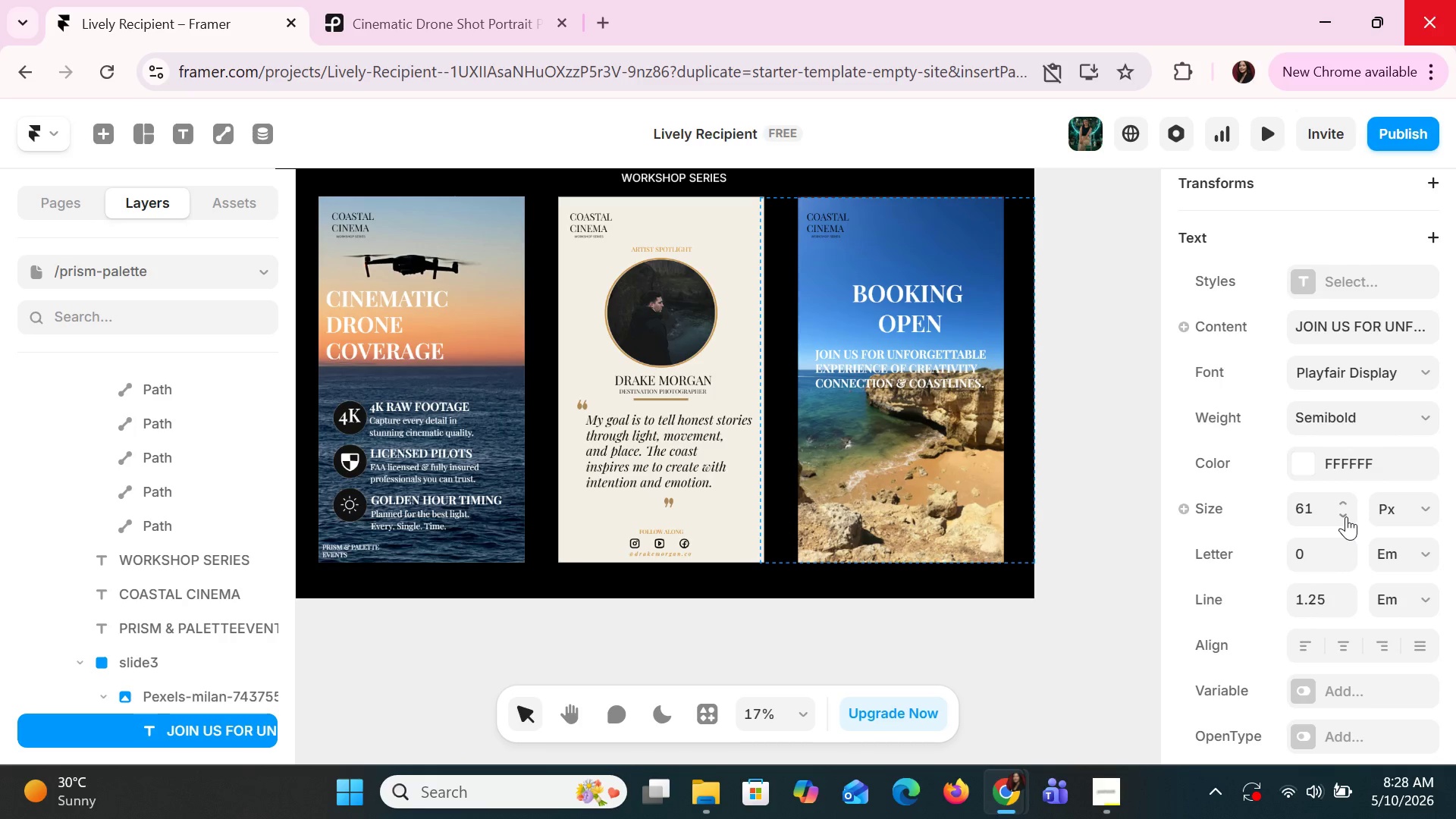 
double_click([1346, 516])
 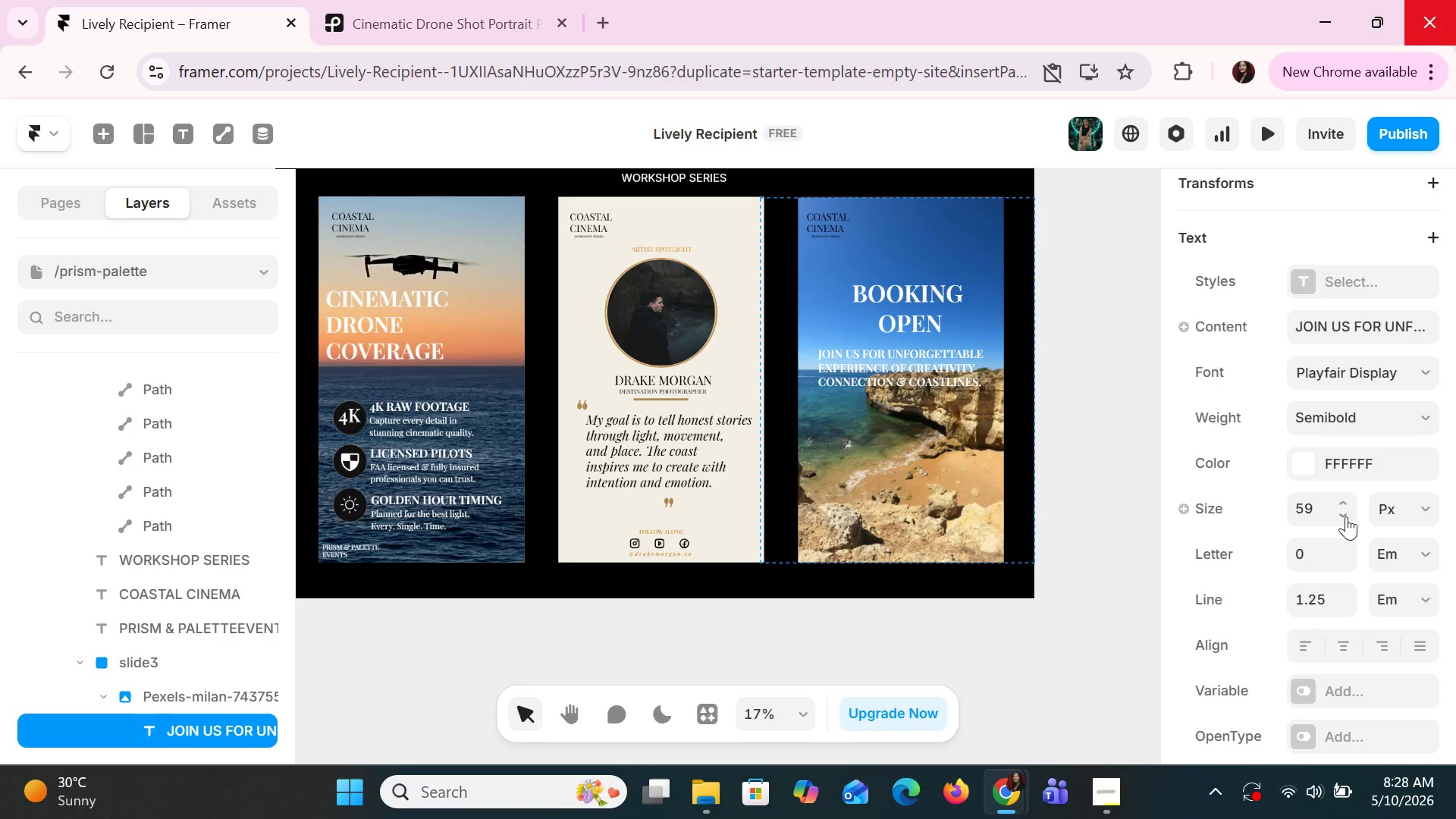 
triple_click([1346, 516])
 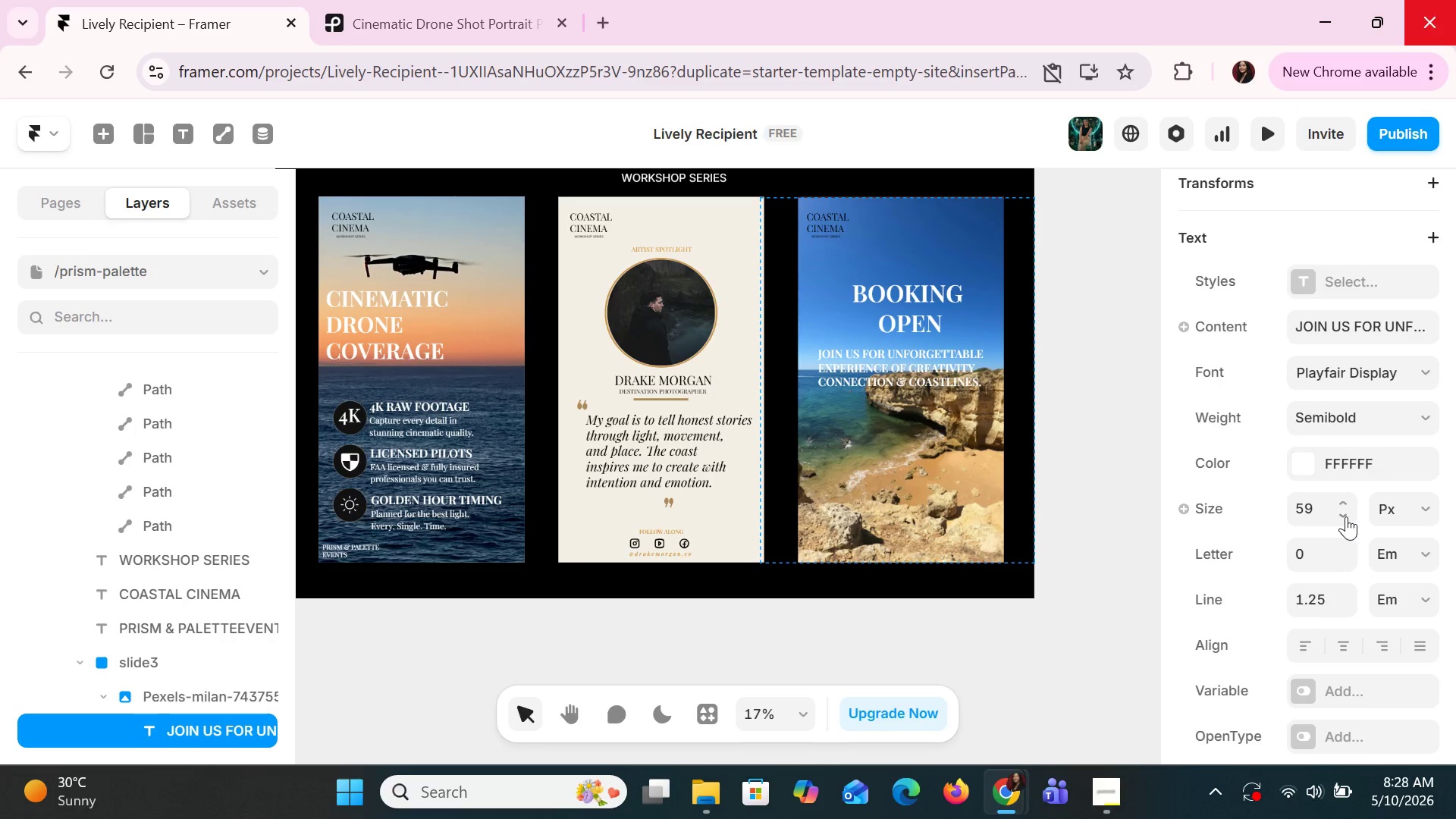 
triple_click([1346, 516])
 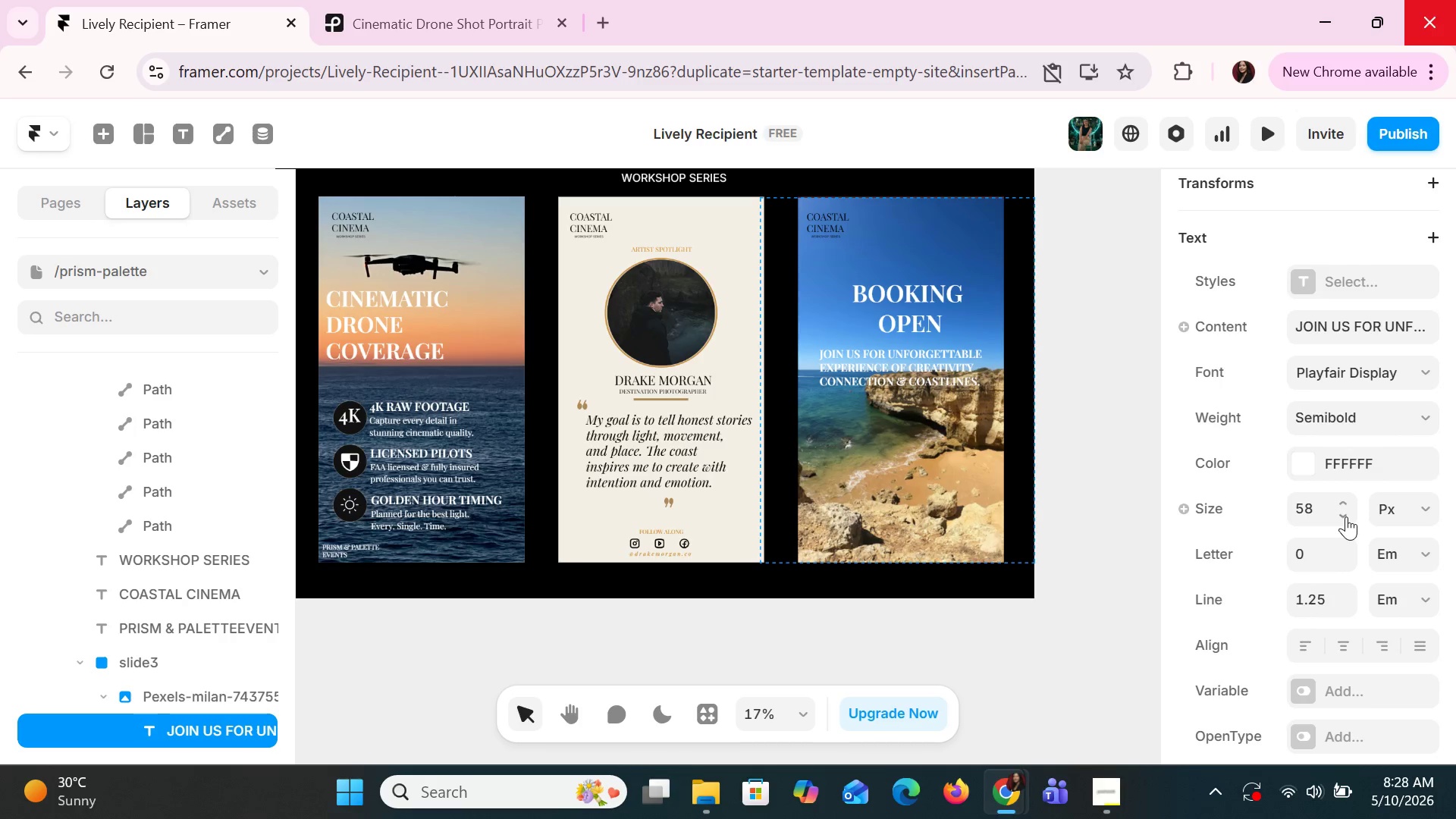 
triple_click([1346, 516])
 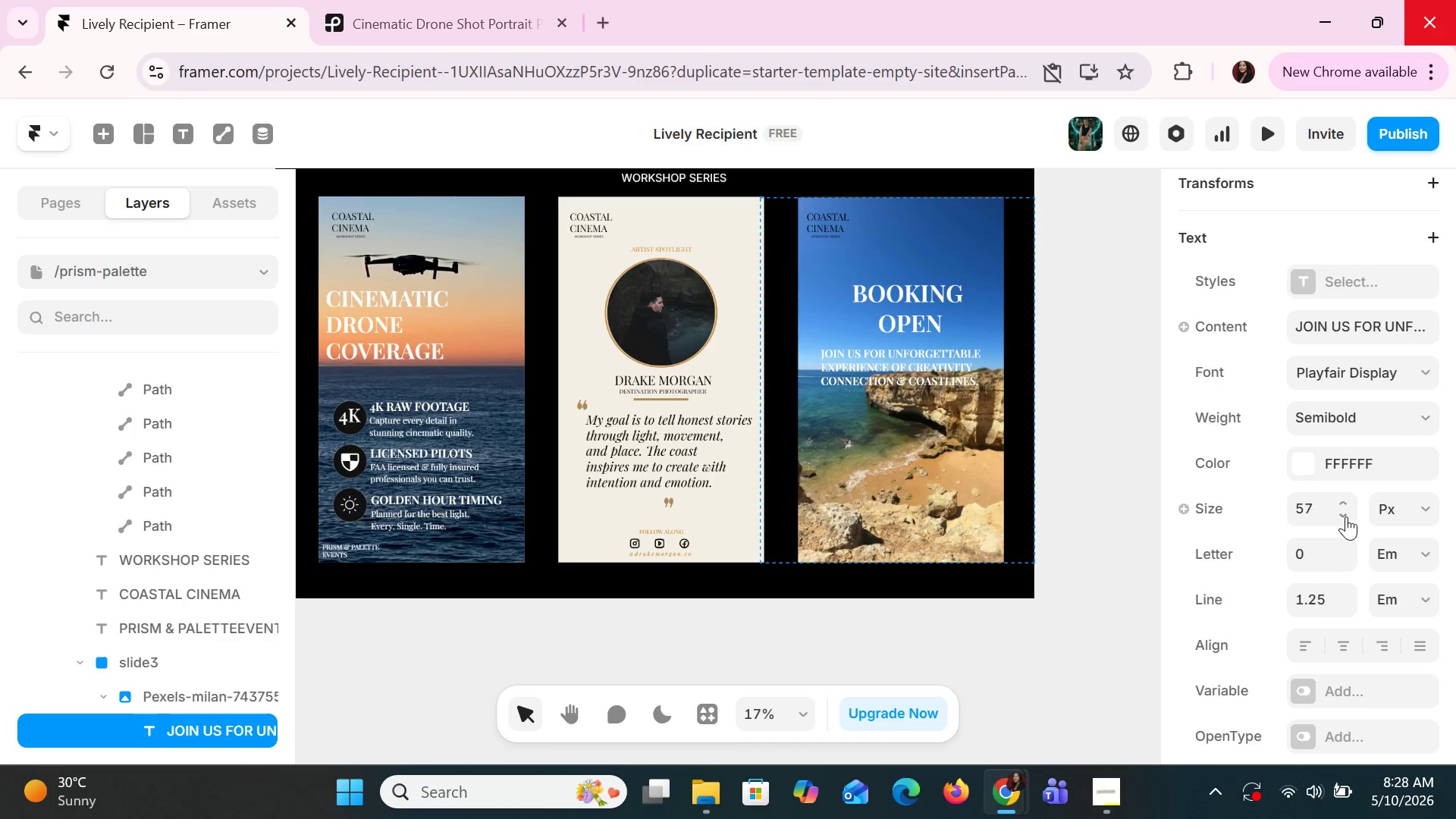 
triple_click([1346, 516])
 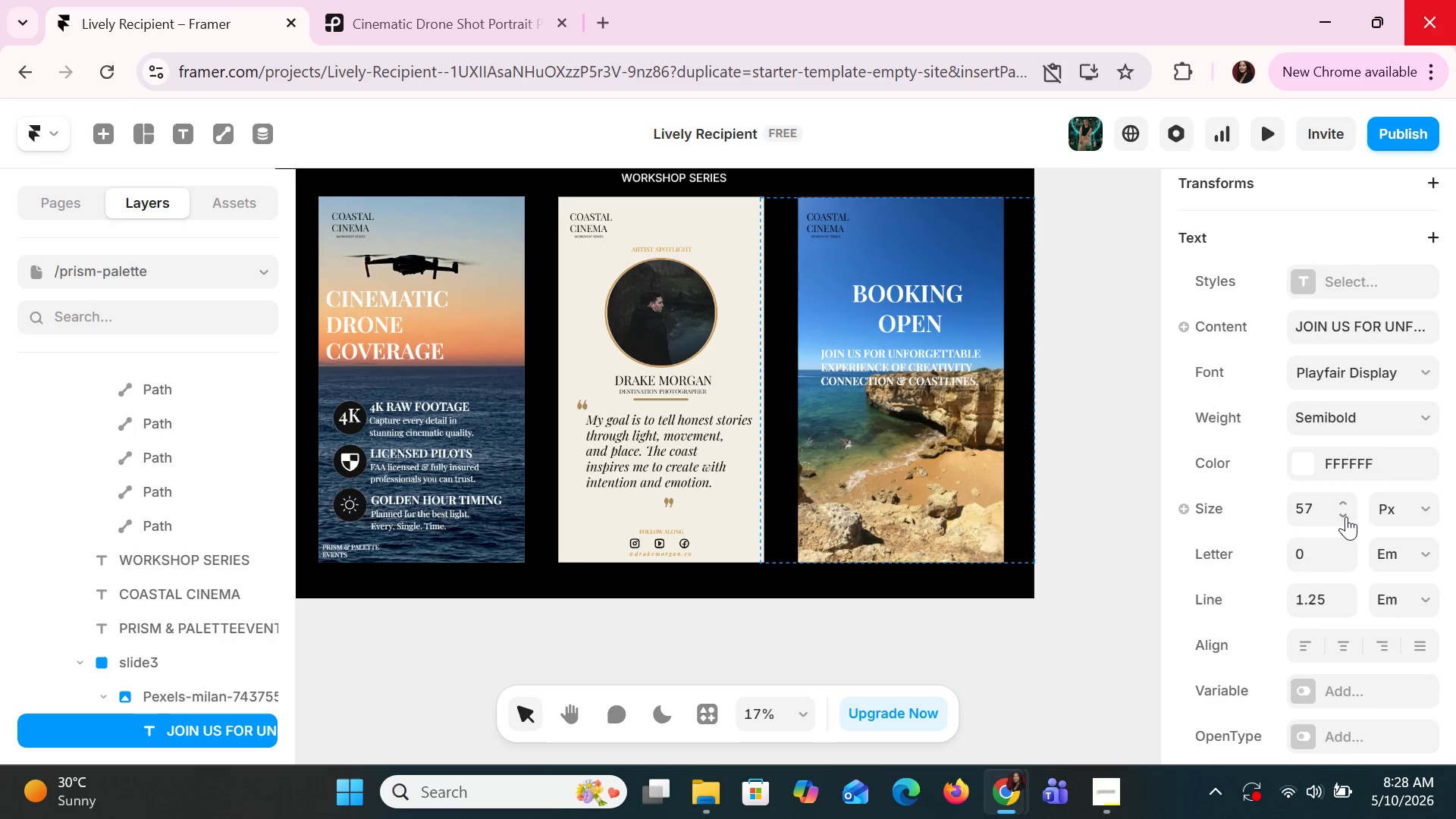 
triple_click([1346, 516])
 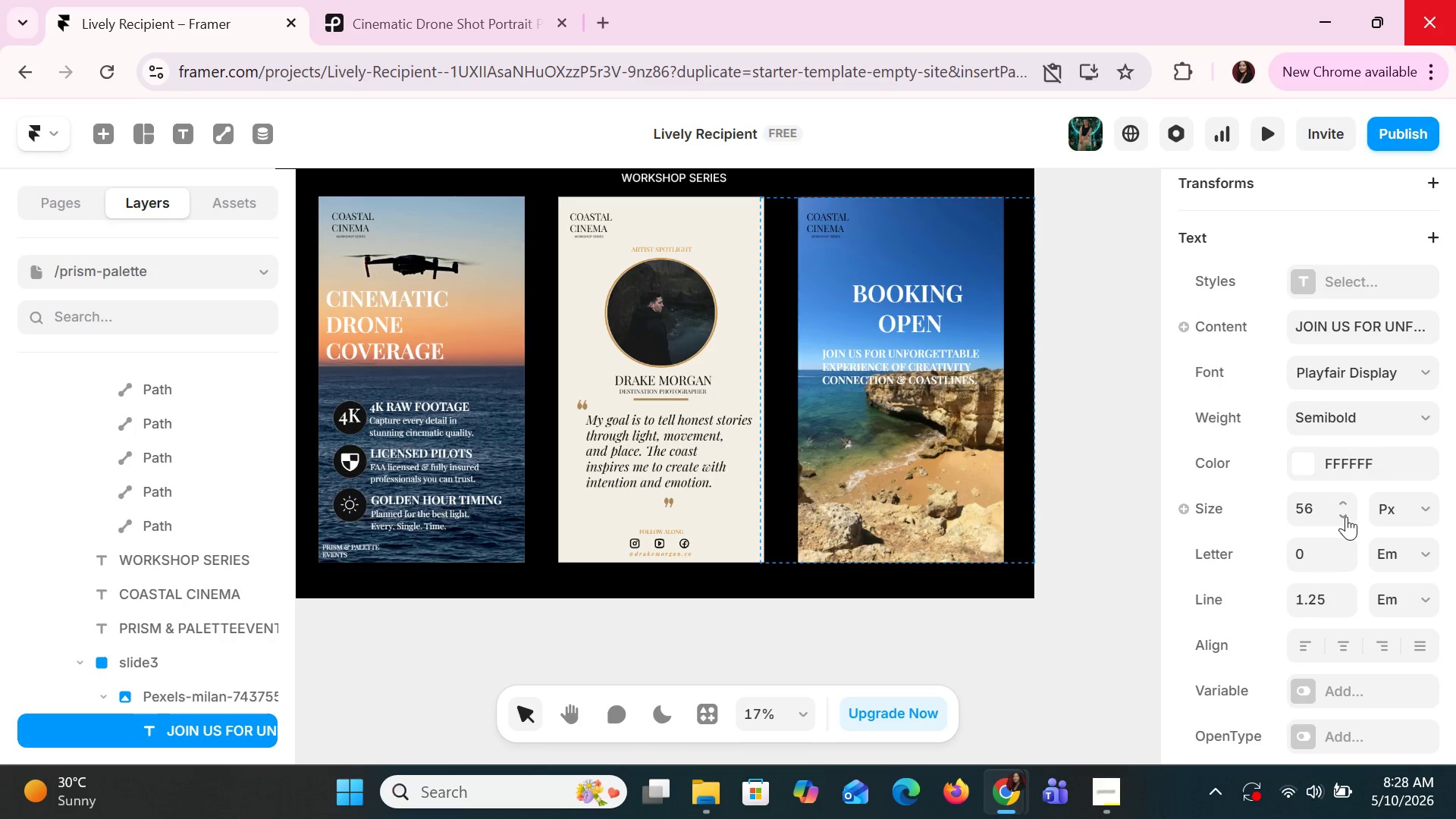 
triple_click([1346, 516])
 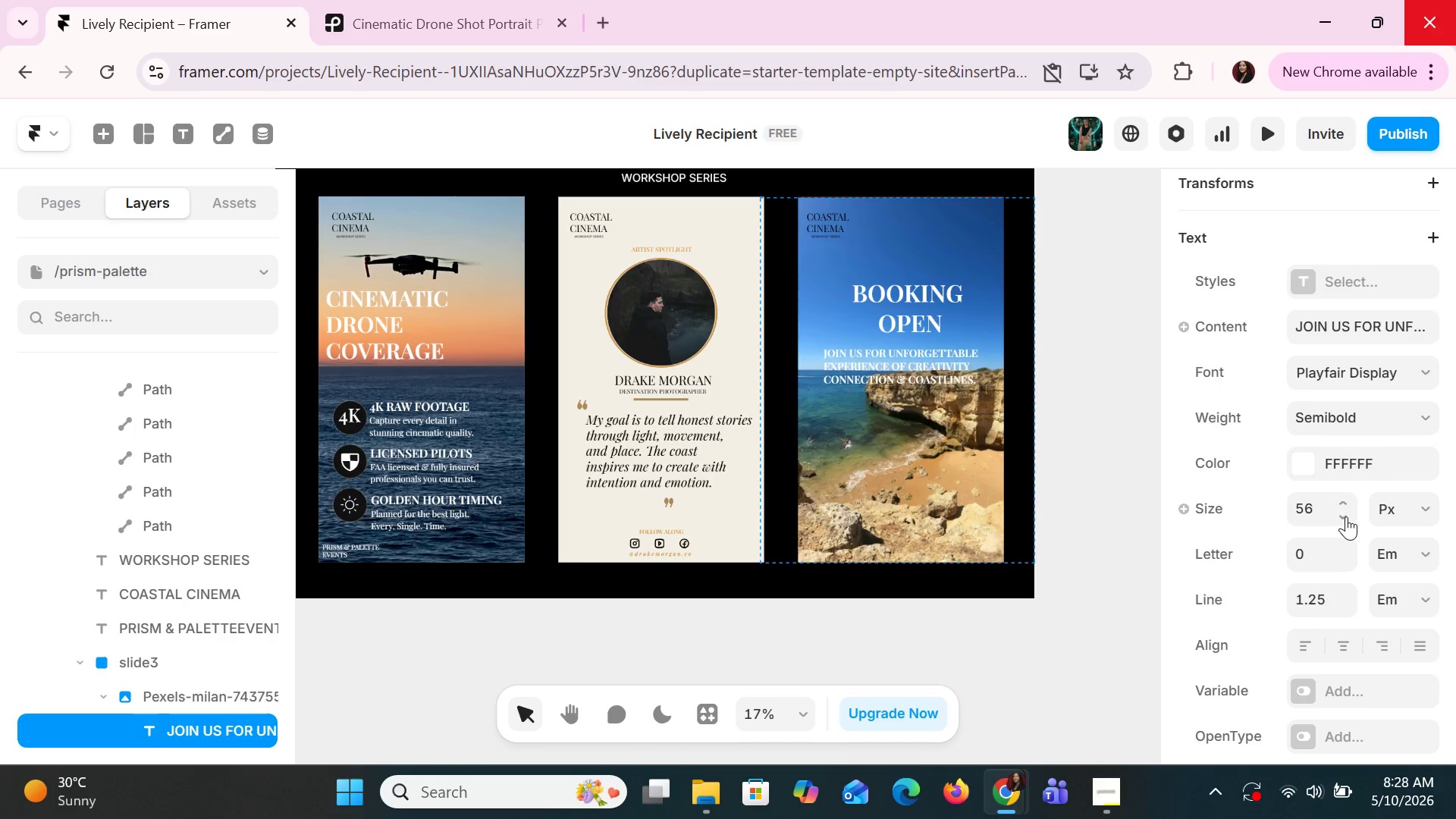 
triple_click([1346, 516])
 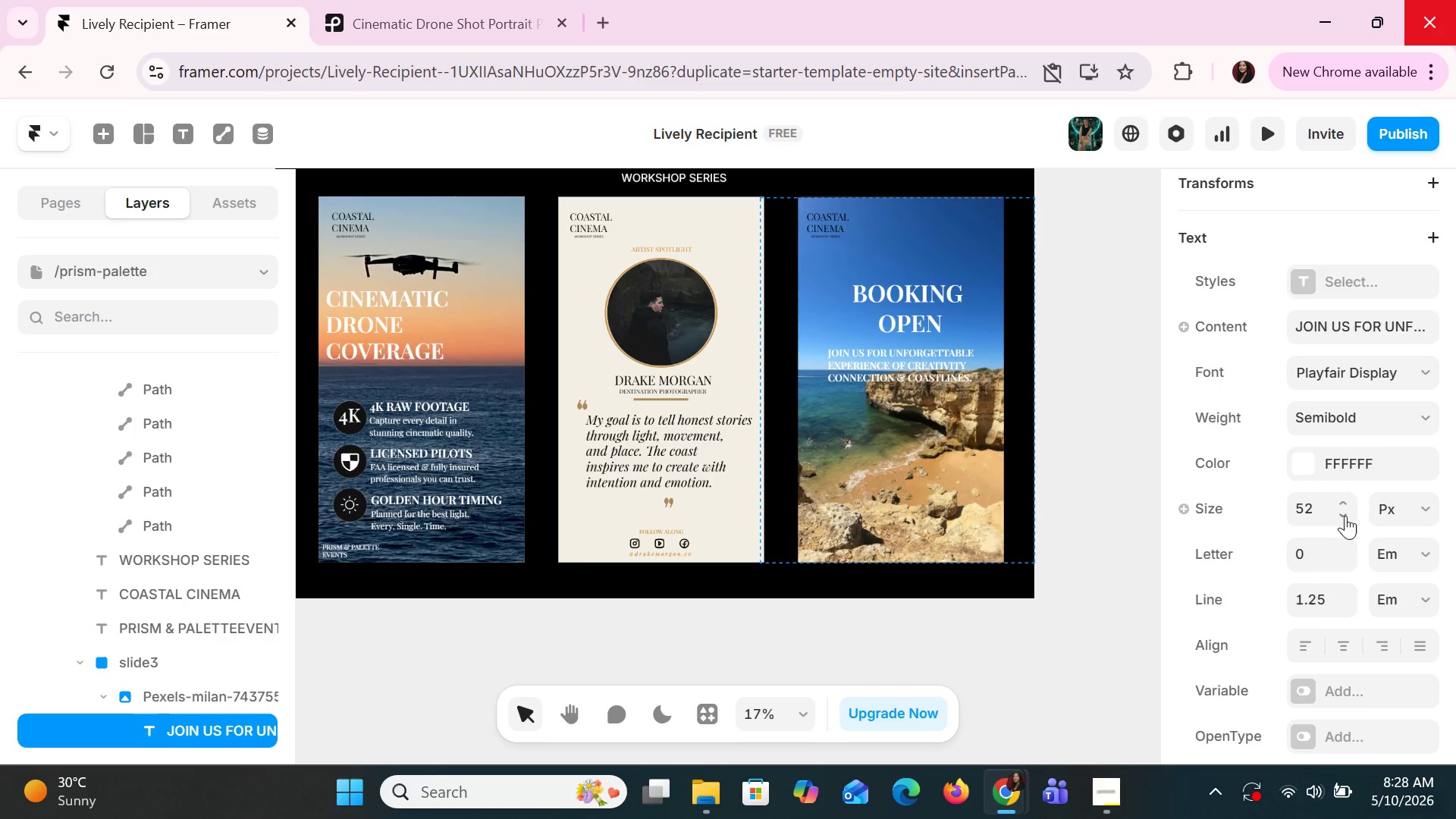 
double_click([1345, 516])
 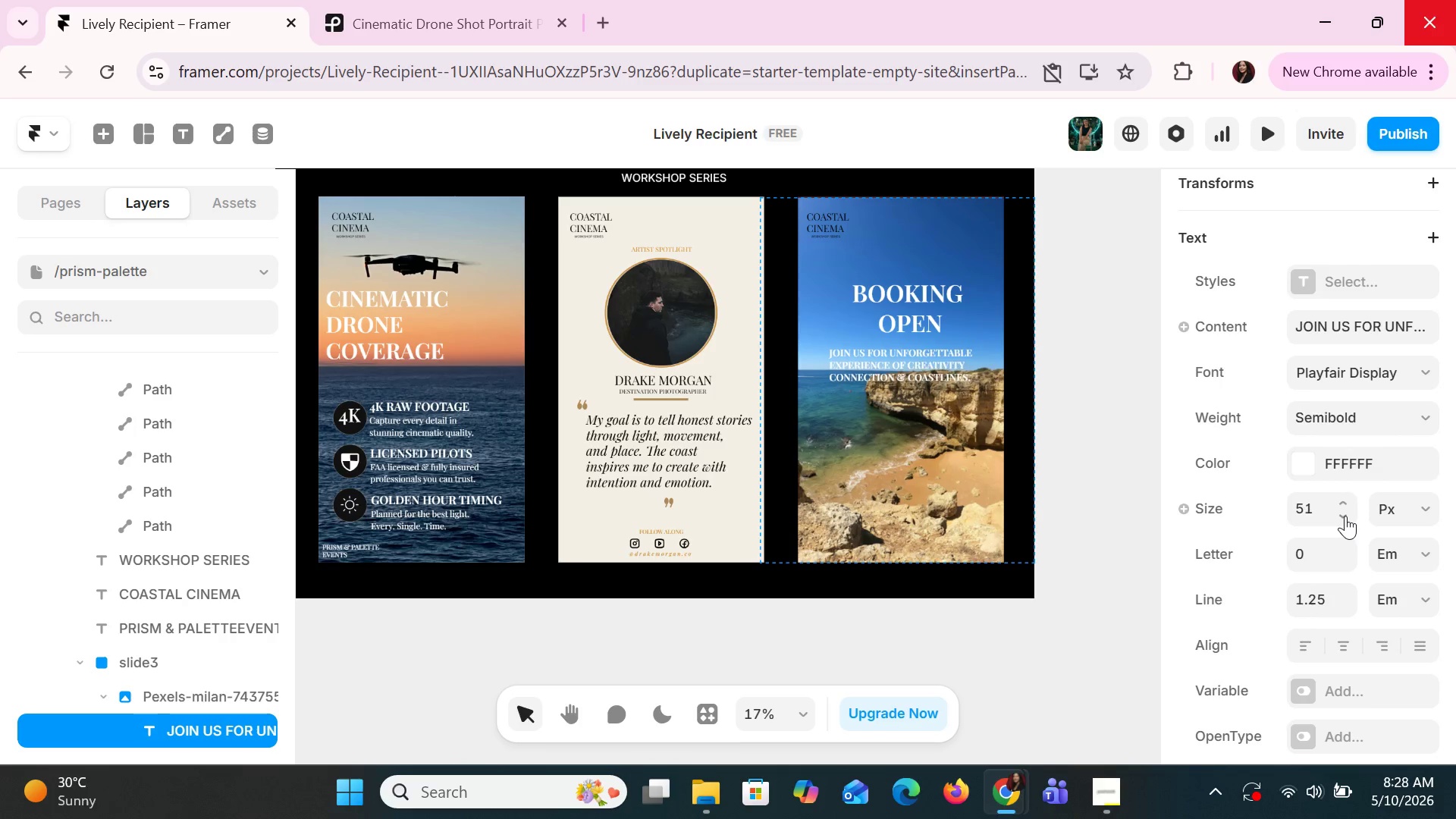 
triple_click([1345, 516])
 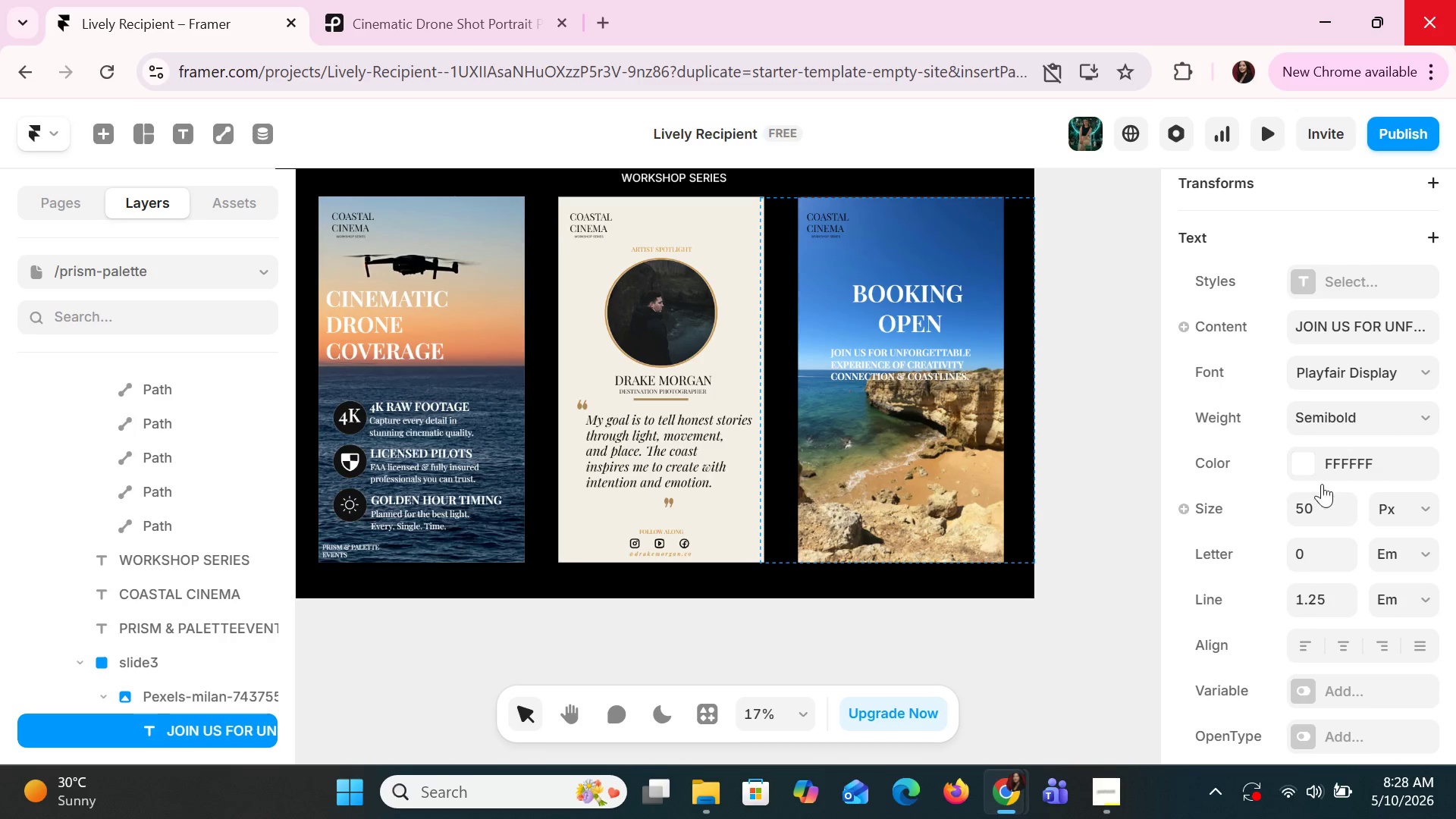 
left_click([1304, 467])
 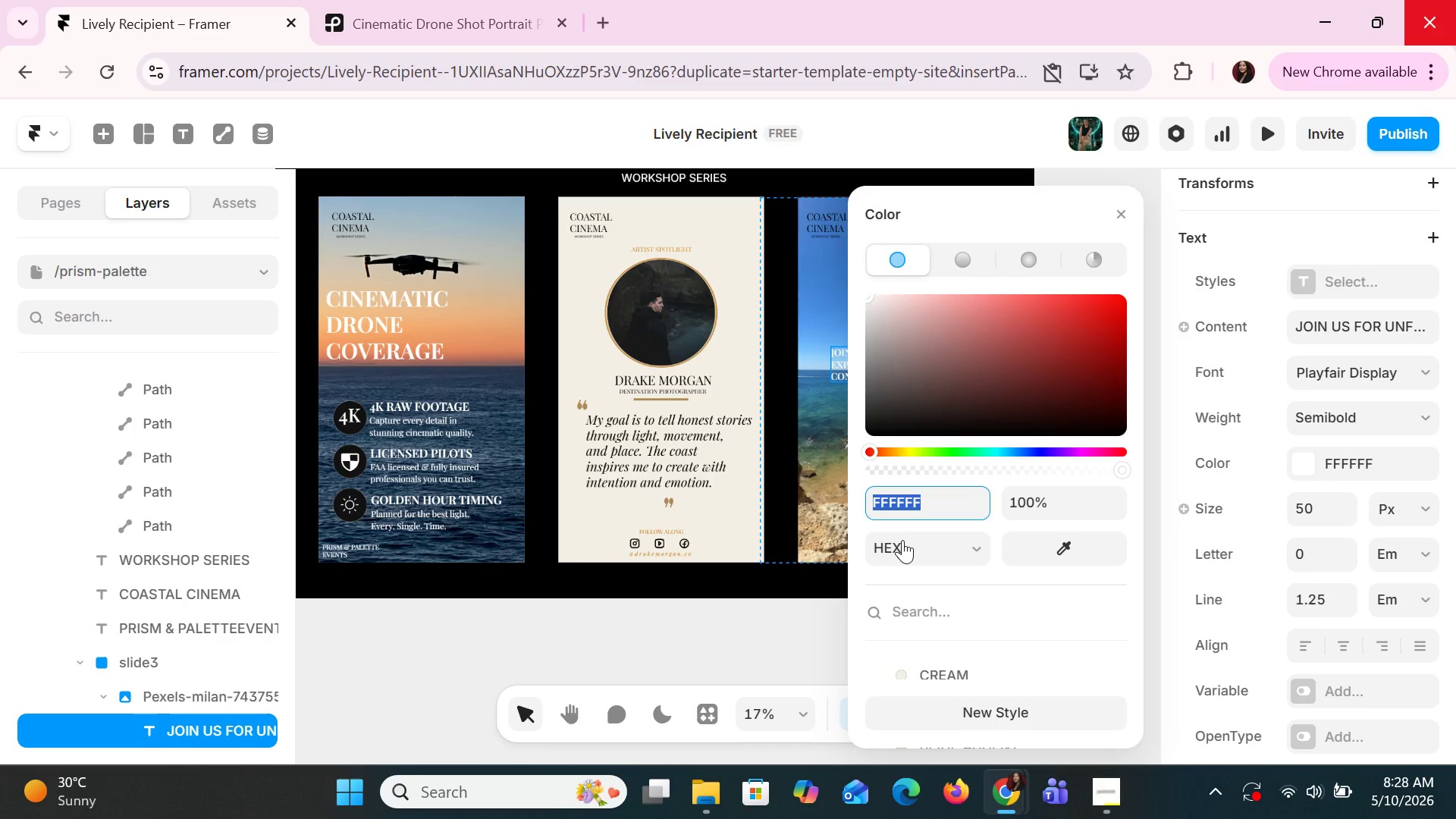 
type(BLACK)
 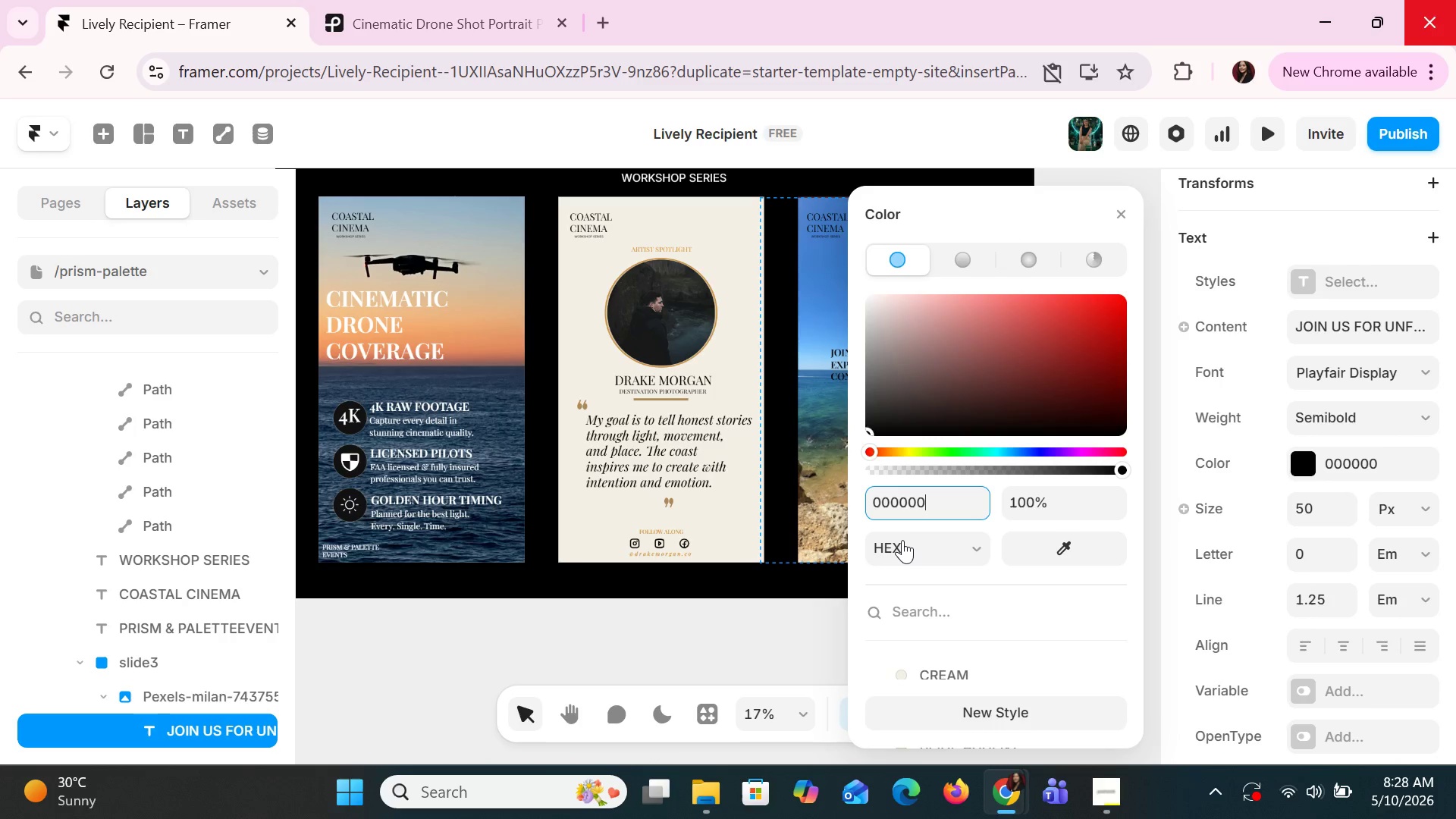 
key(Enter)
 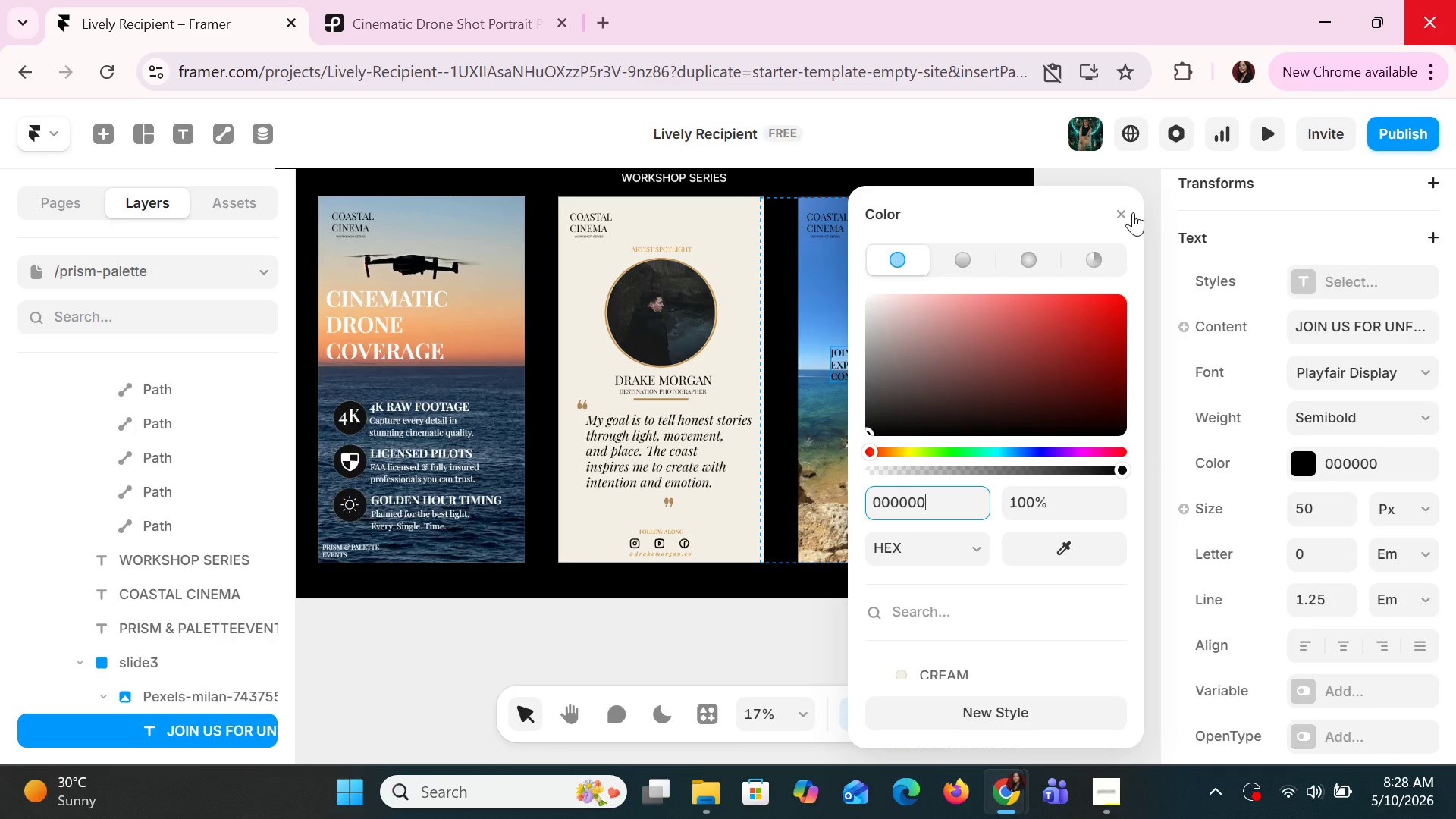 
left_click([1131, 212])
 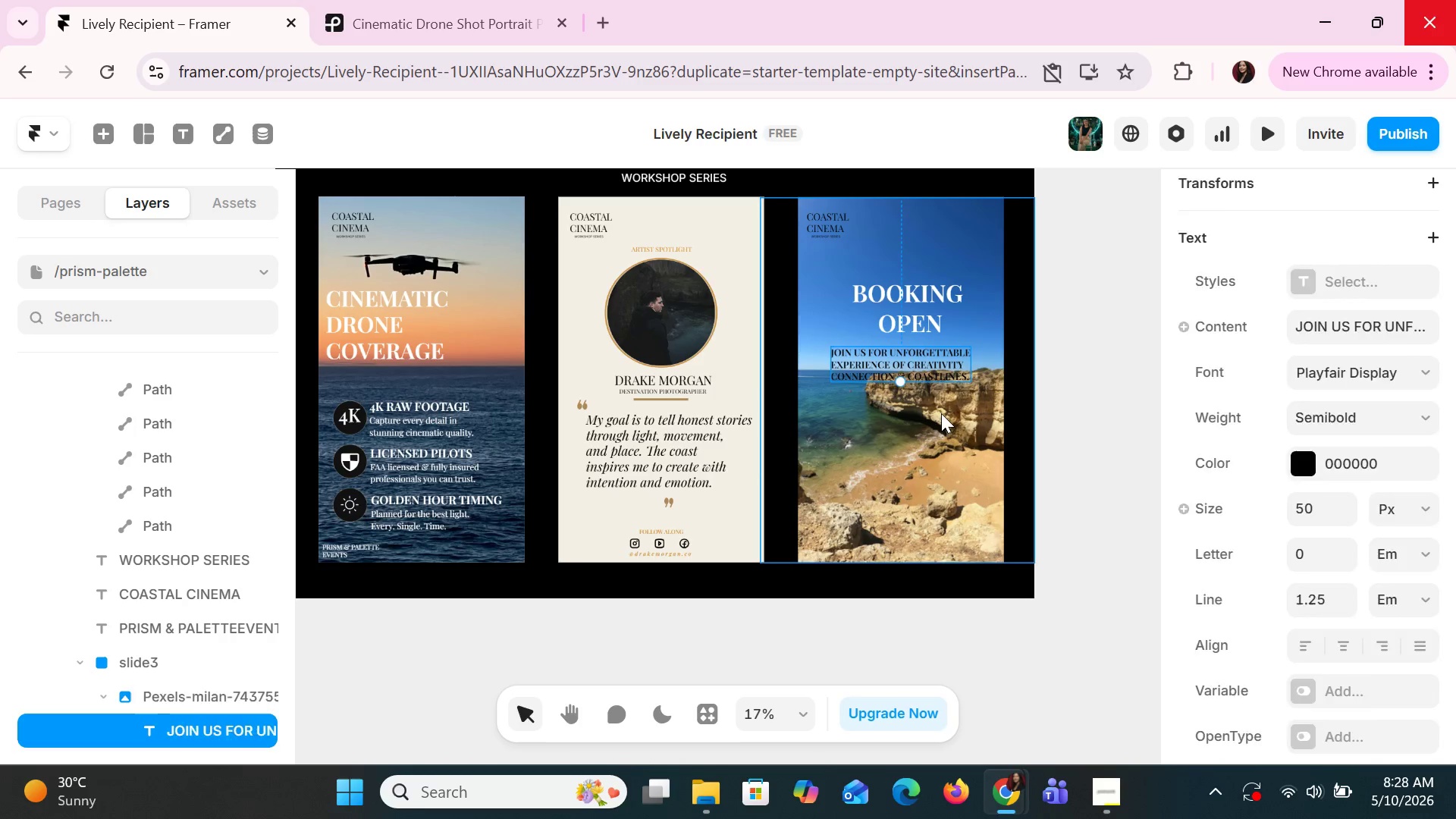 
left_click([941, 413])
 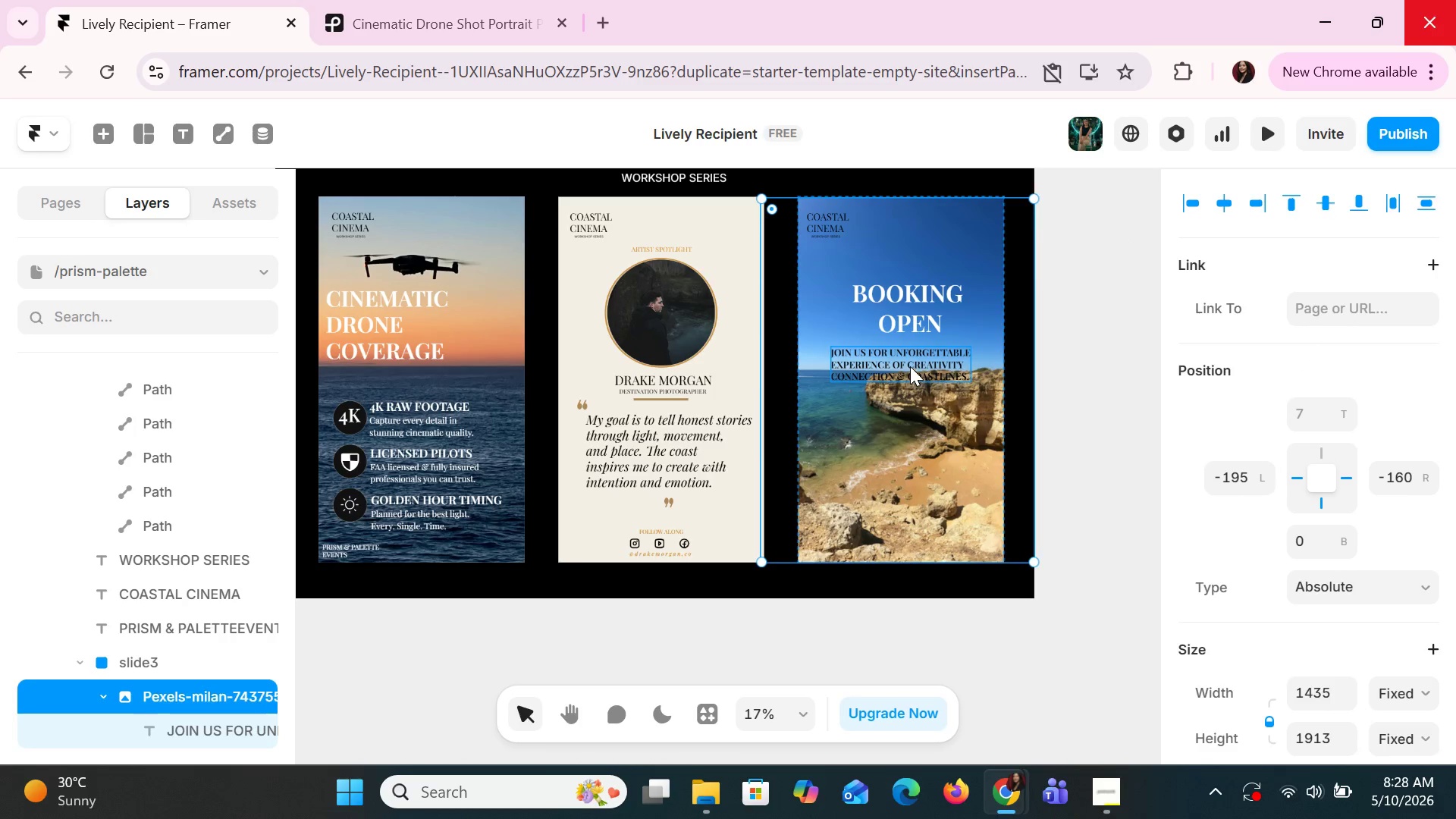 
left_click_drag(start_coordinate=[910, 366], to_coordinate=[916, 356])
 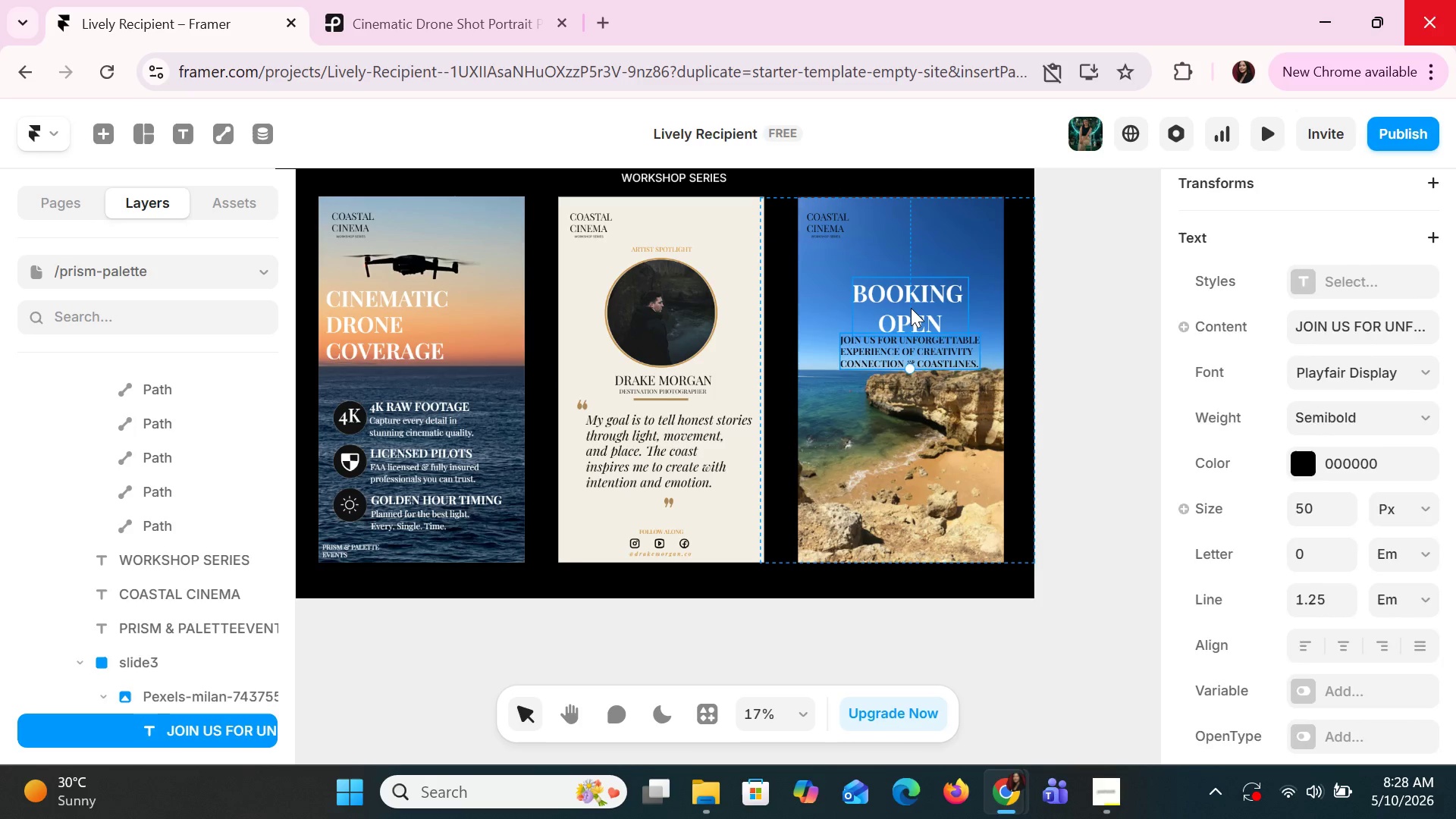 
left_click_drag(start_coordinate=[911, 308], to_coordinate=[911, 287])
 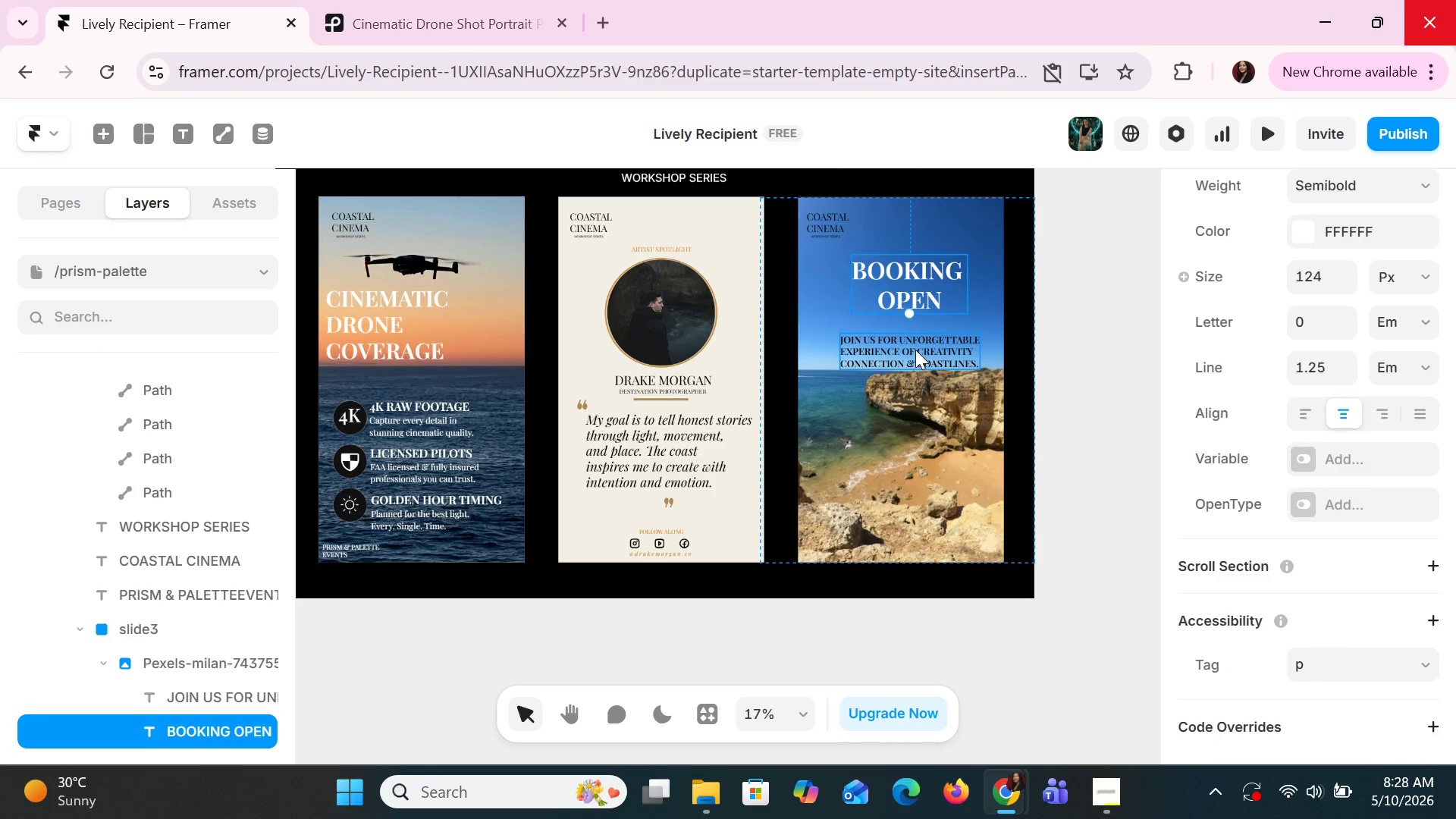 
left_click_drag(start_coordinate=[915, 350], to_coordinate=[911, 331])
 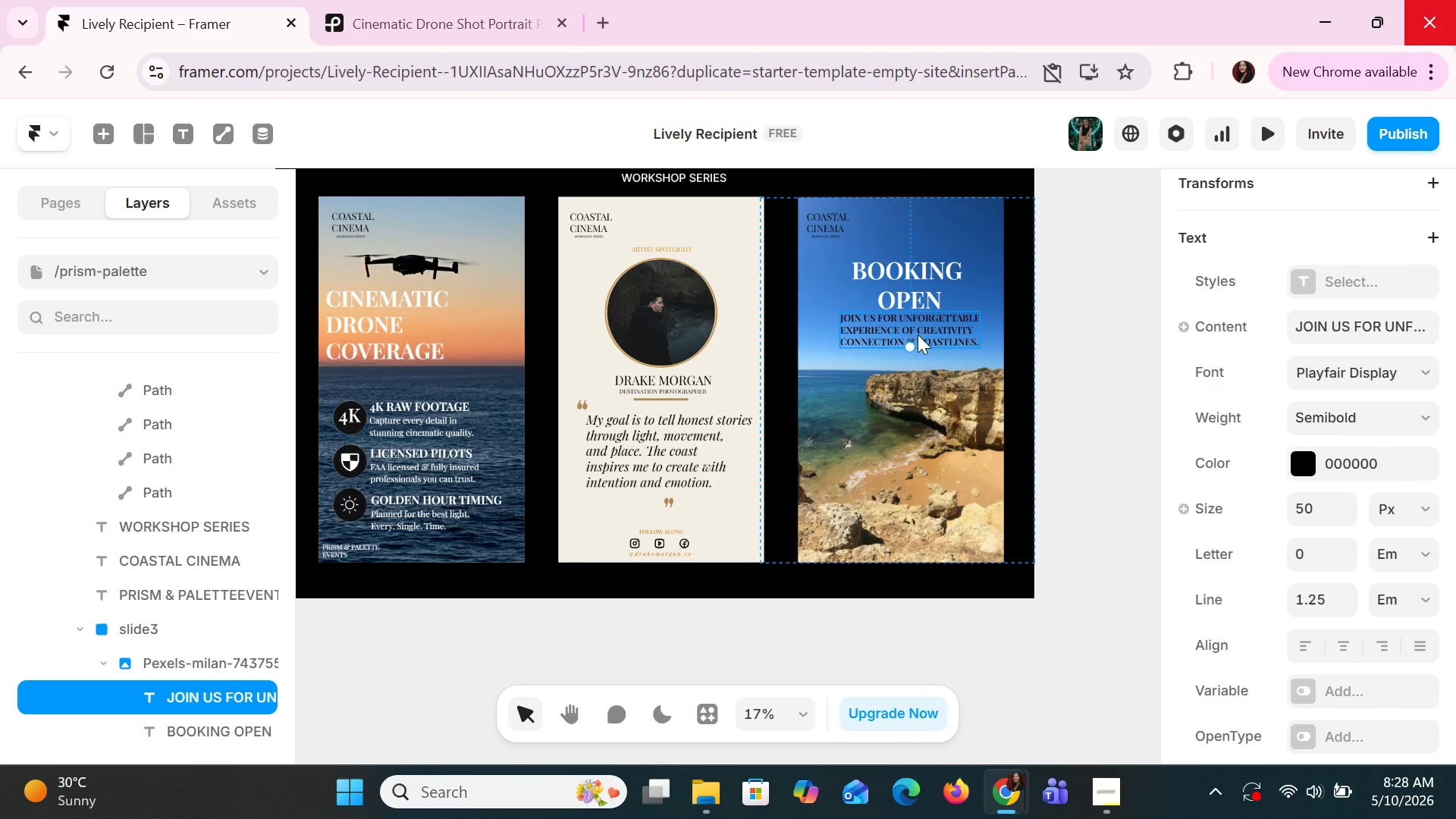 
left_click_drag(start_coordinate=[918, 334], to_coordinate=[906, 334])
 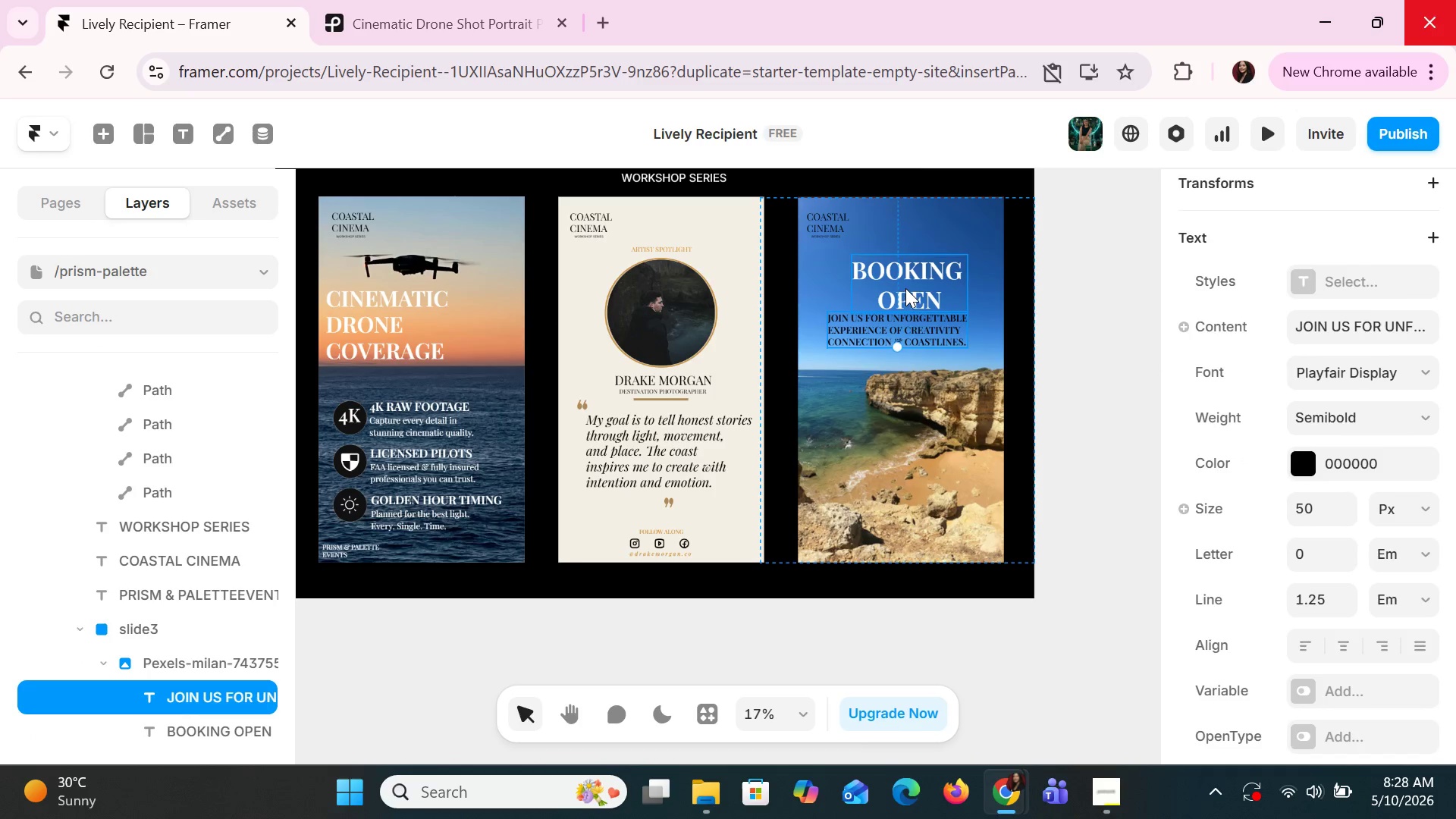 
left_click_drag(start_coordinate=[905, 287], to_coordinate=[897, 287])
 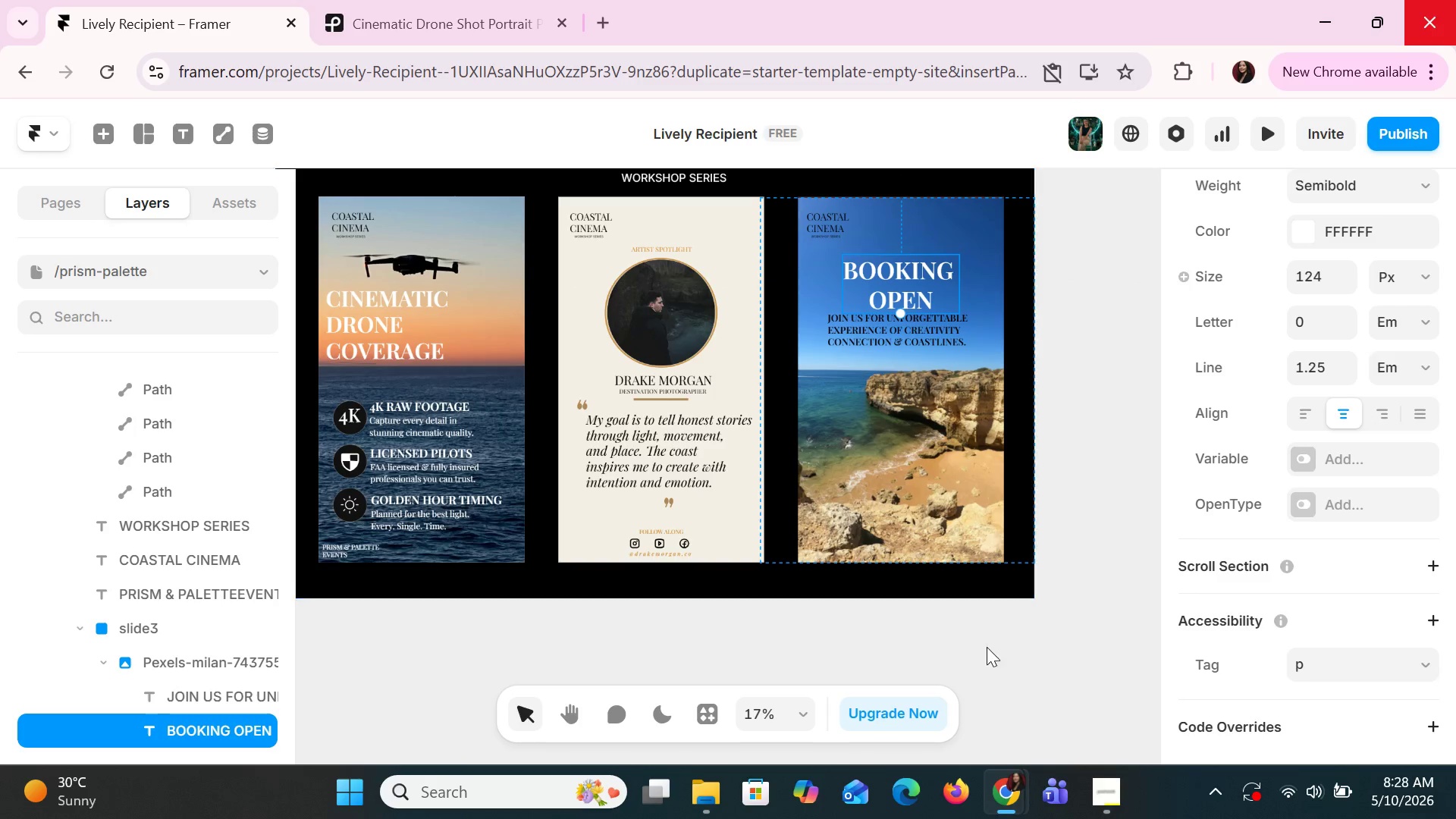 
left_click([985, 654])
 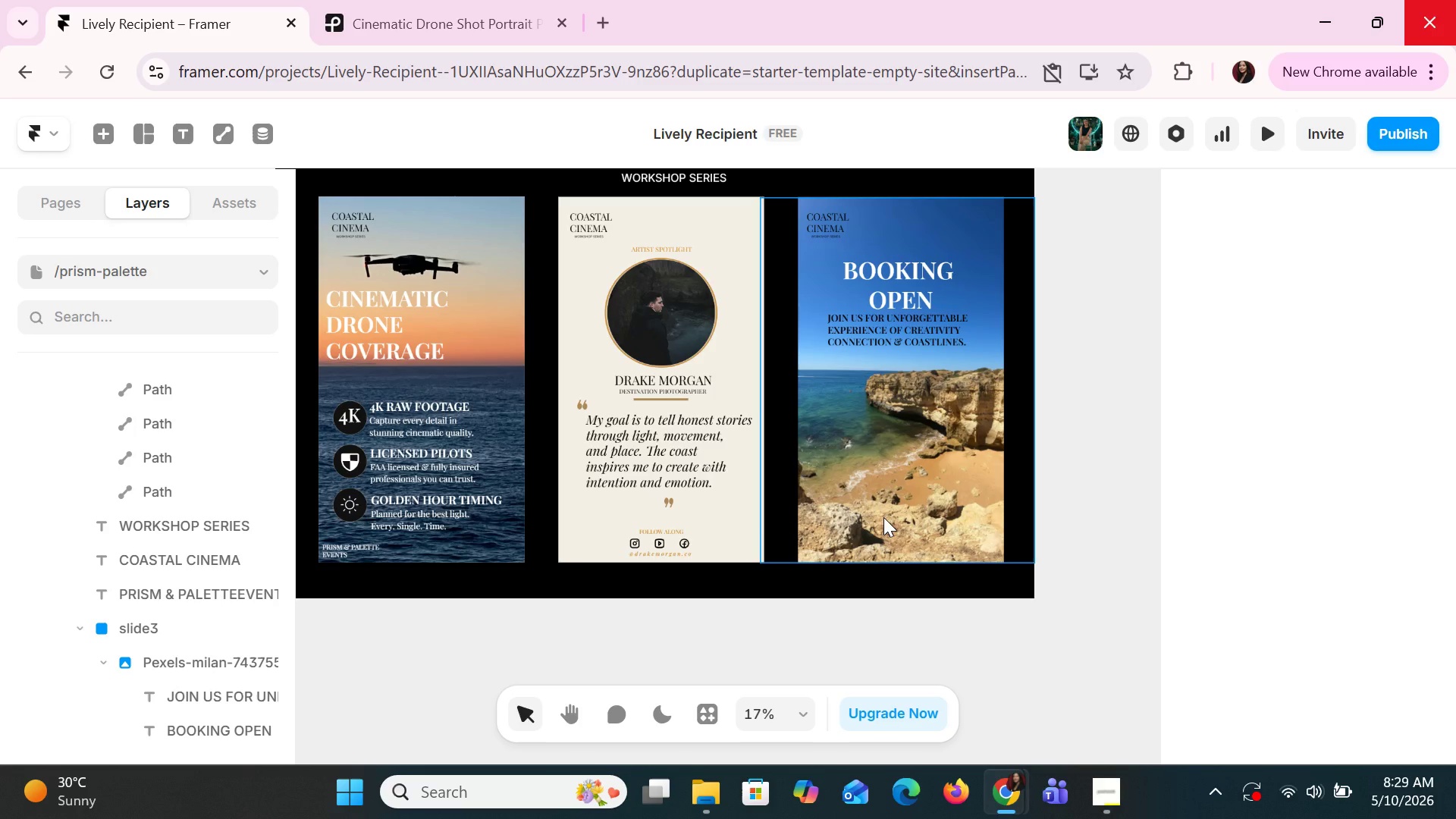 
wait(26.48)
 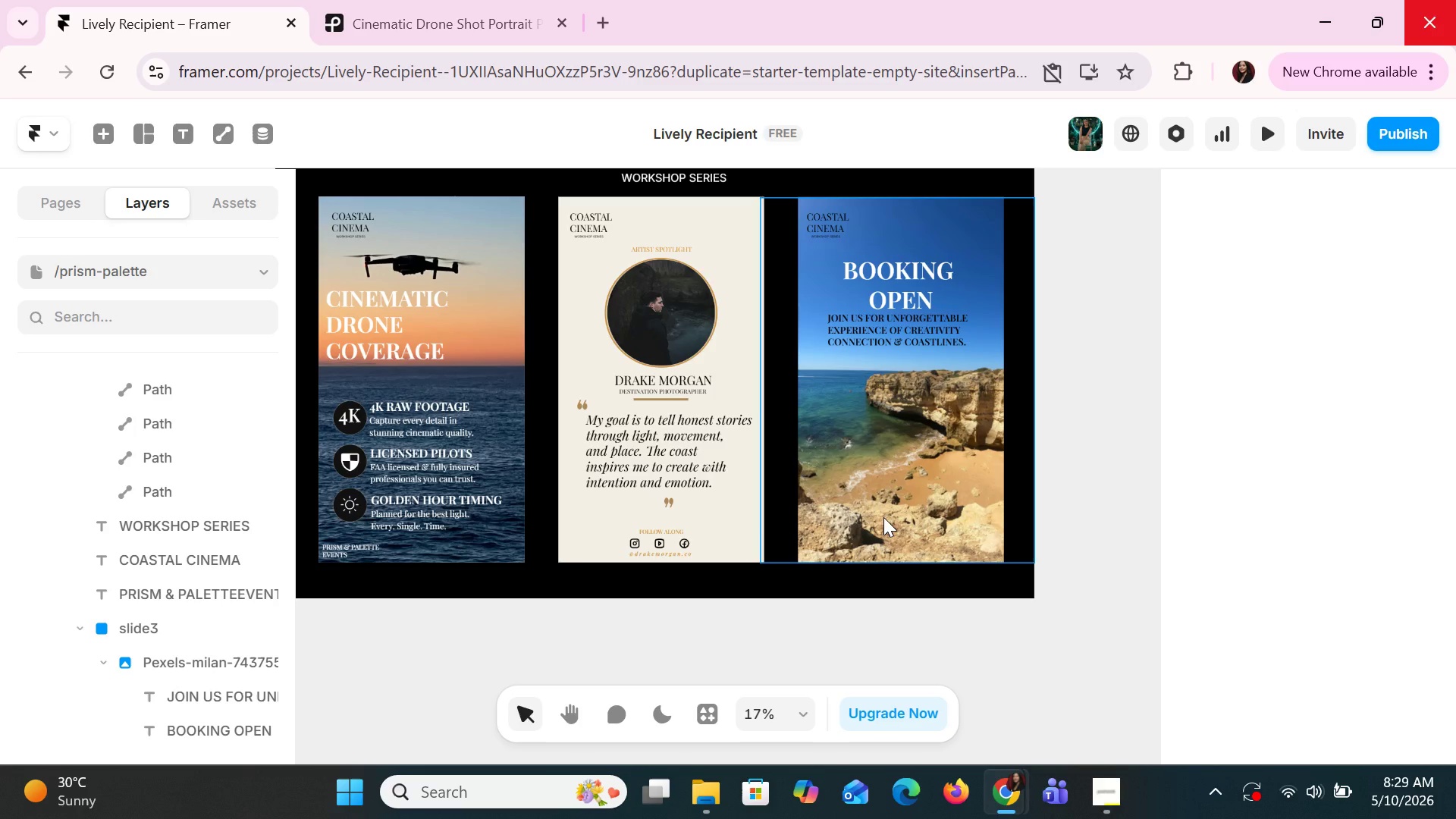 
left_click([229, 136])
 